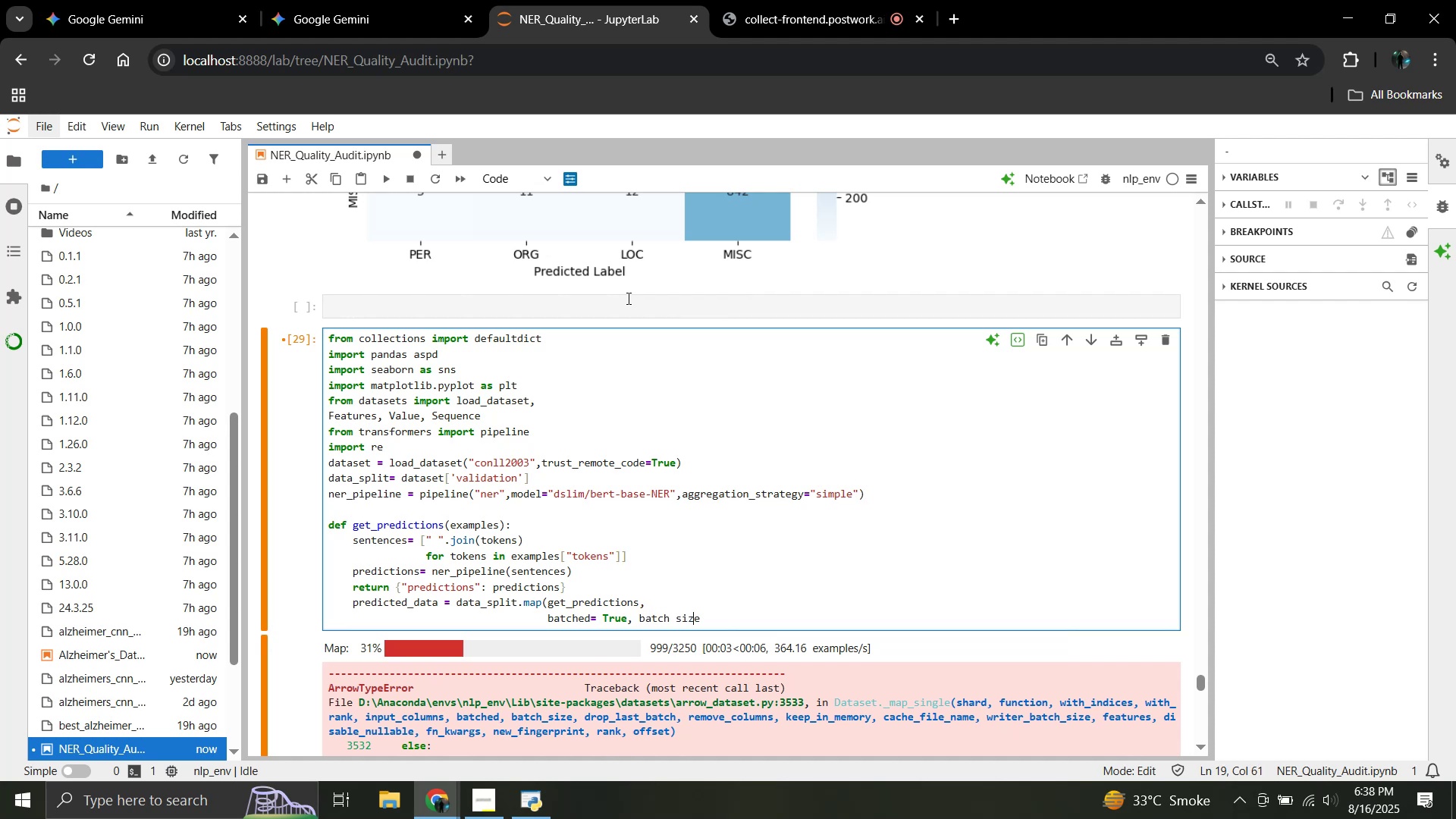 
key(ArrowLeft)
 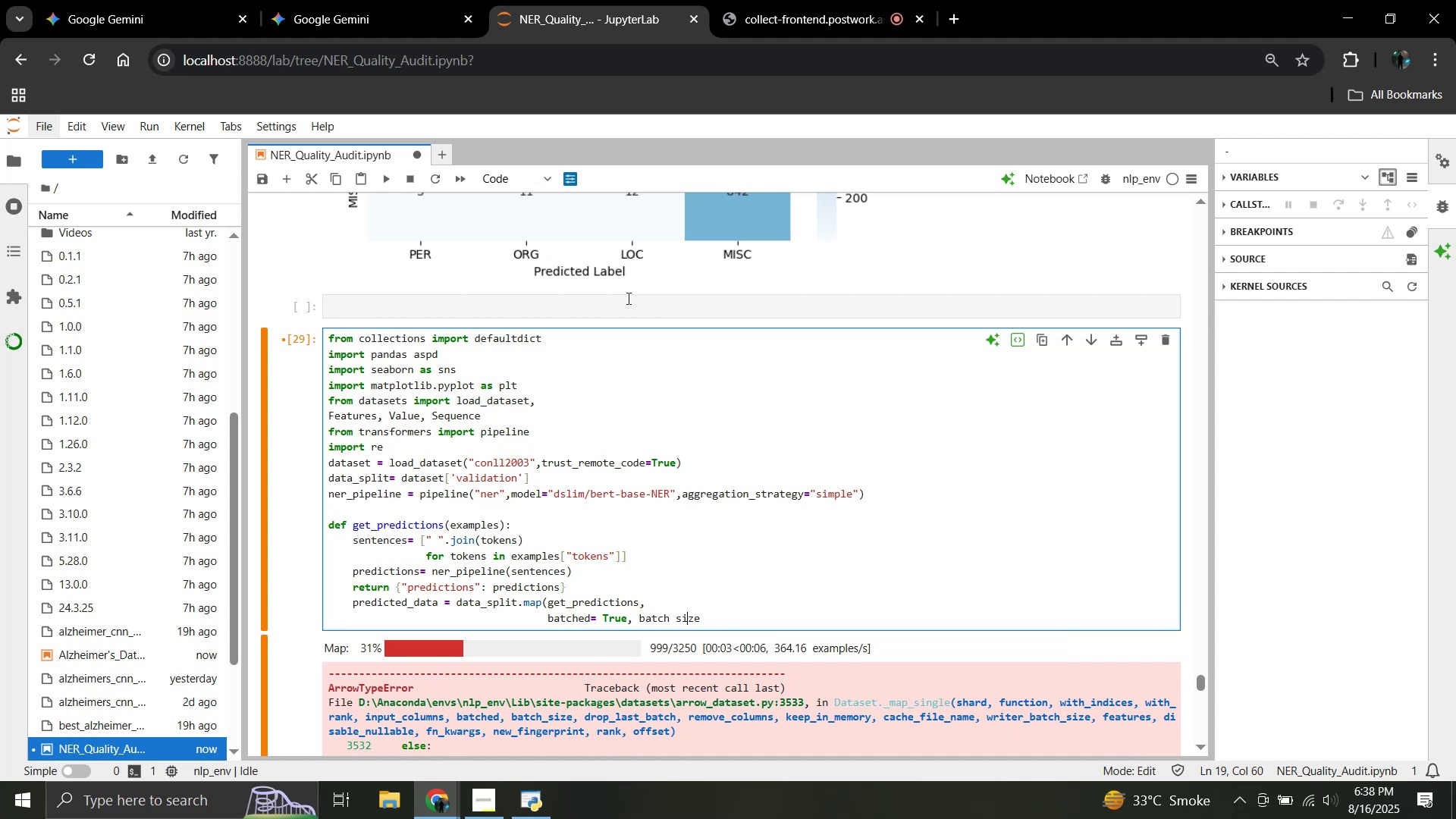 
key(ArrowLeft)
 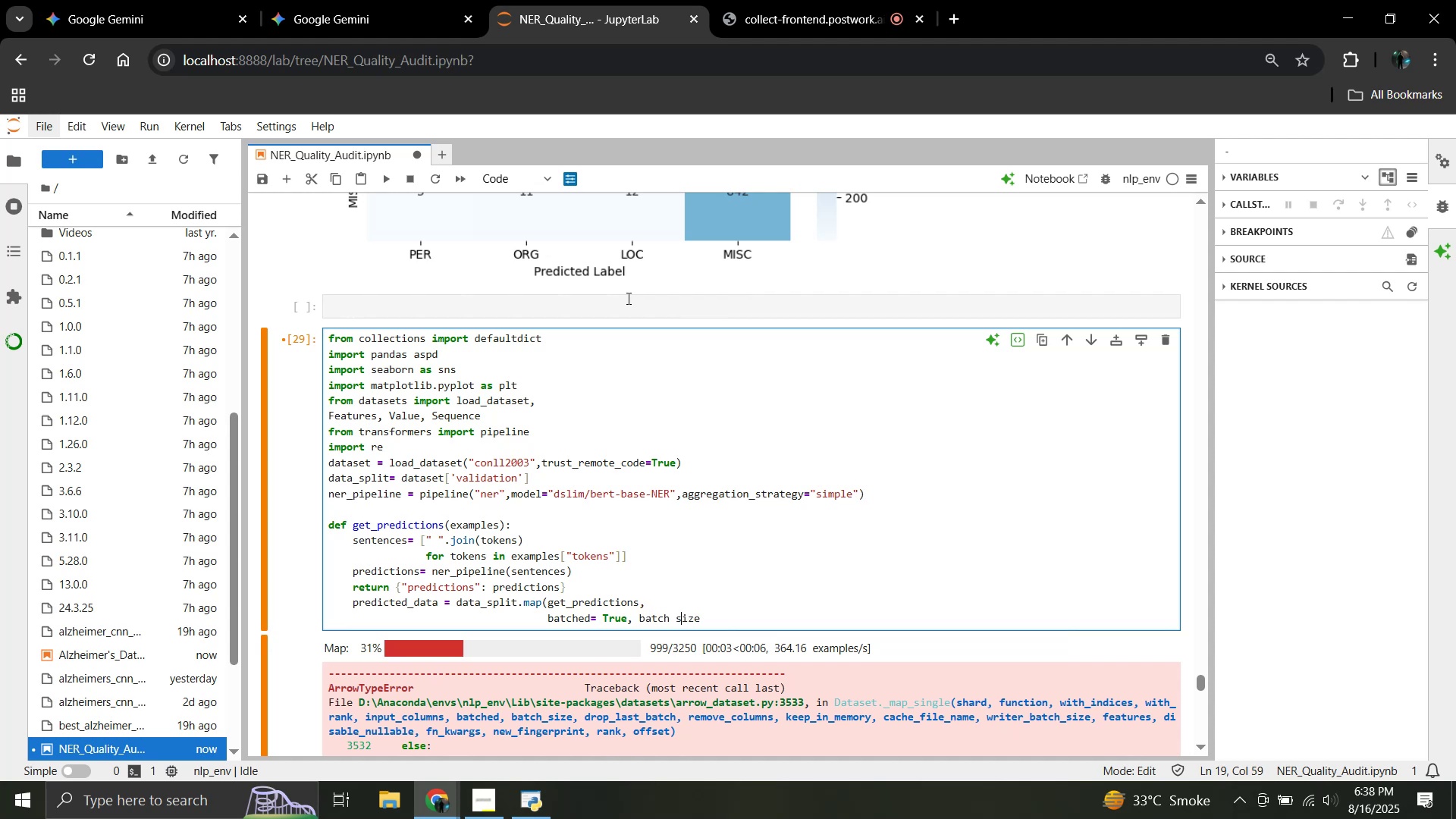 
key(ArrowLeft)
 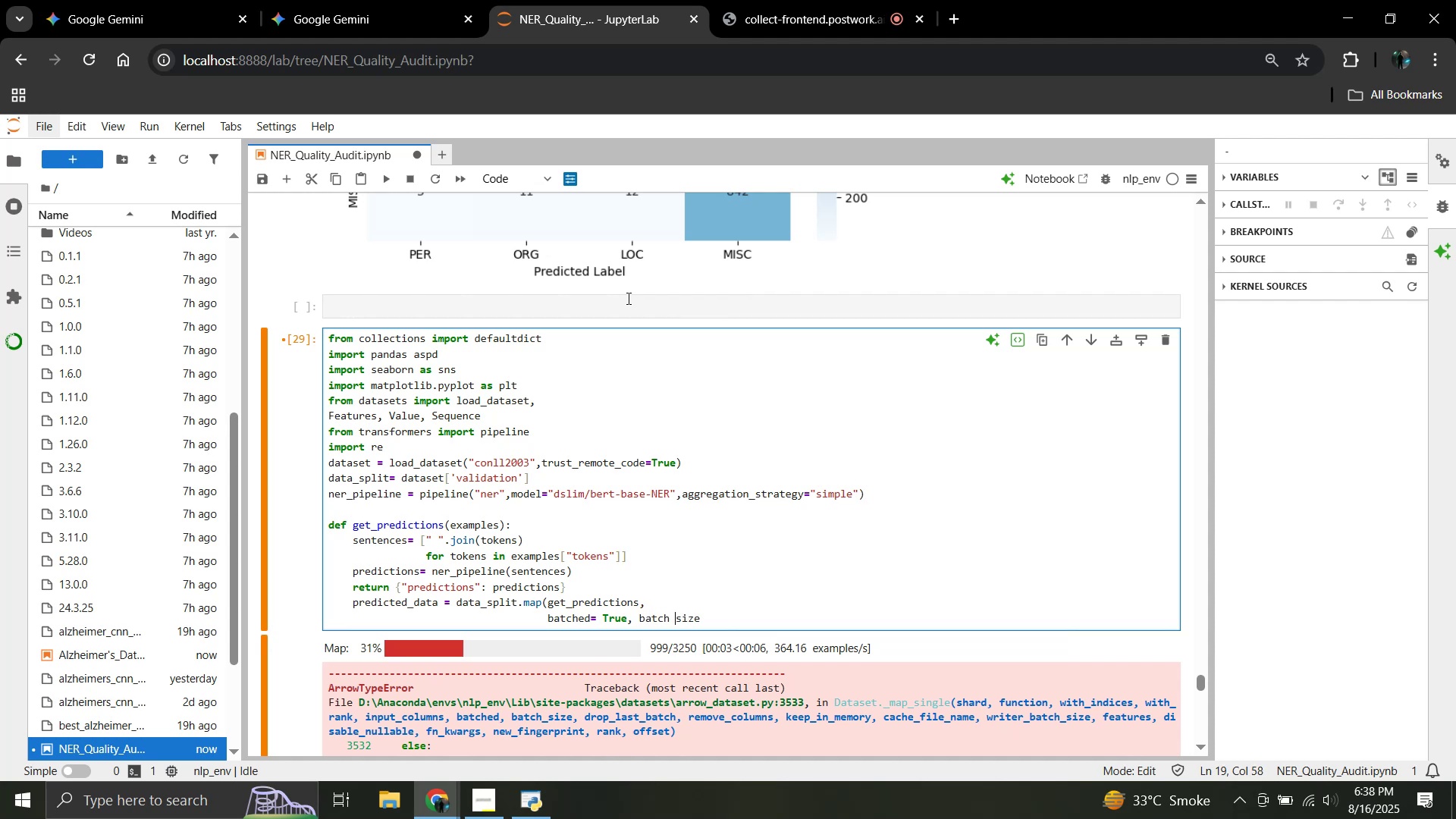 
key(Backspace)
 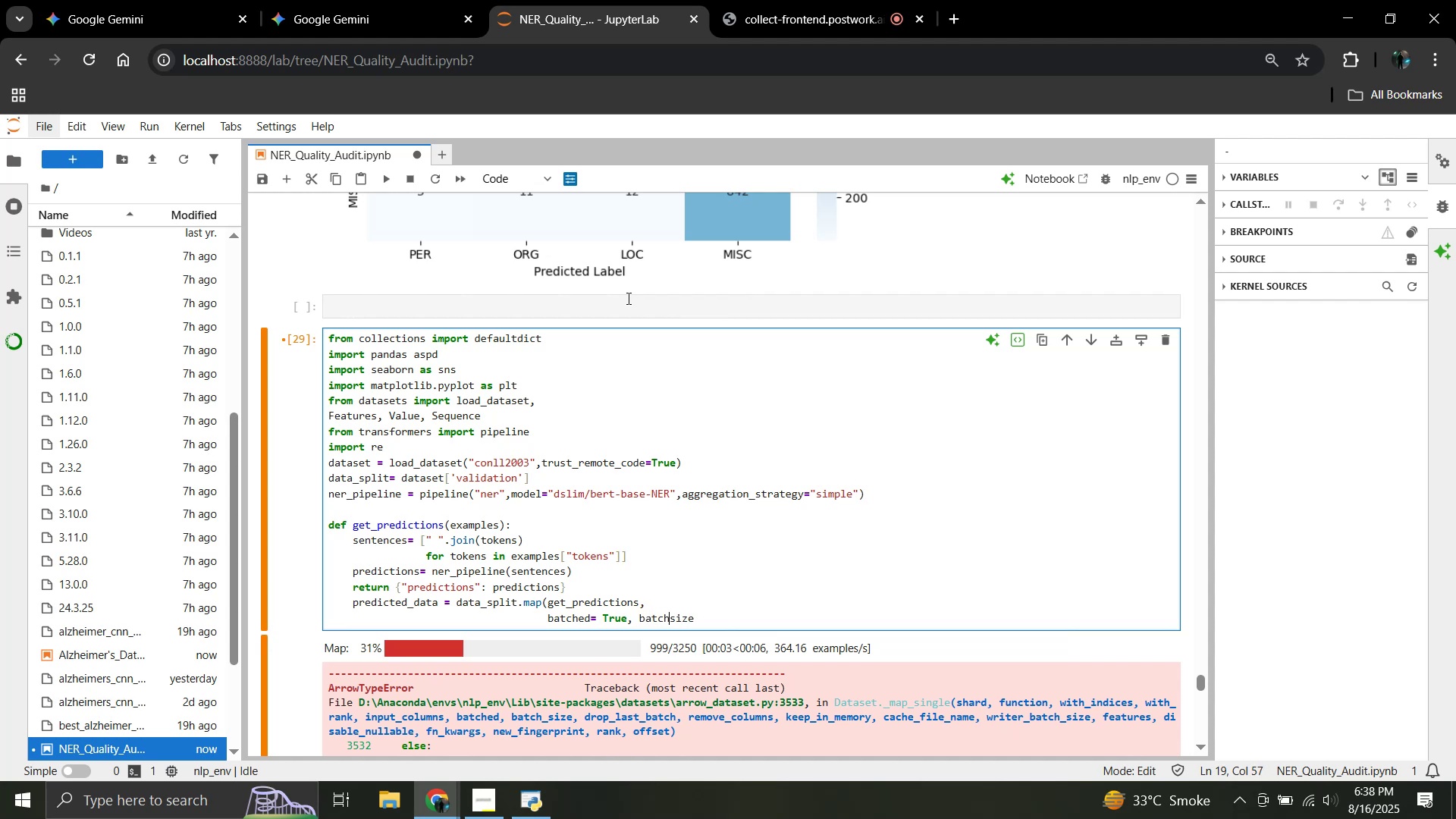 
key(Shift+Minus)
 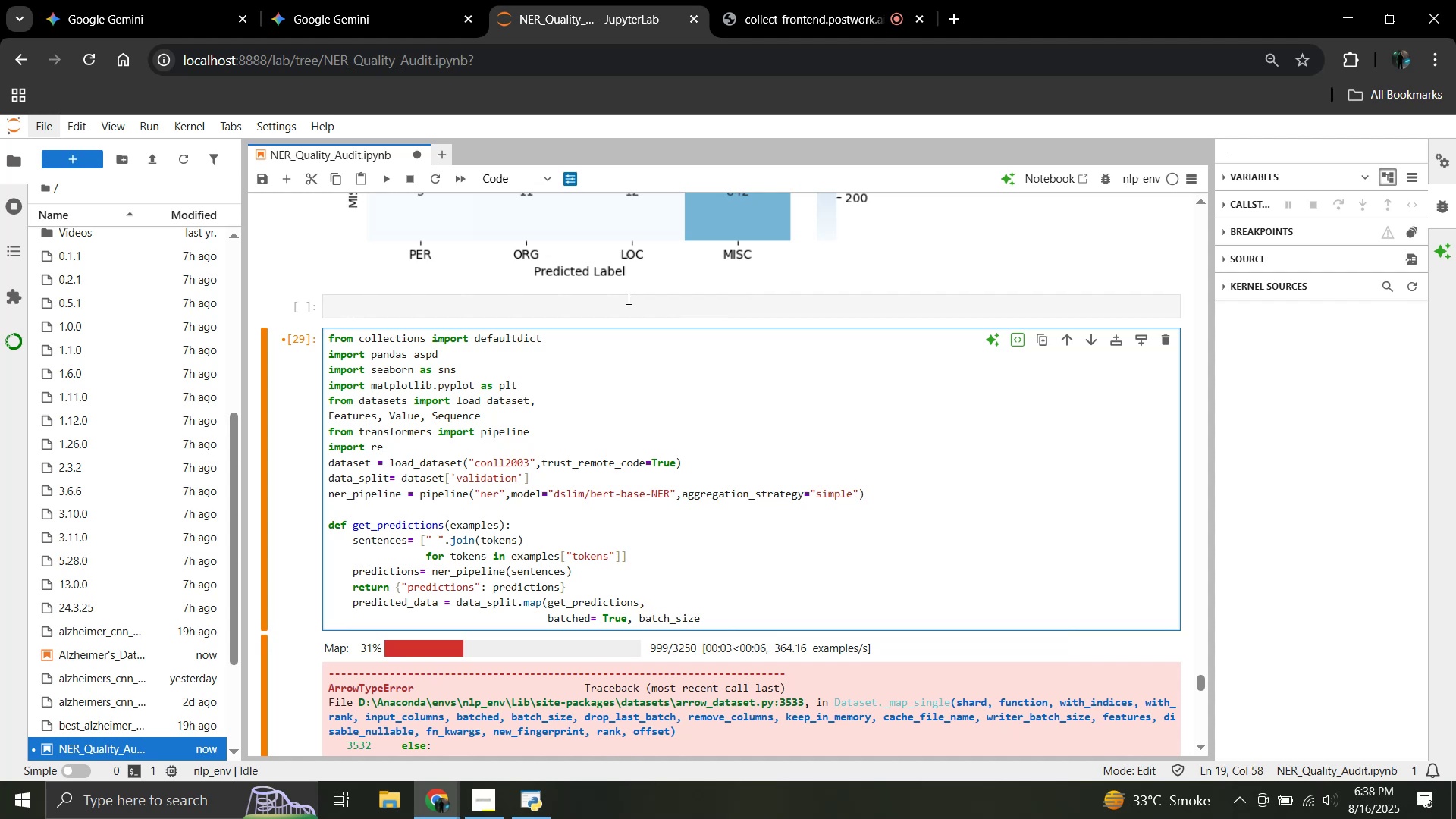 
key(ArrowRight)
 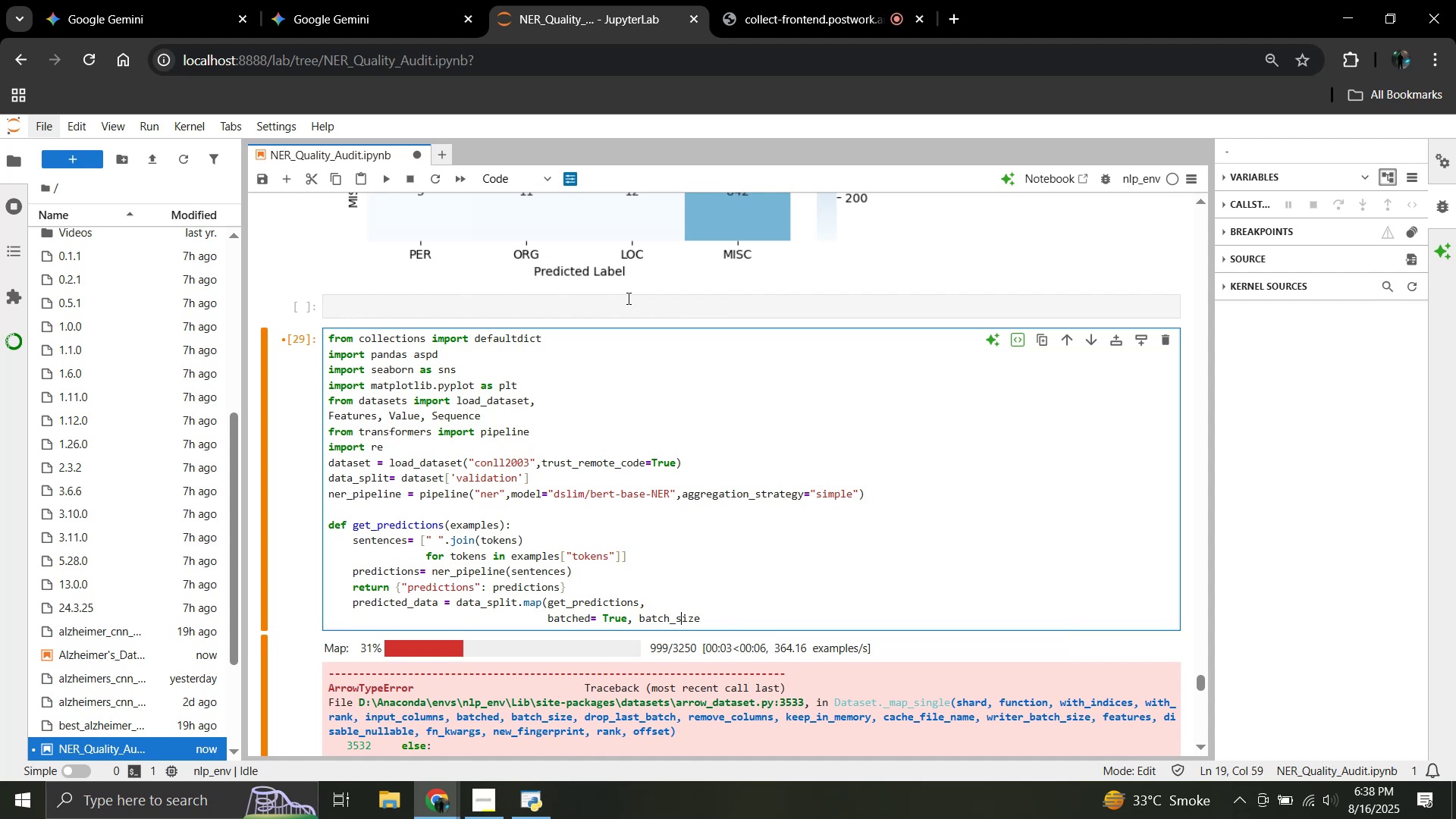 
key(ArrowRight)
 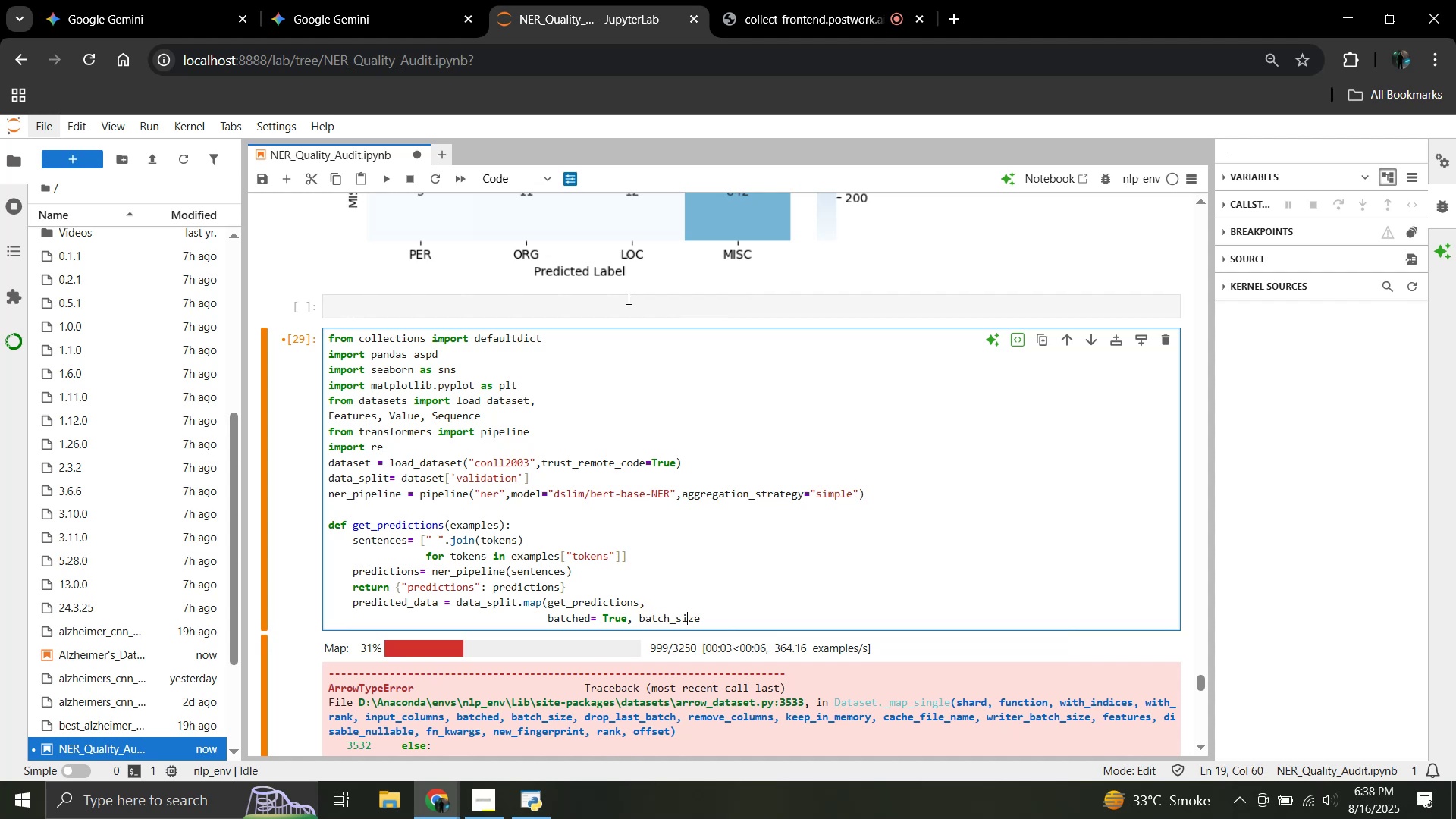 
key(ArrowRight)
 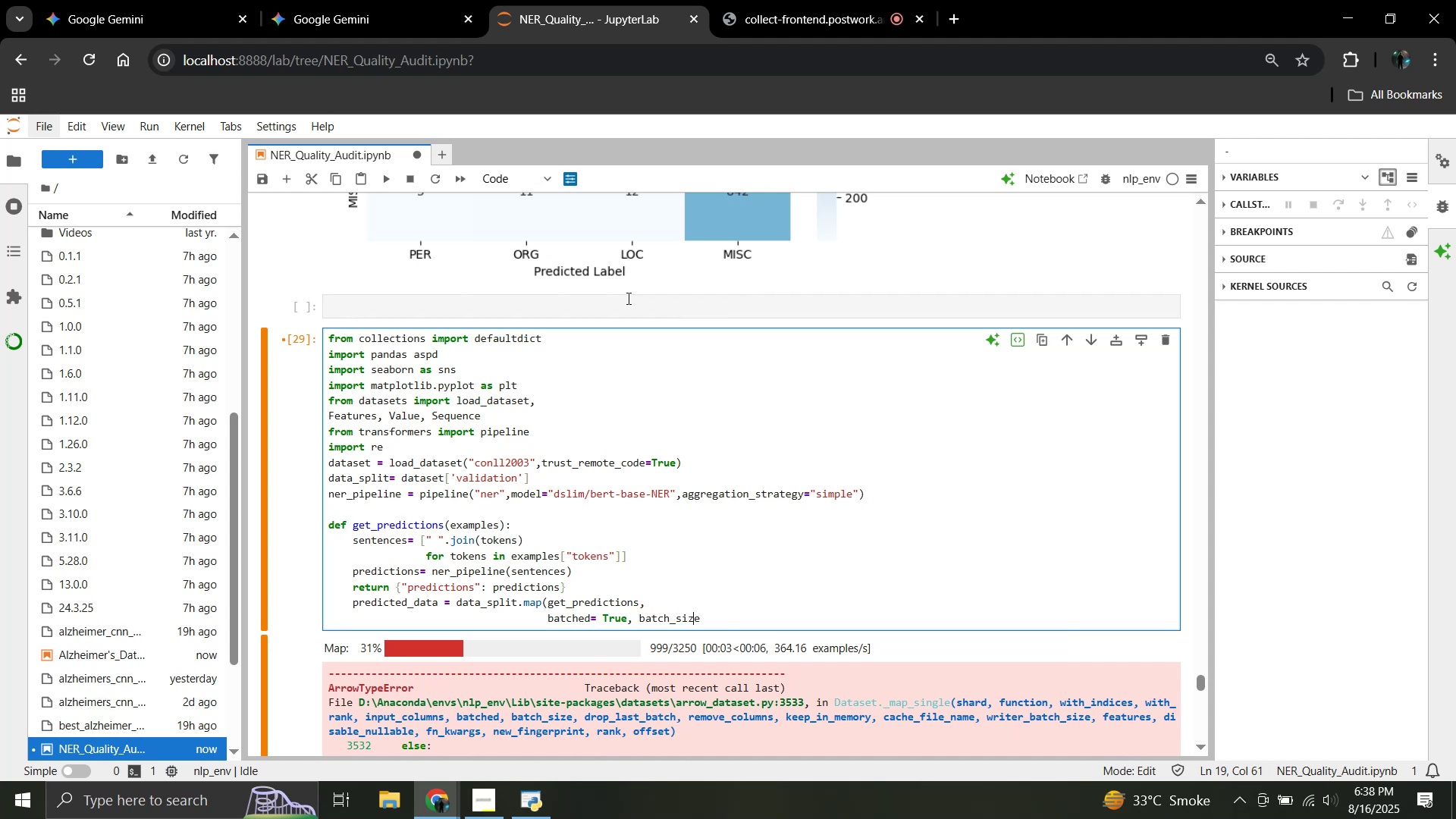 
key(ArrowRight)
 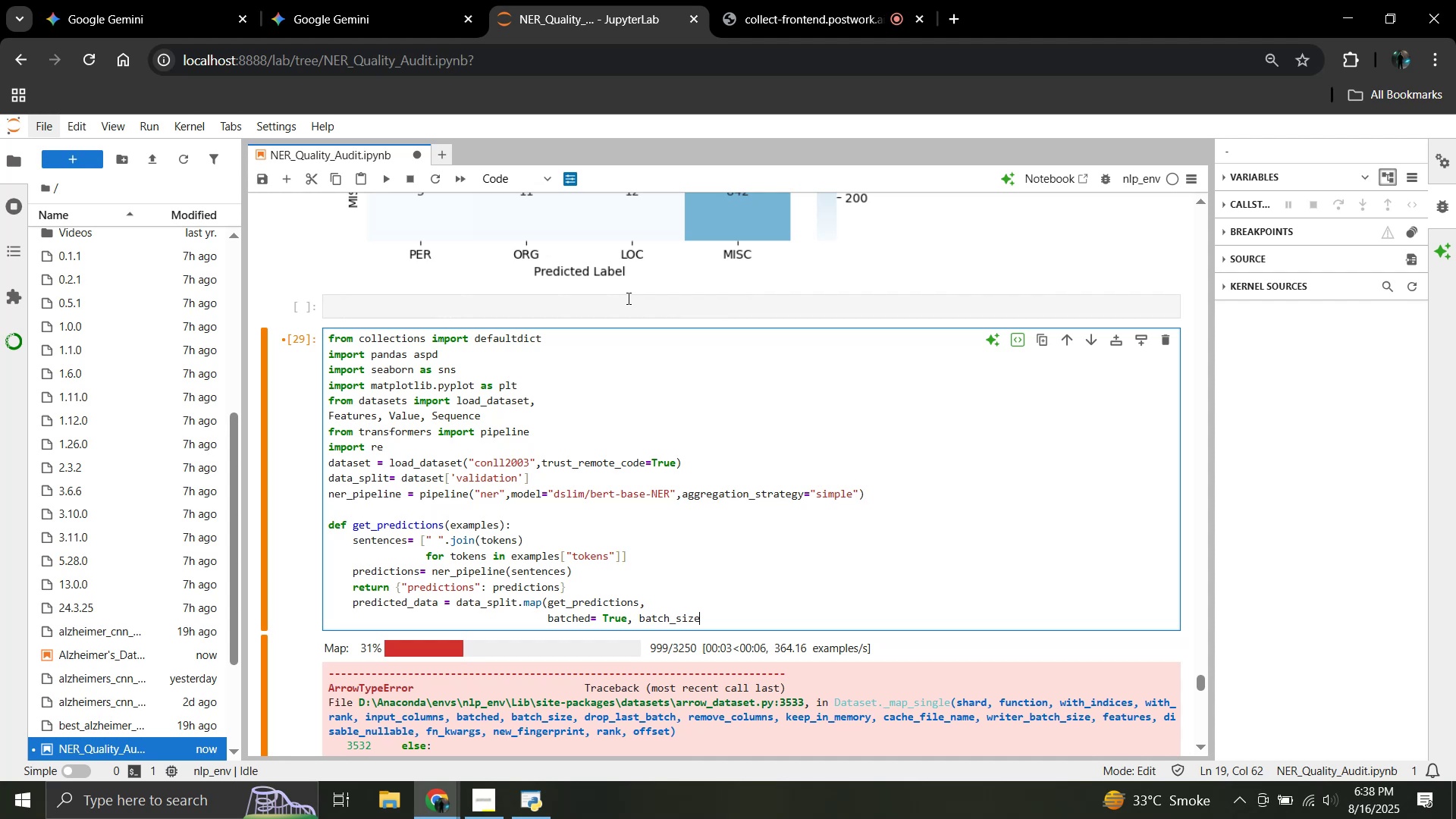 
type(= 2))
 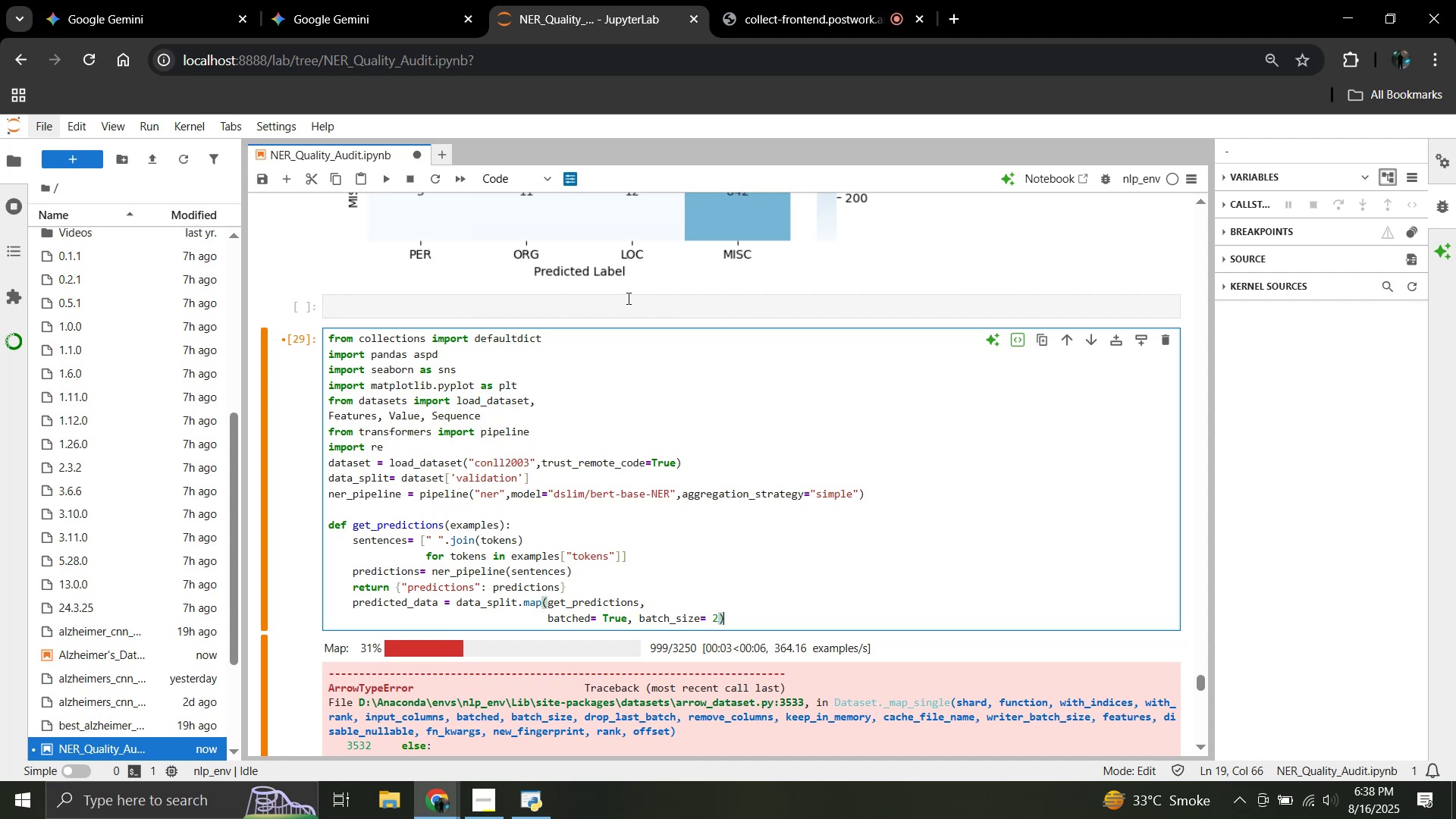 
key(Enter)
 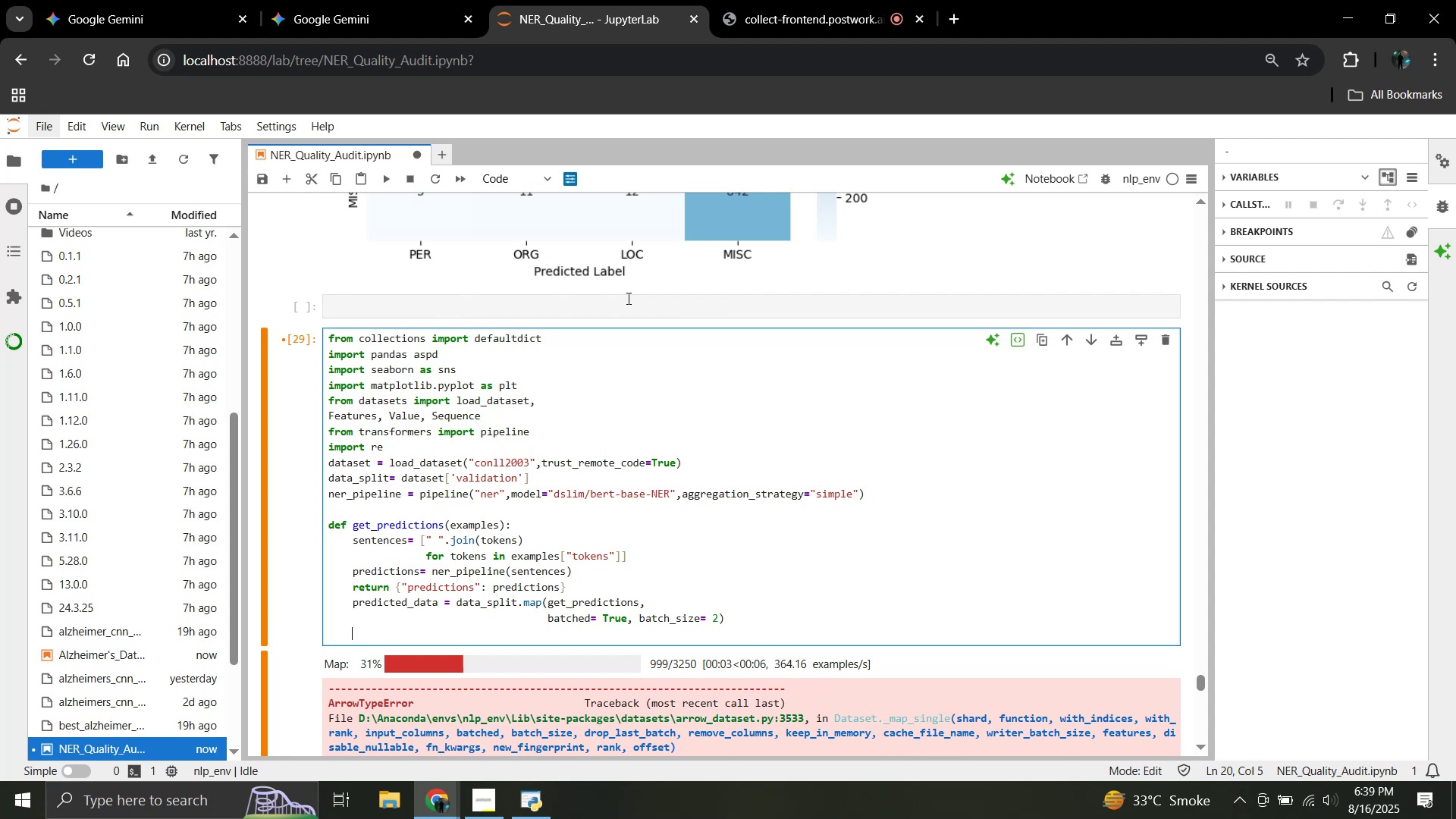 
wait(21.13)
 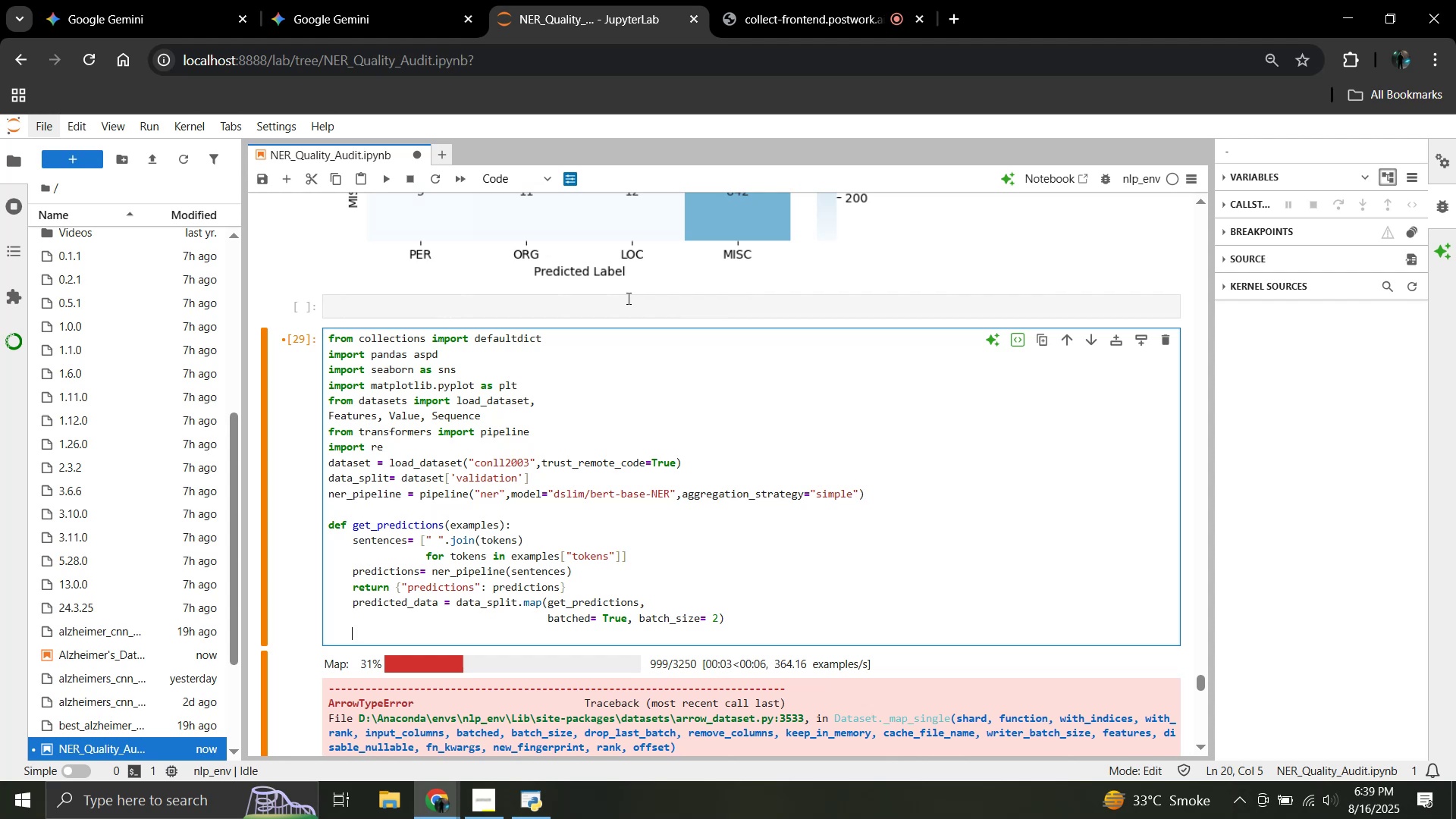 
type(def iob)
 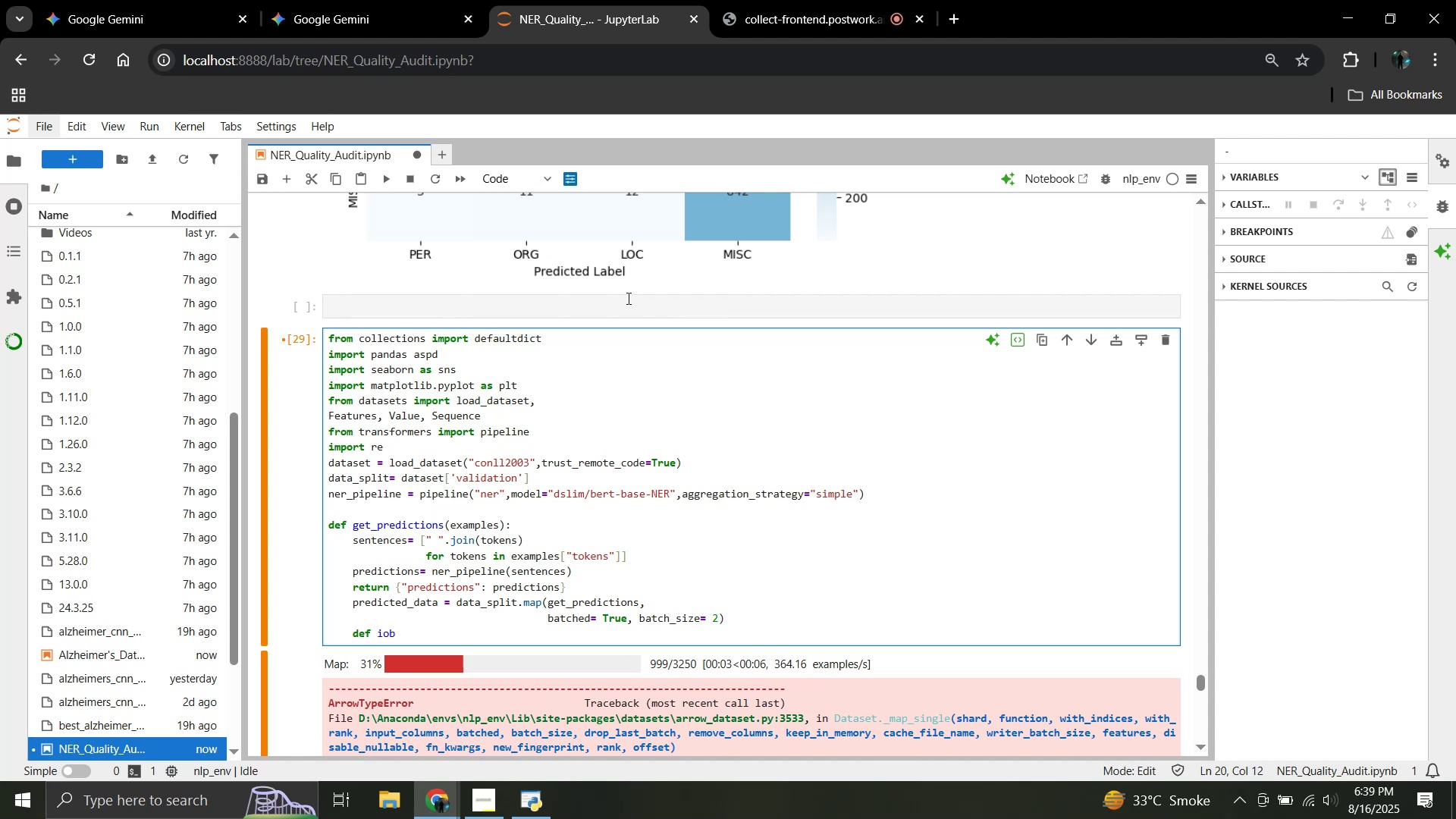 
type(_to_)
 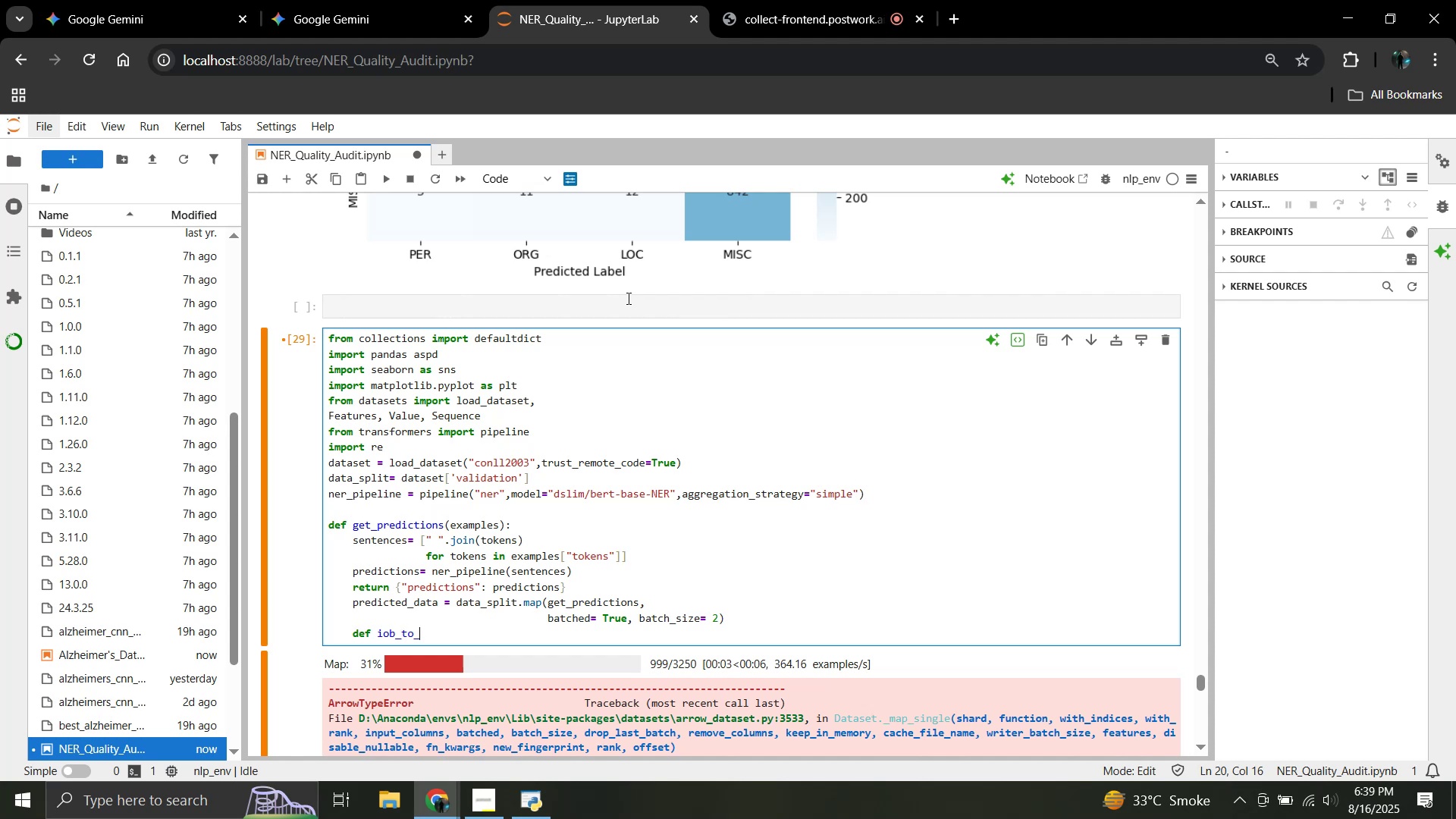 
type(spans(tags,id2tag):)
 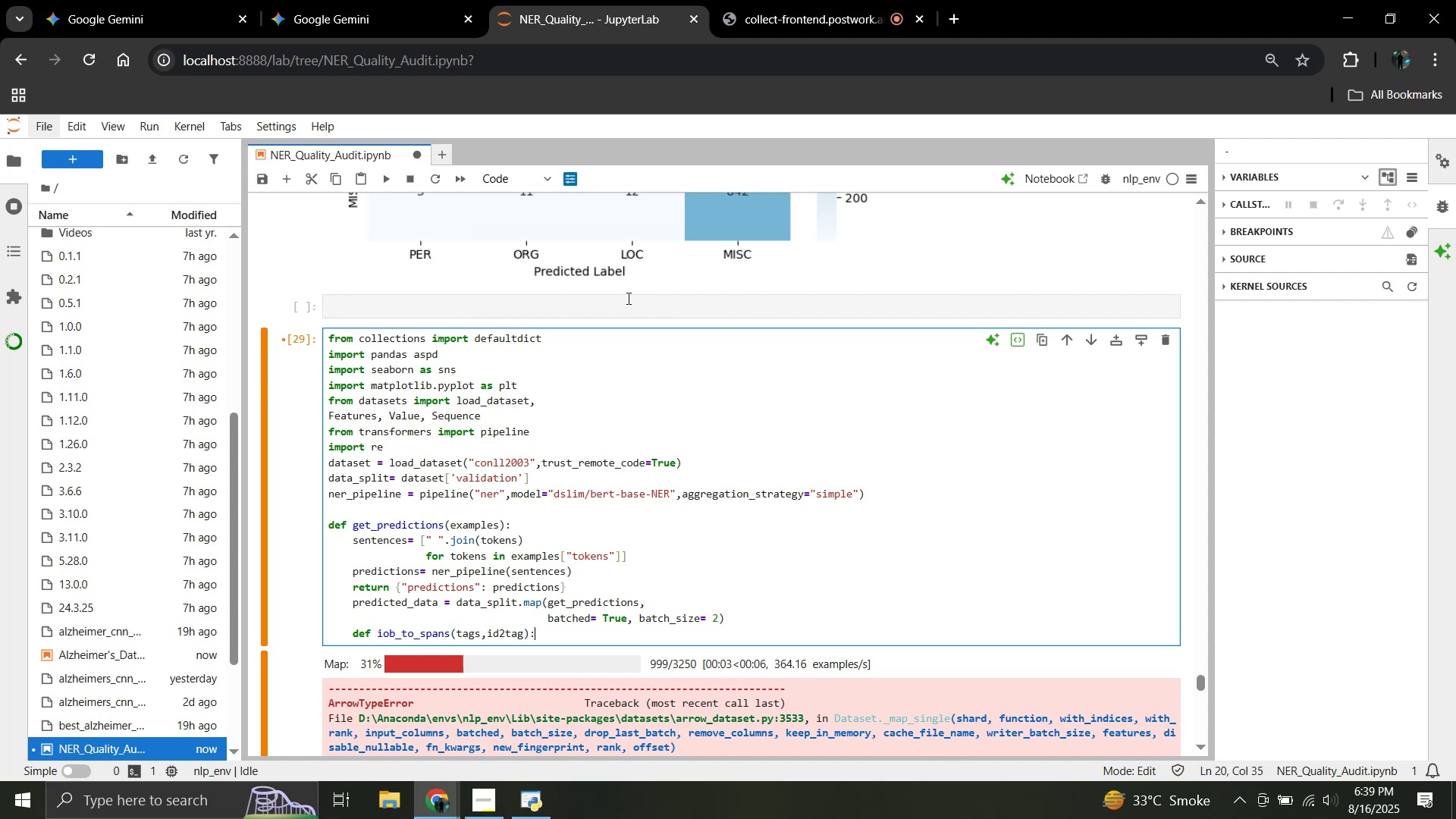 
key(Enter)
 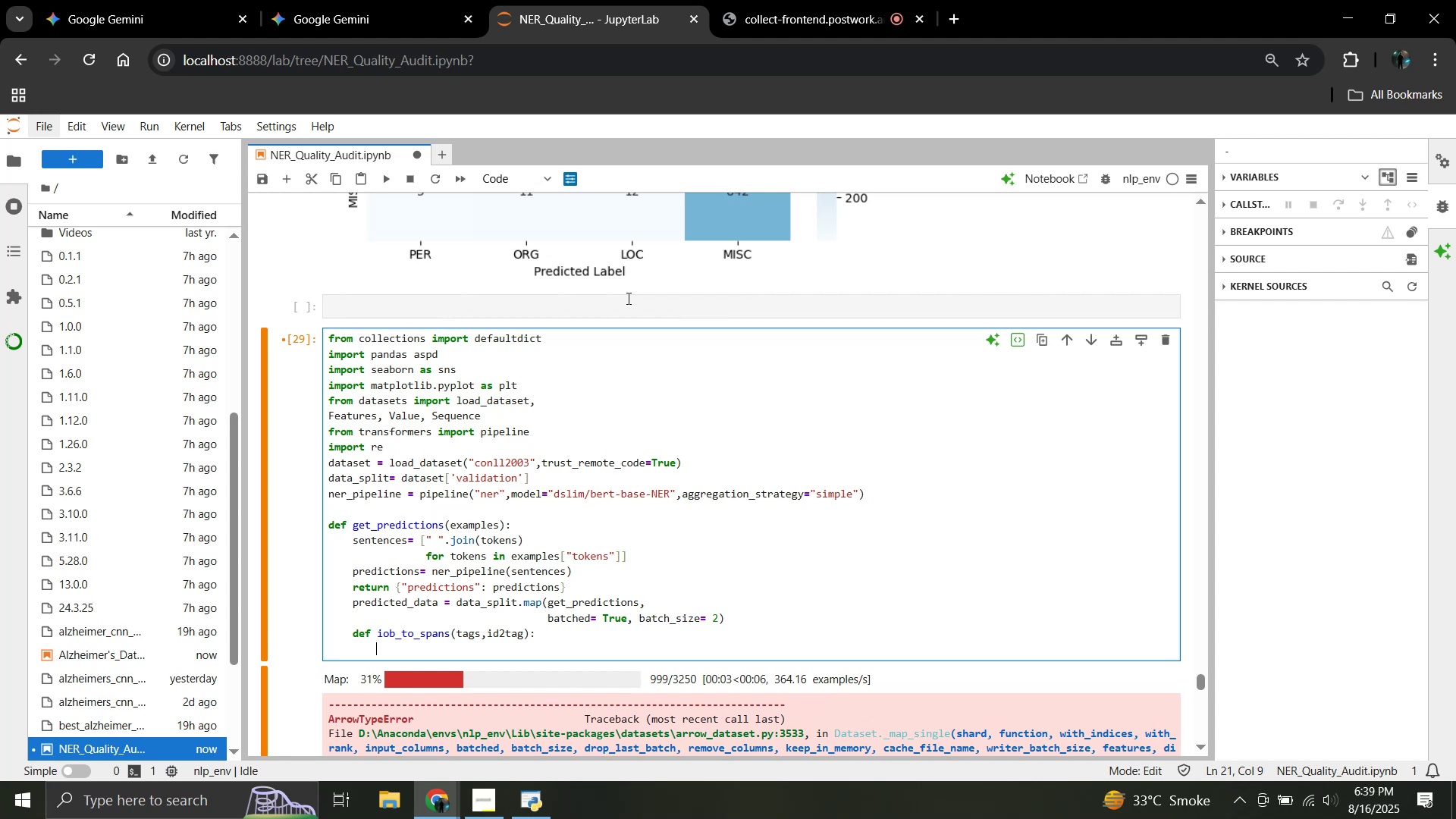 
type(snaps= {)
key(Backspace)
type([])
 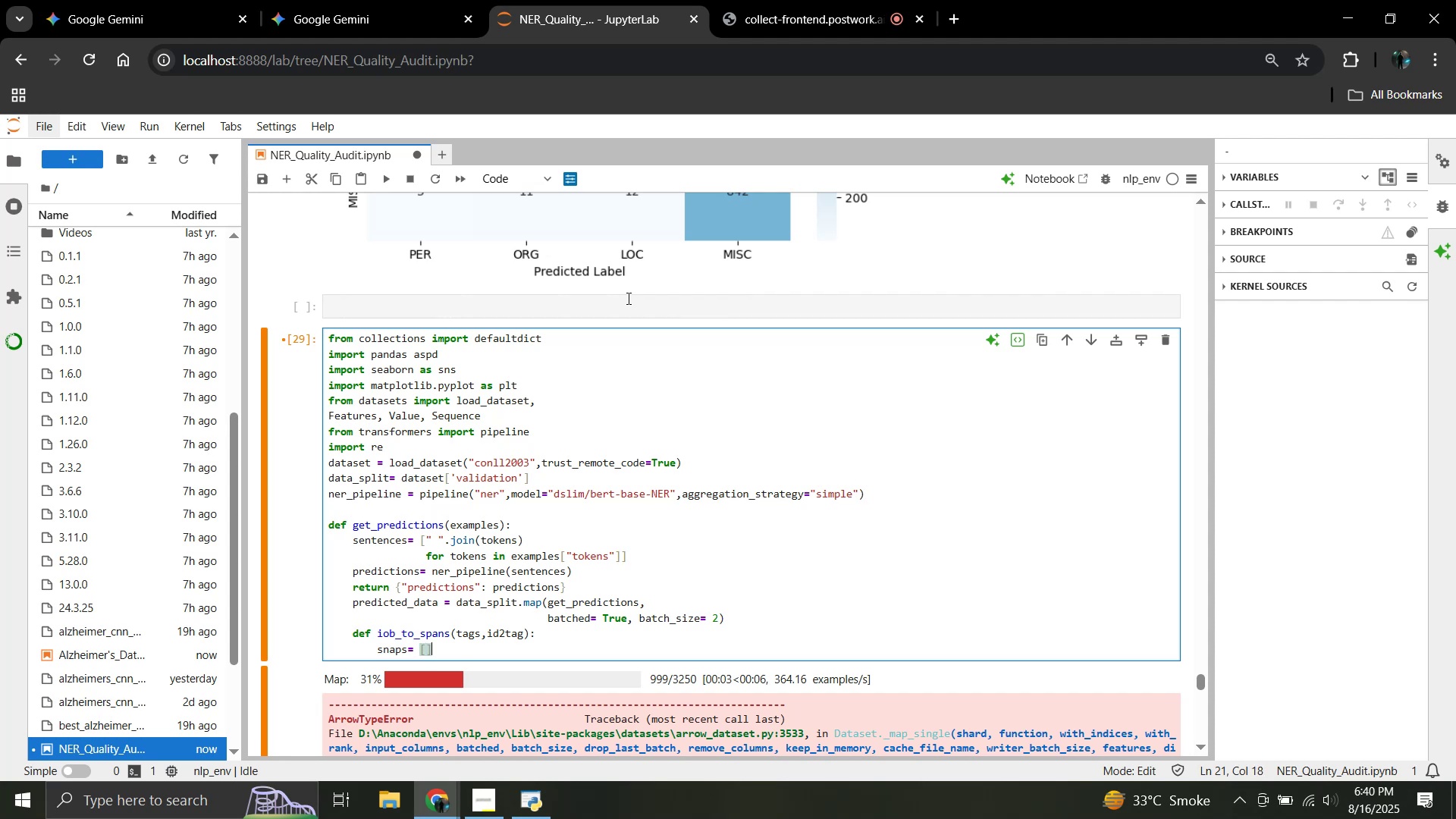 
key(Enter)
 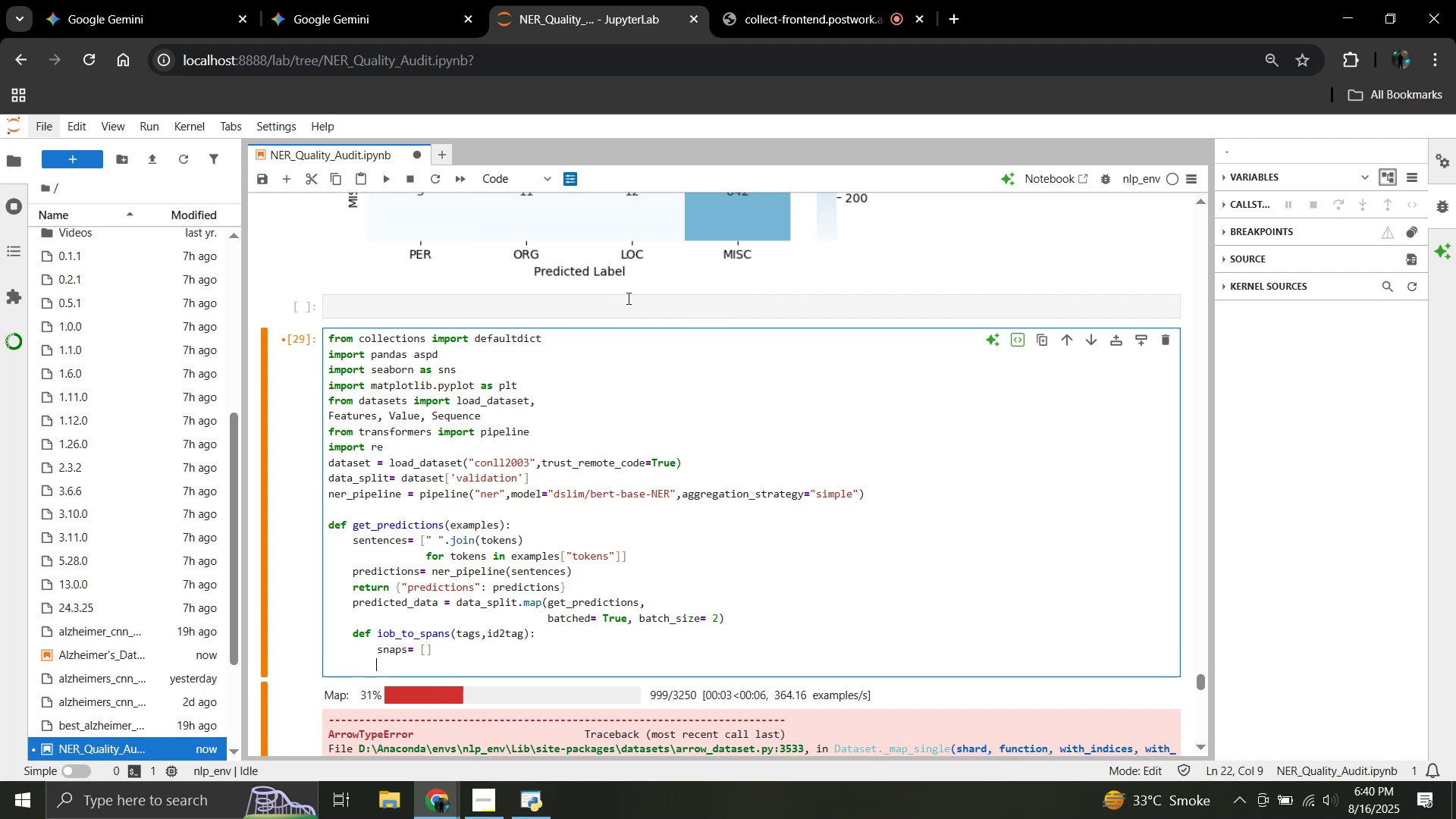 
type(current_entity = None)
 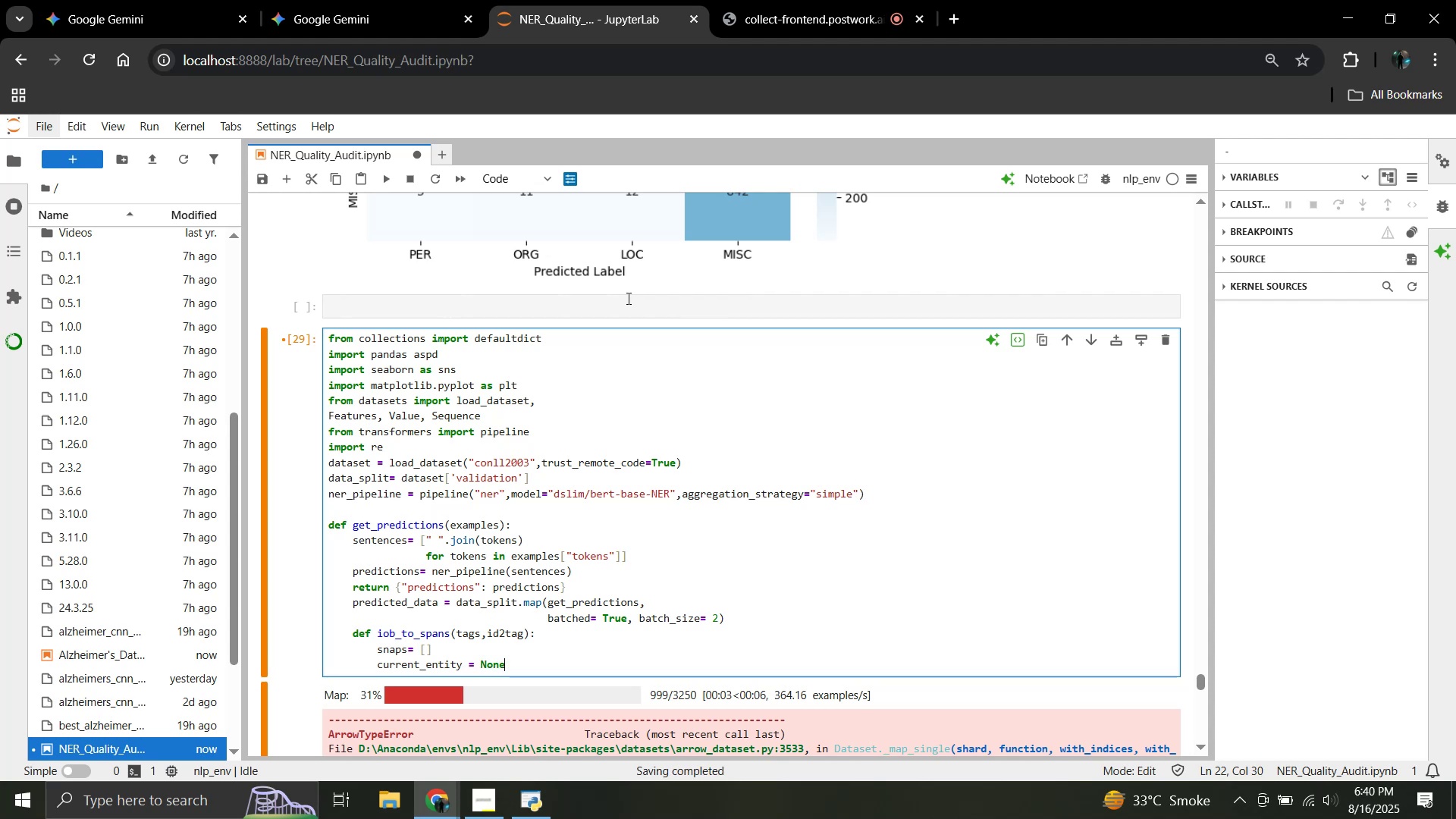 
key(Enter)
 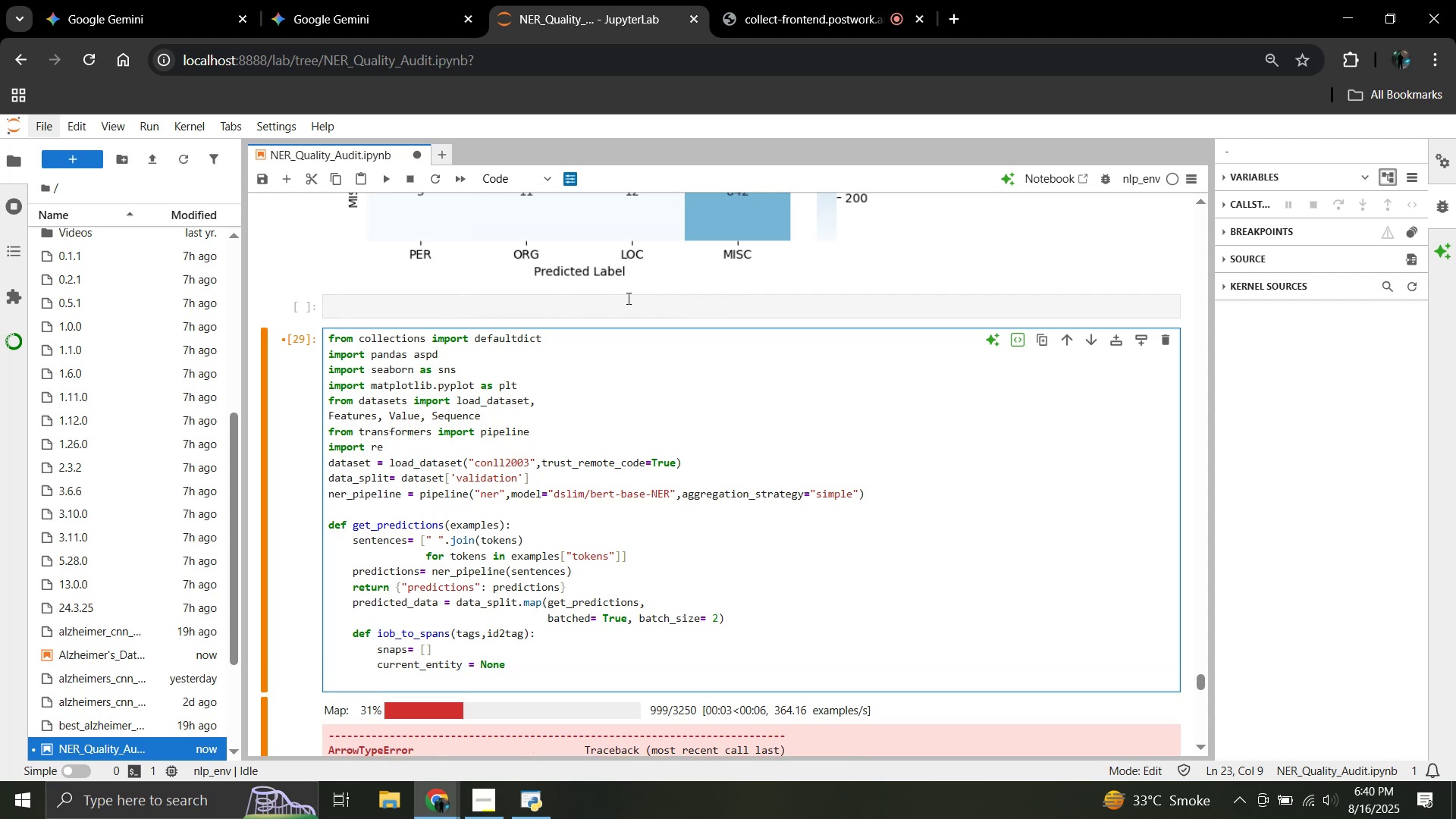 
type(for i,tagid)
 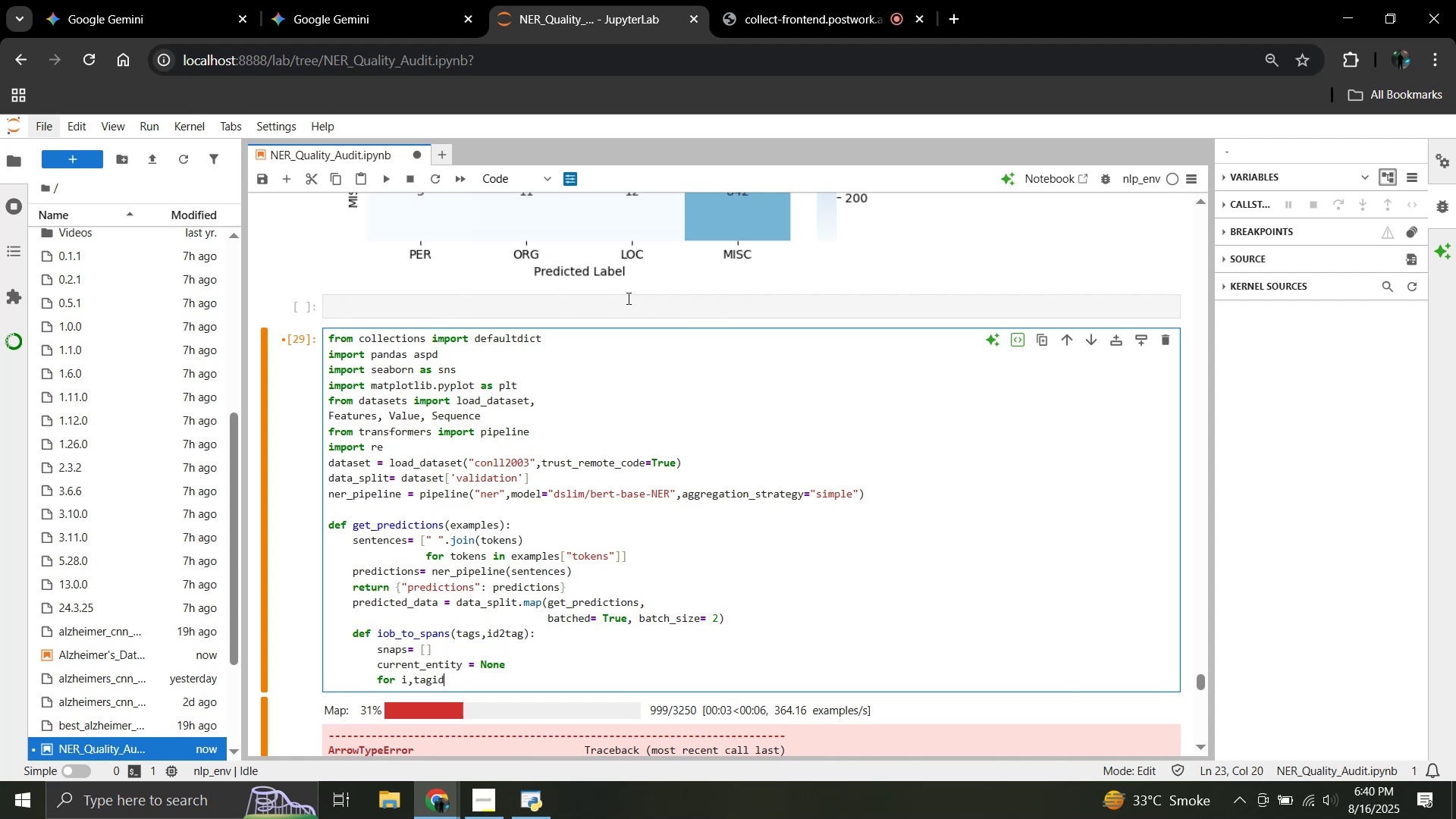 
key(ArrowLeft)
 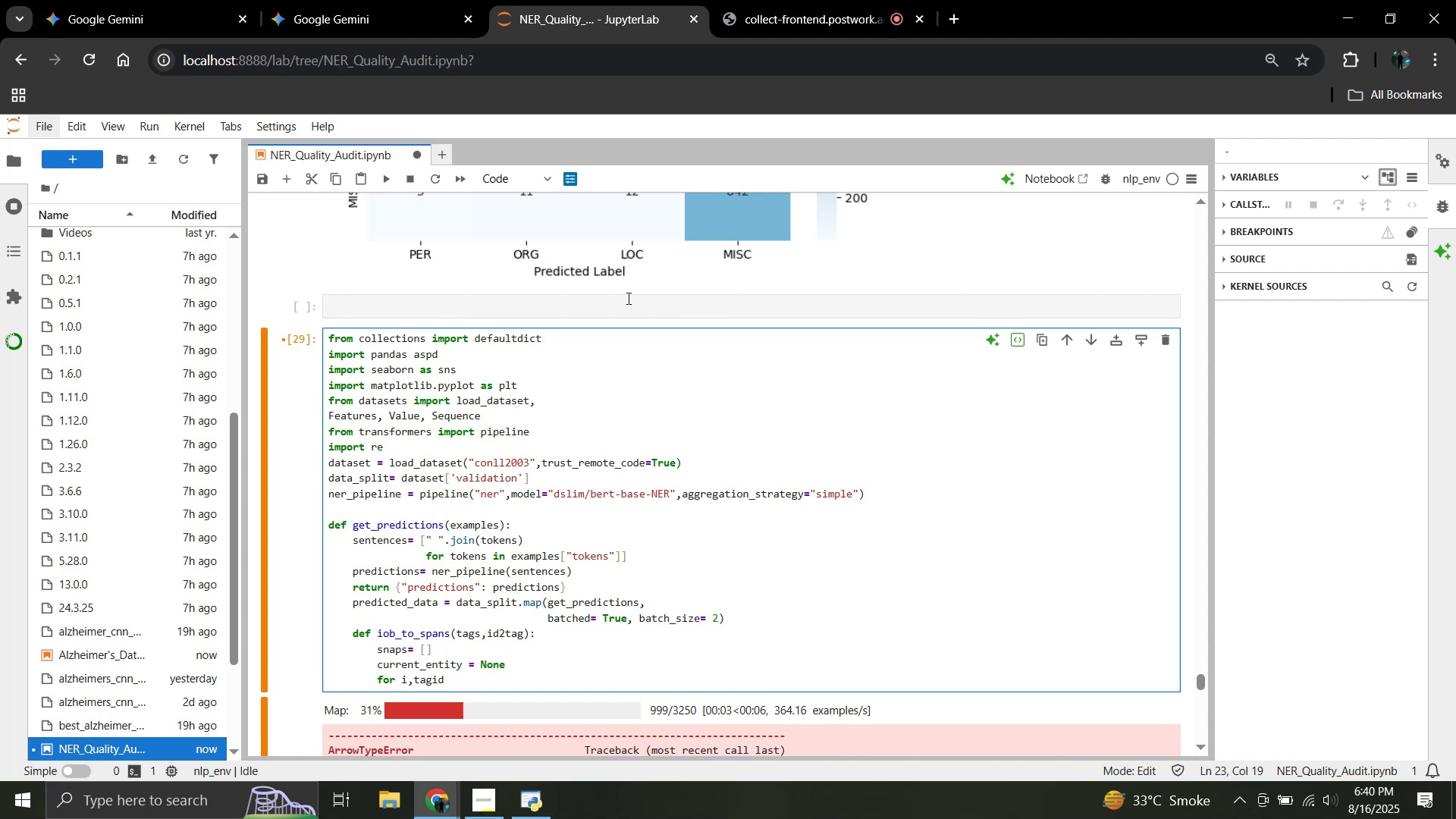 
key(ArrowLeft)
 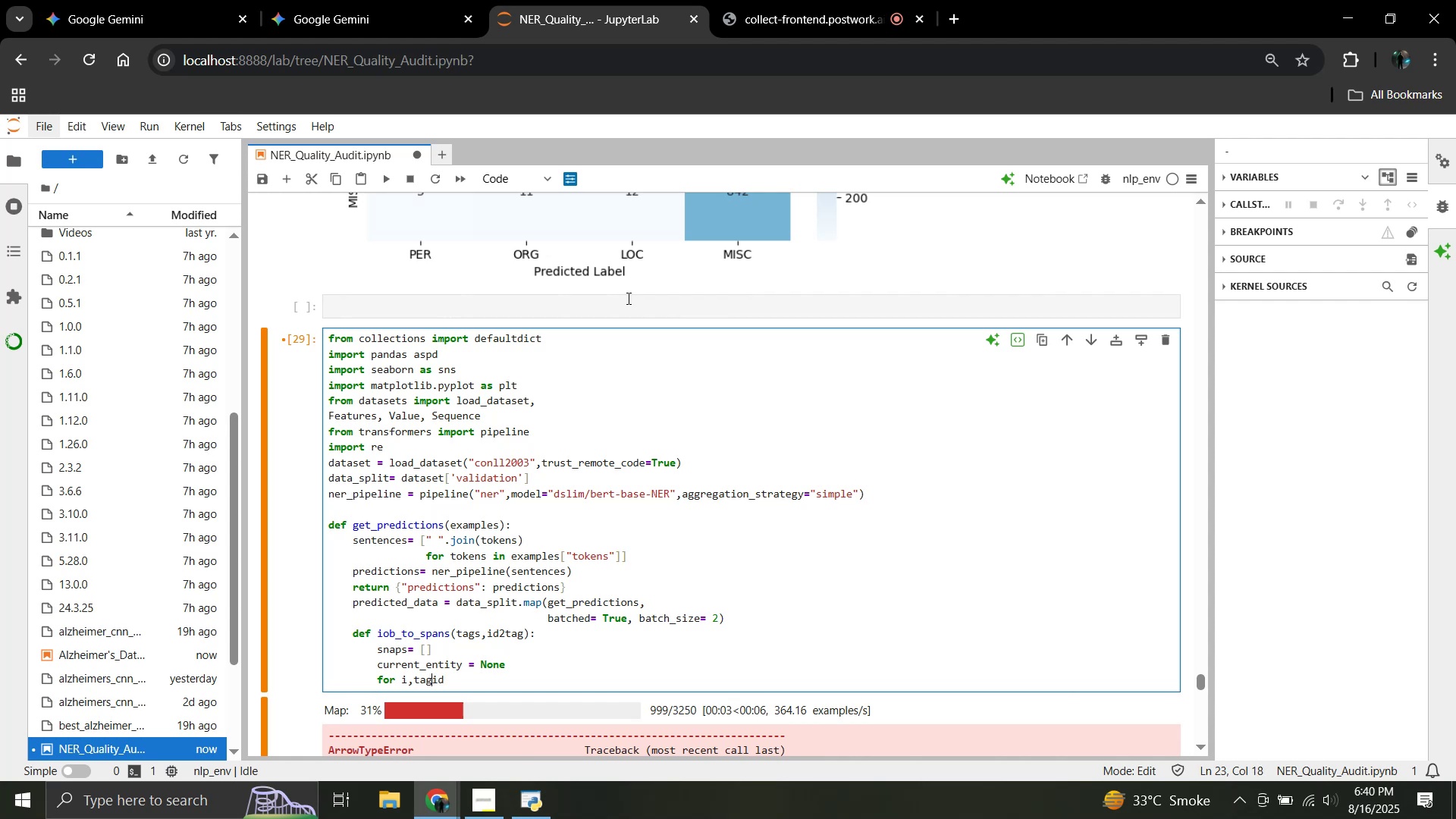 
key(Shift+Minus)
 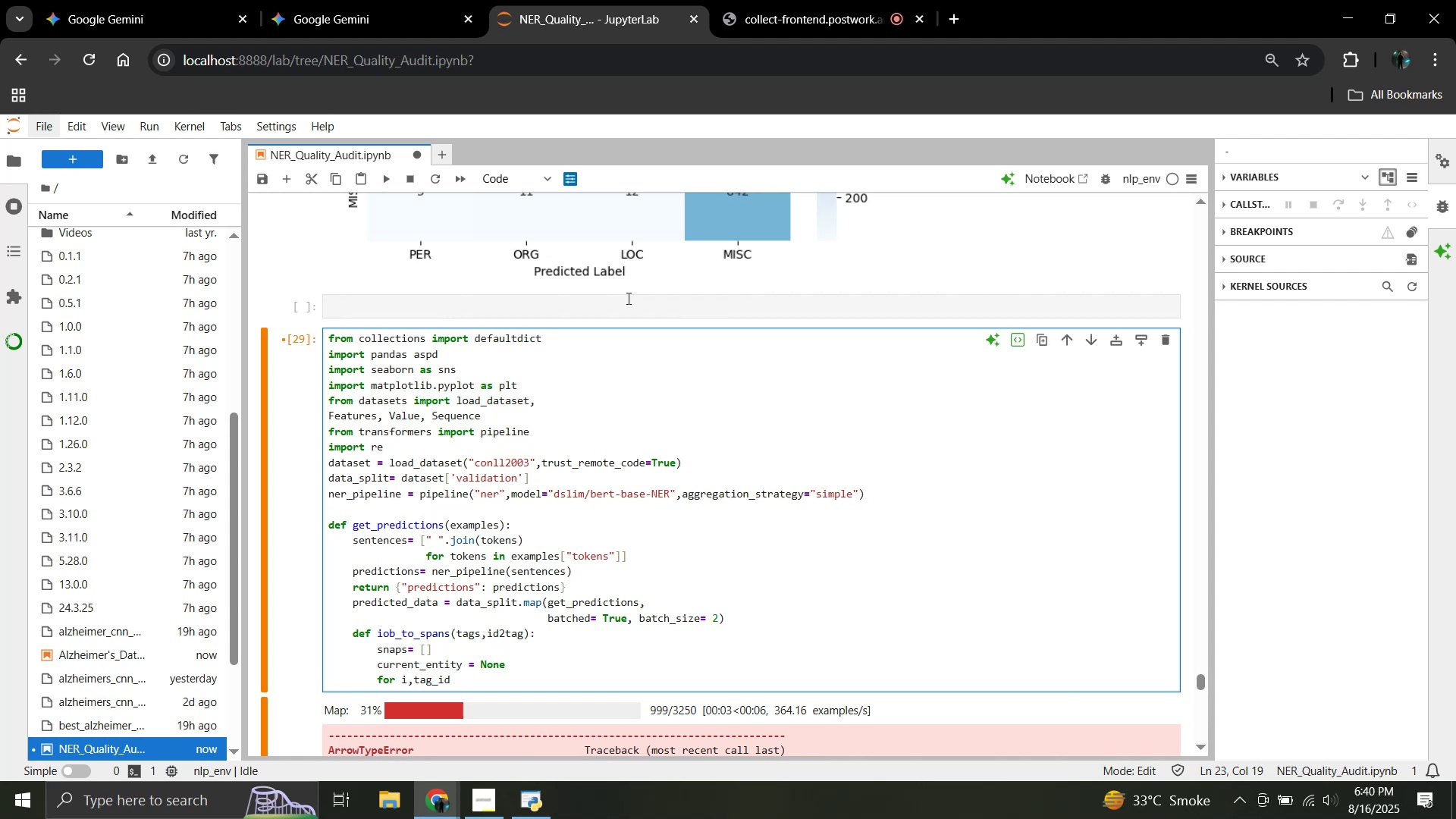 
key(ArrowRight)
 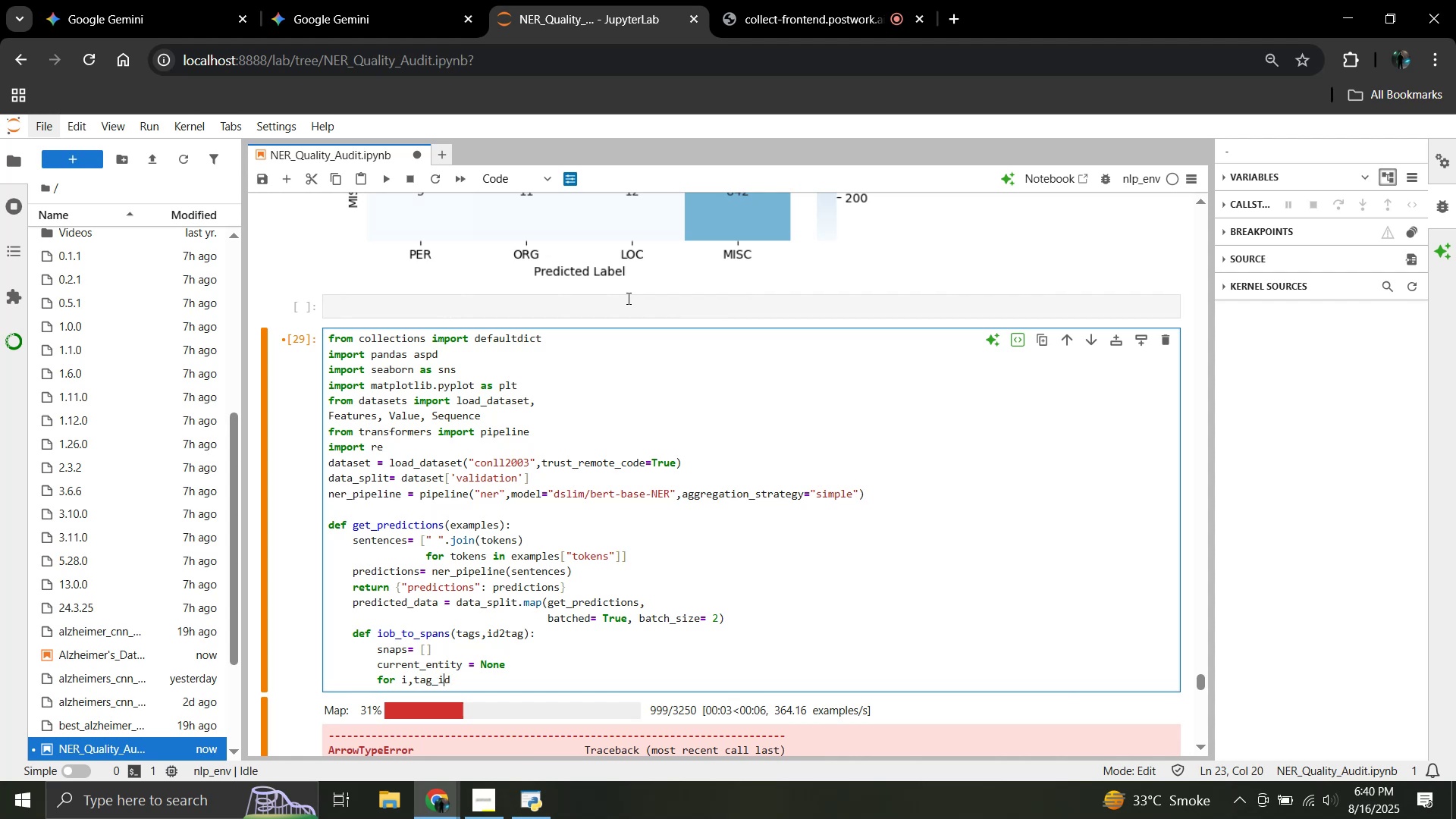 
key(ArrowRight)
 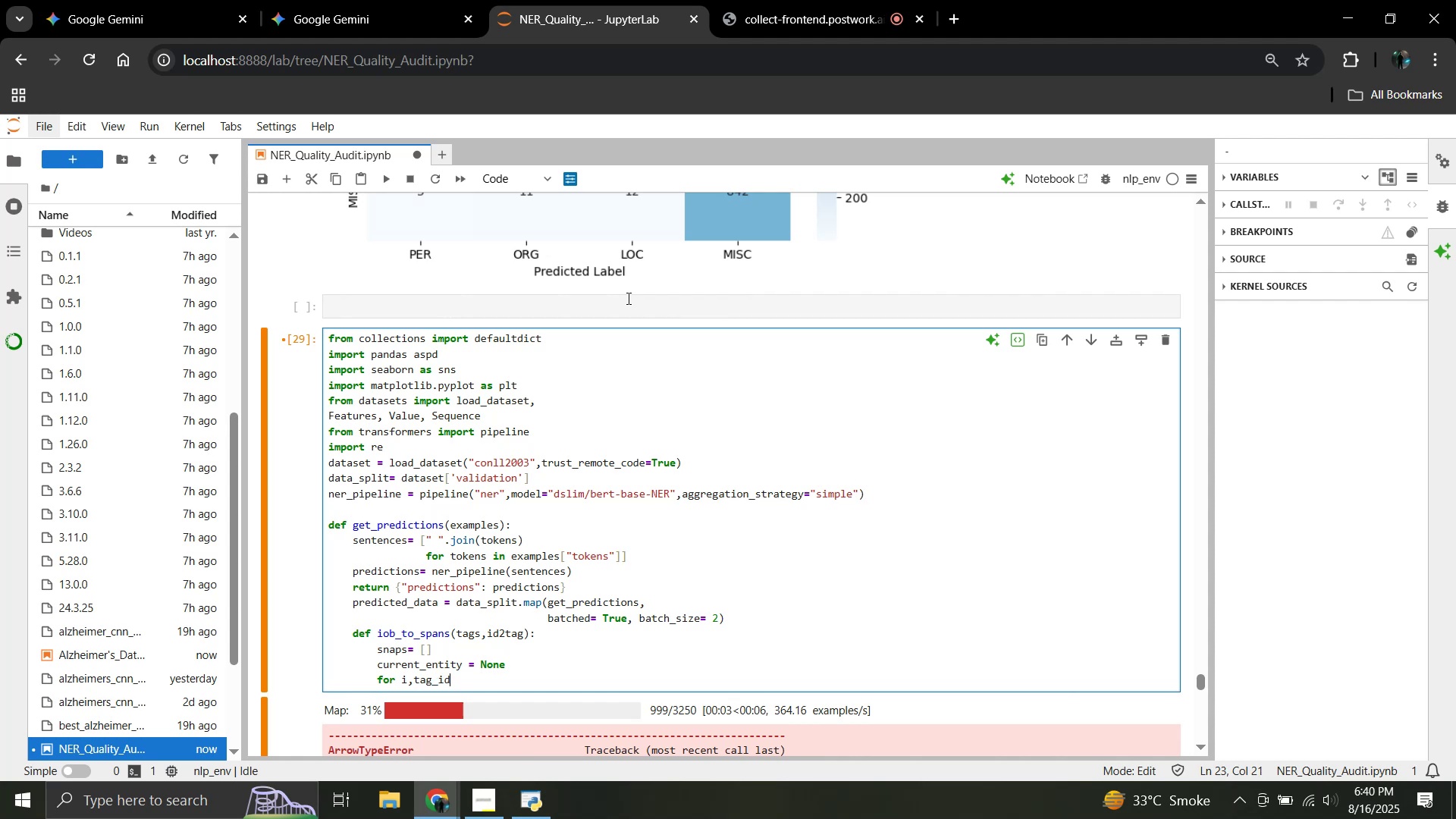 
type(in)
key(Backspace)
key(Backspace)
type( in )
 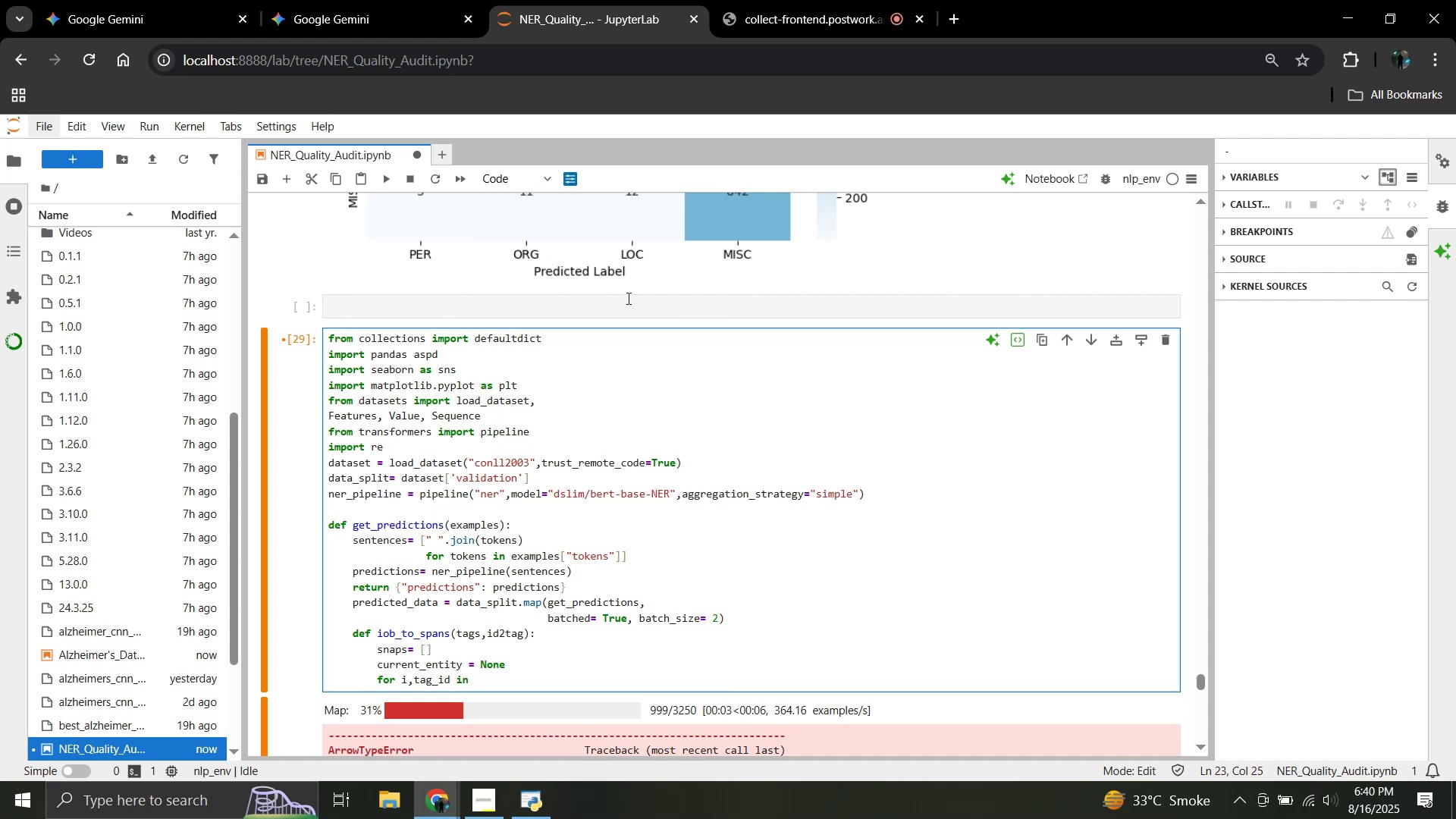 
key(Enter)
 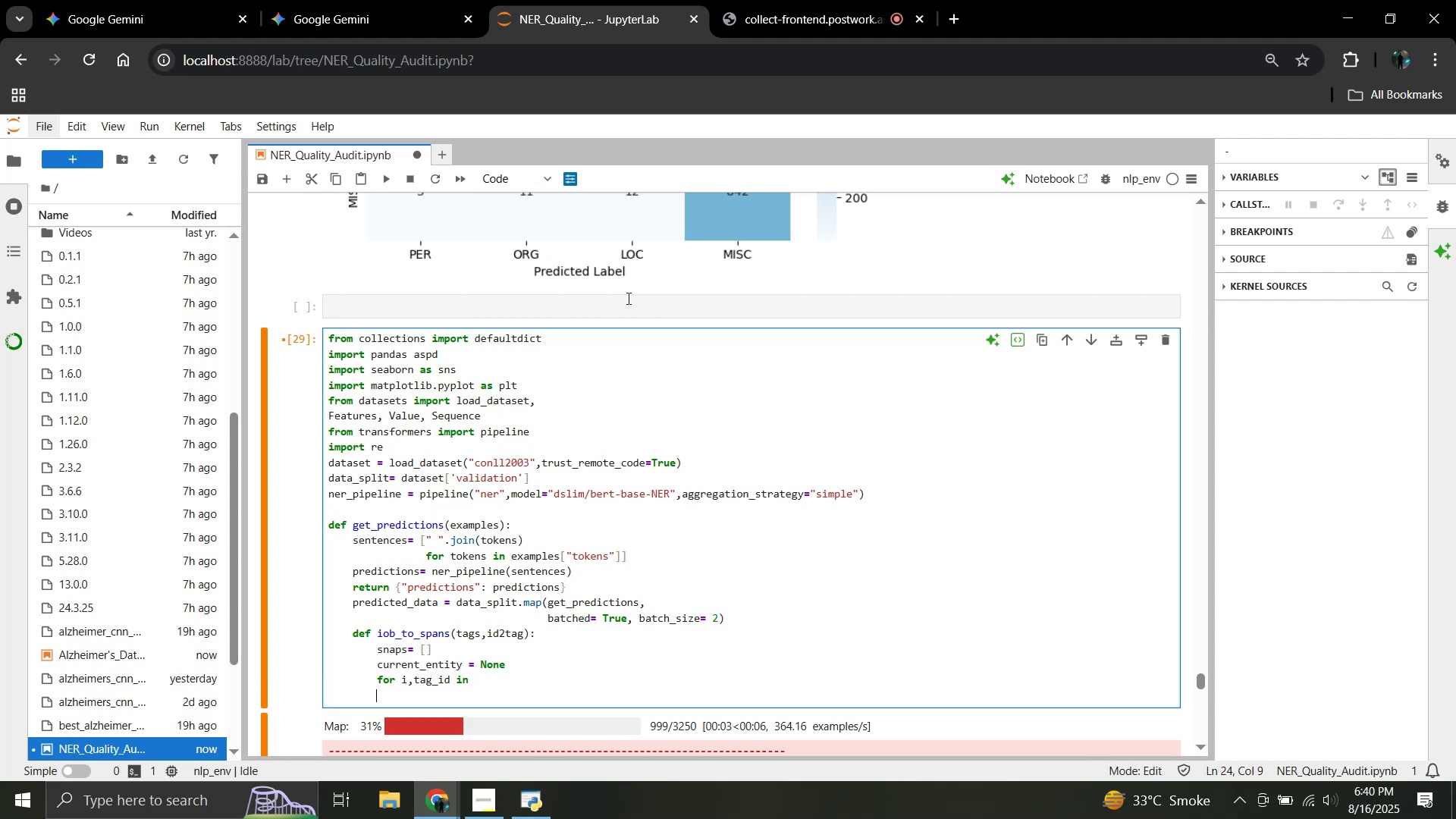 
type(enumerate(tags))
 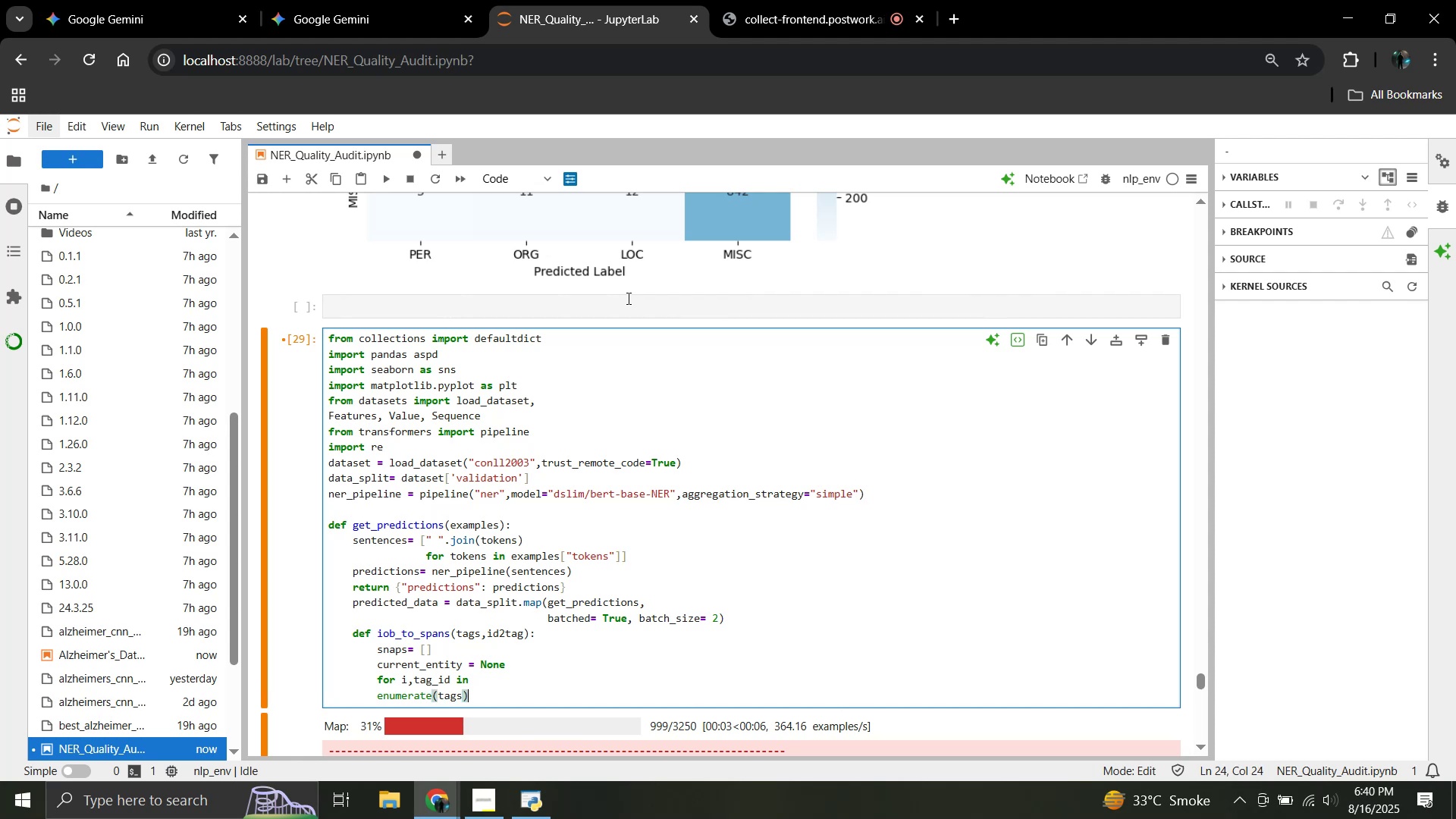 
key(Shift+Semicolon)
 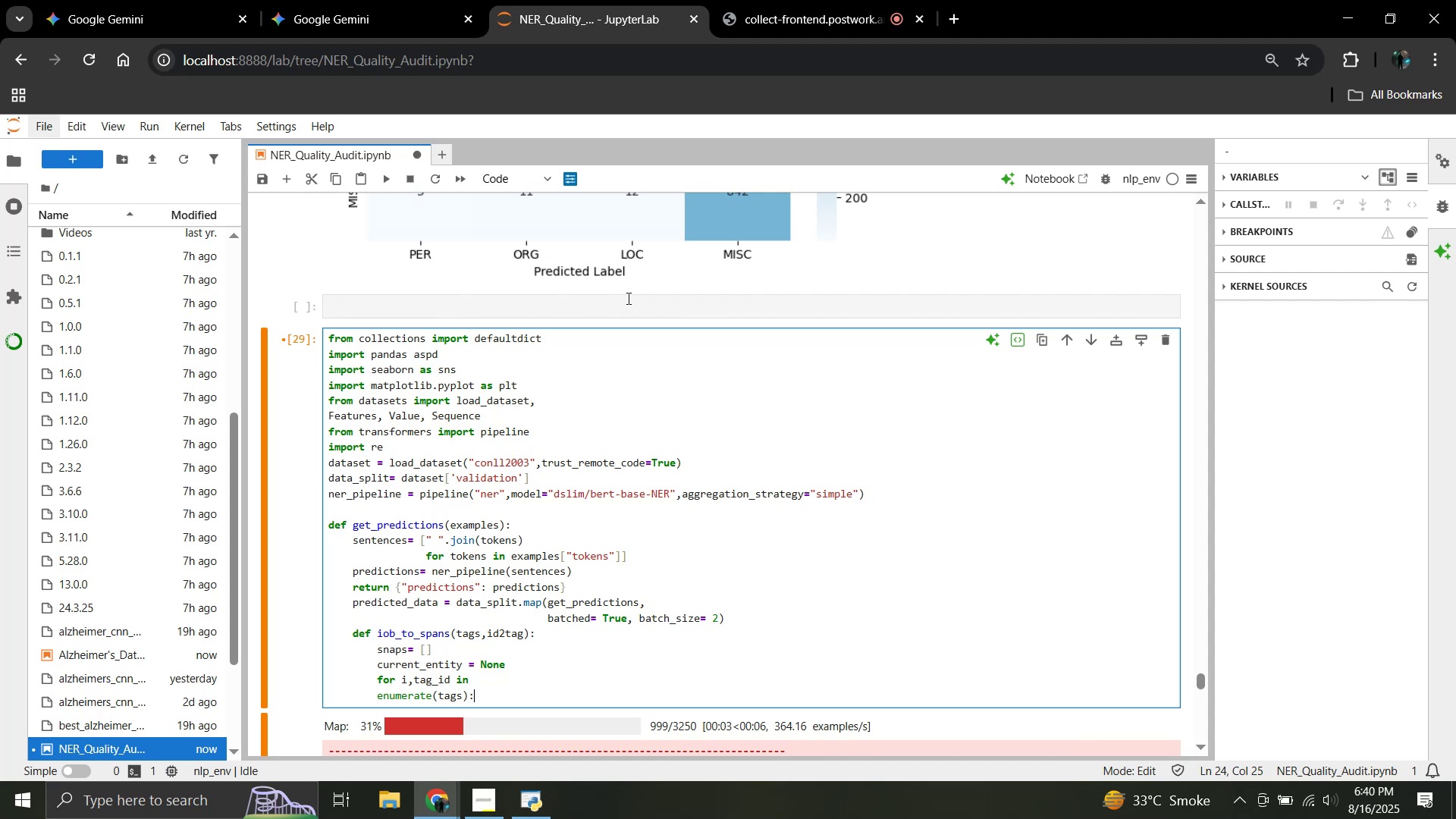 
key(Enter)
 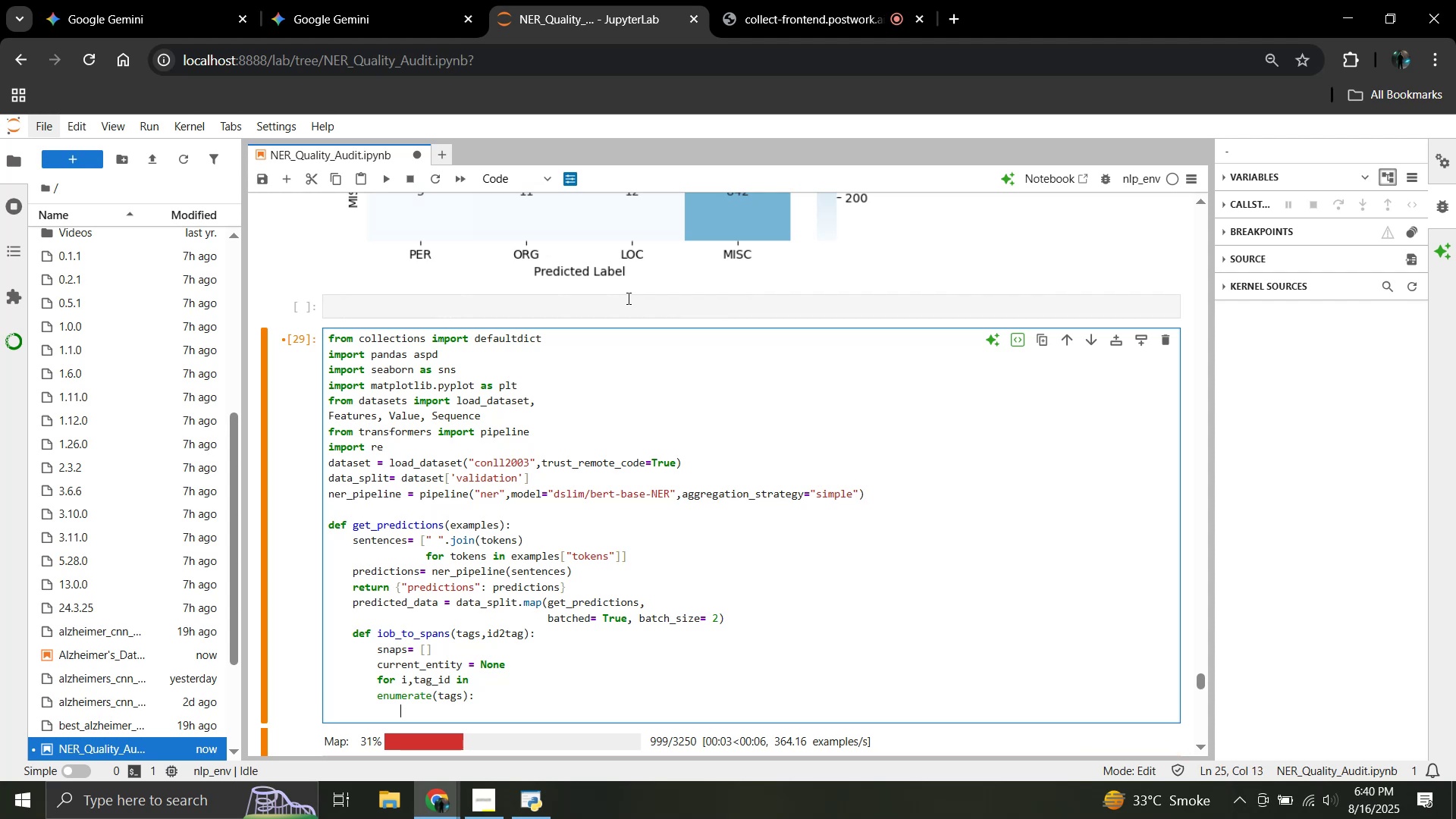 
type(tags)
key(Backspace)
type(_name = id2tag[tag_id])
 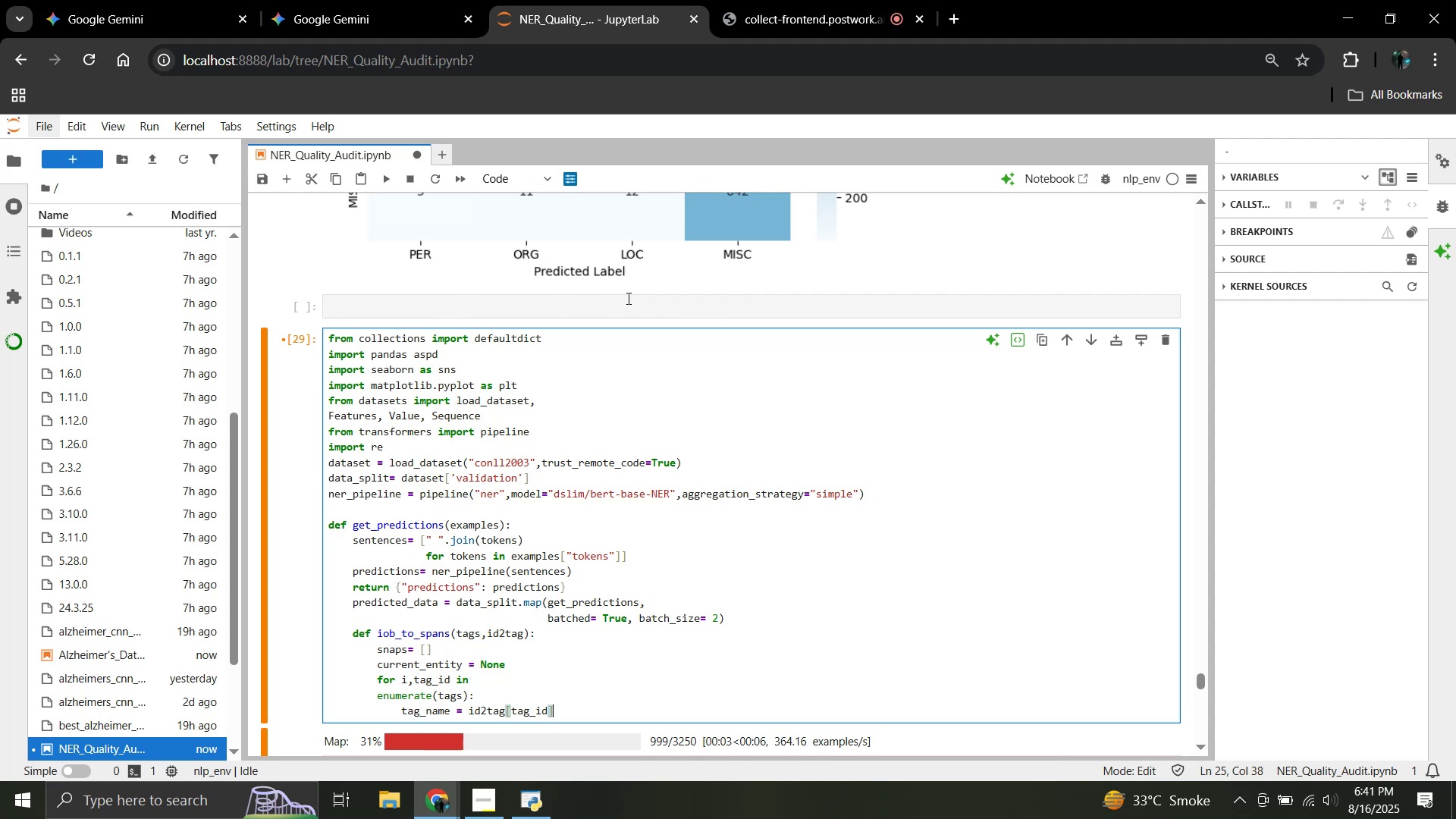 
key(Enter)
 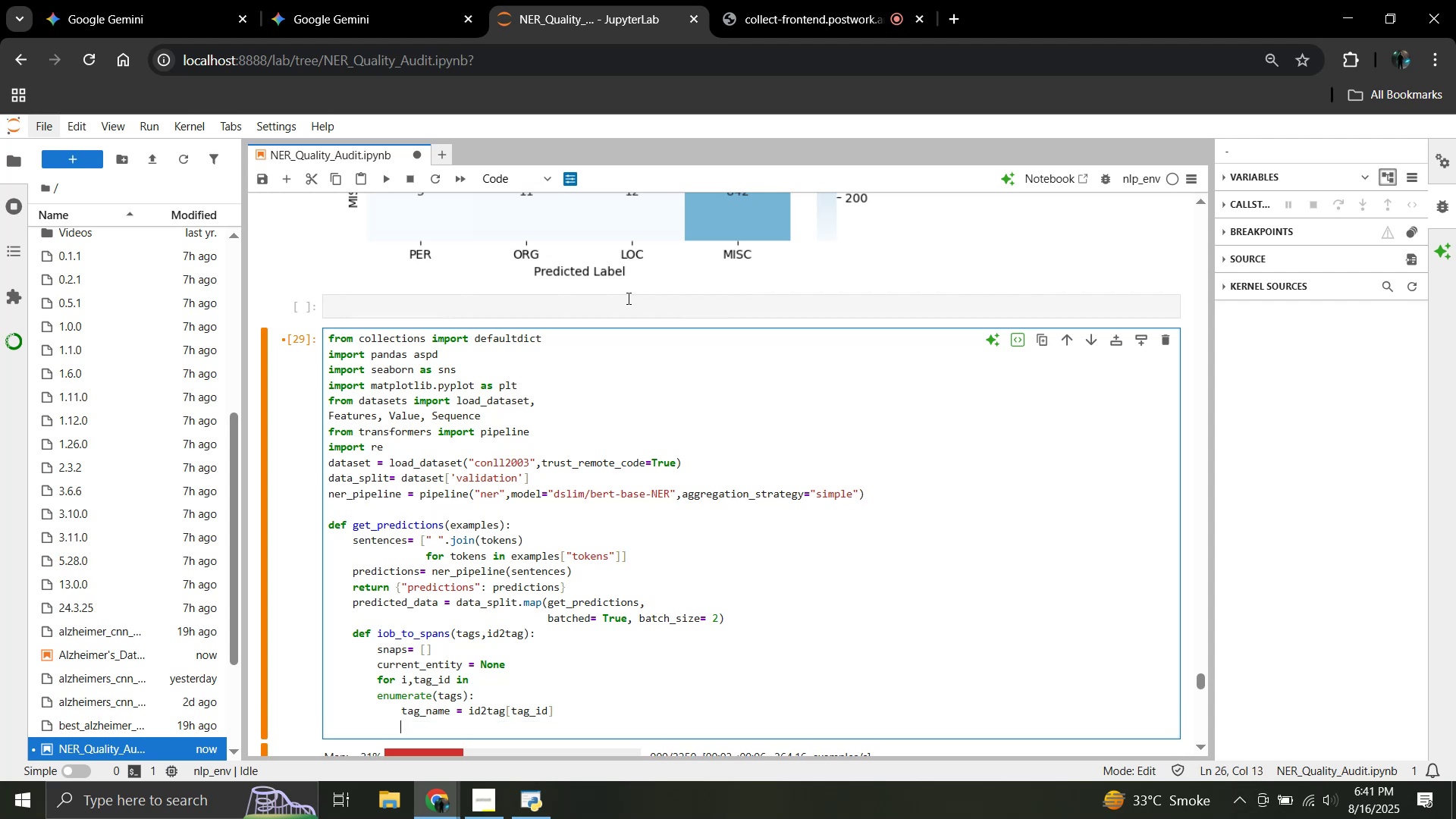 
type(if)
 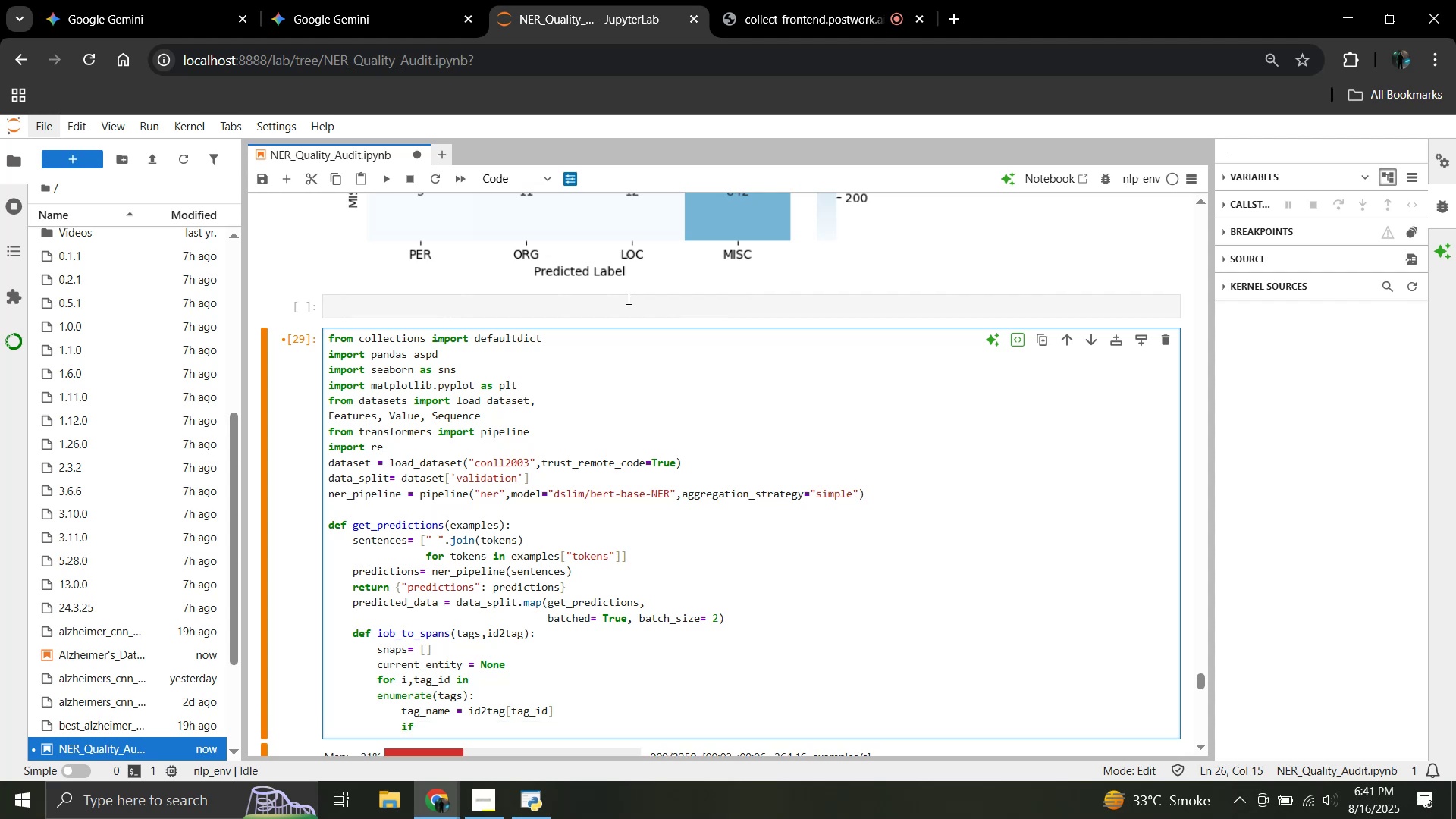 
key(Enter)
 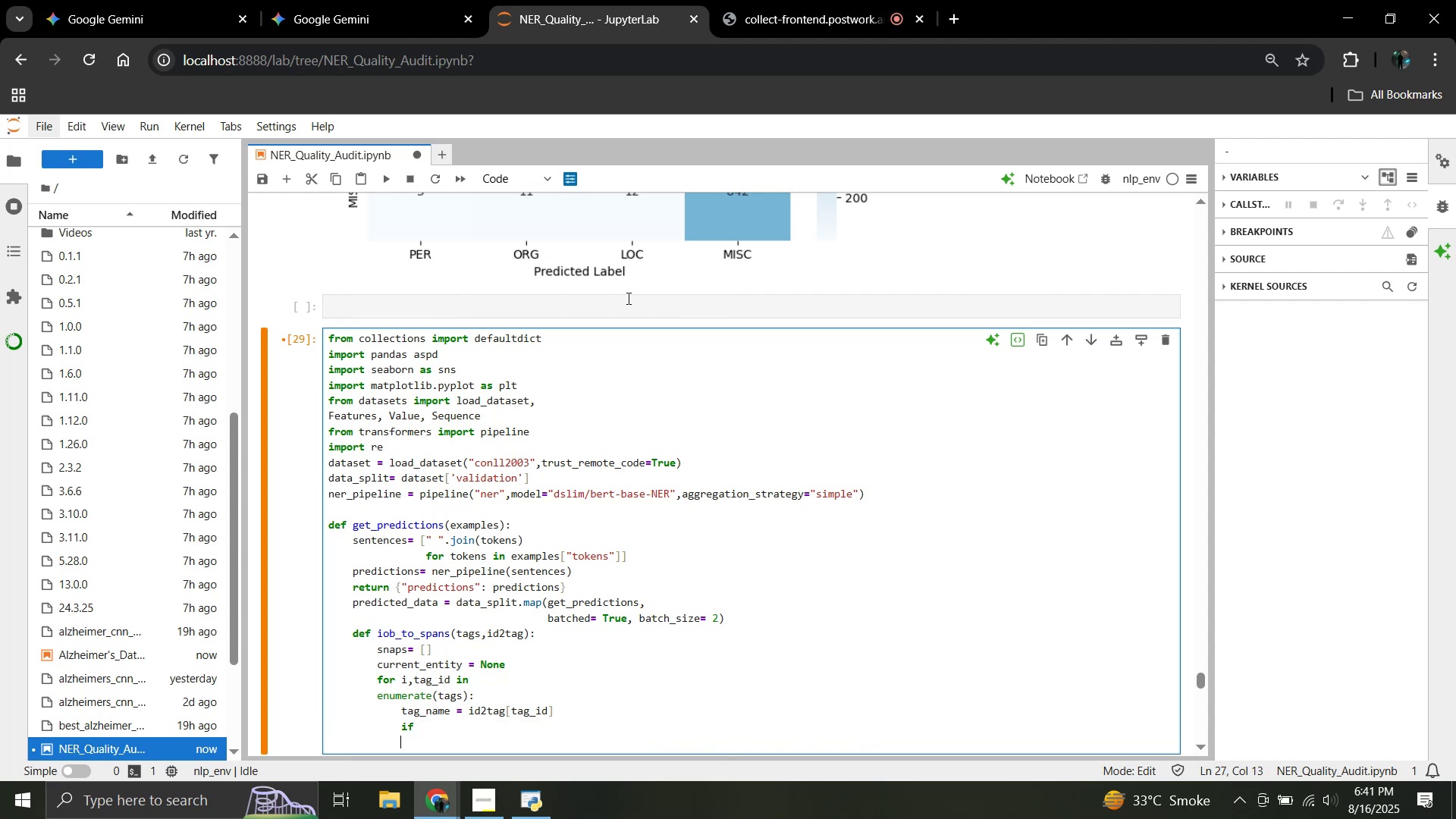 
type(tag_name)
 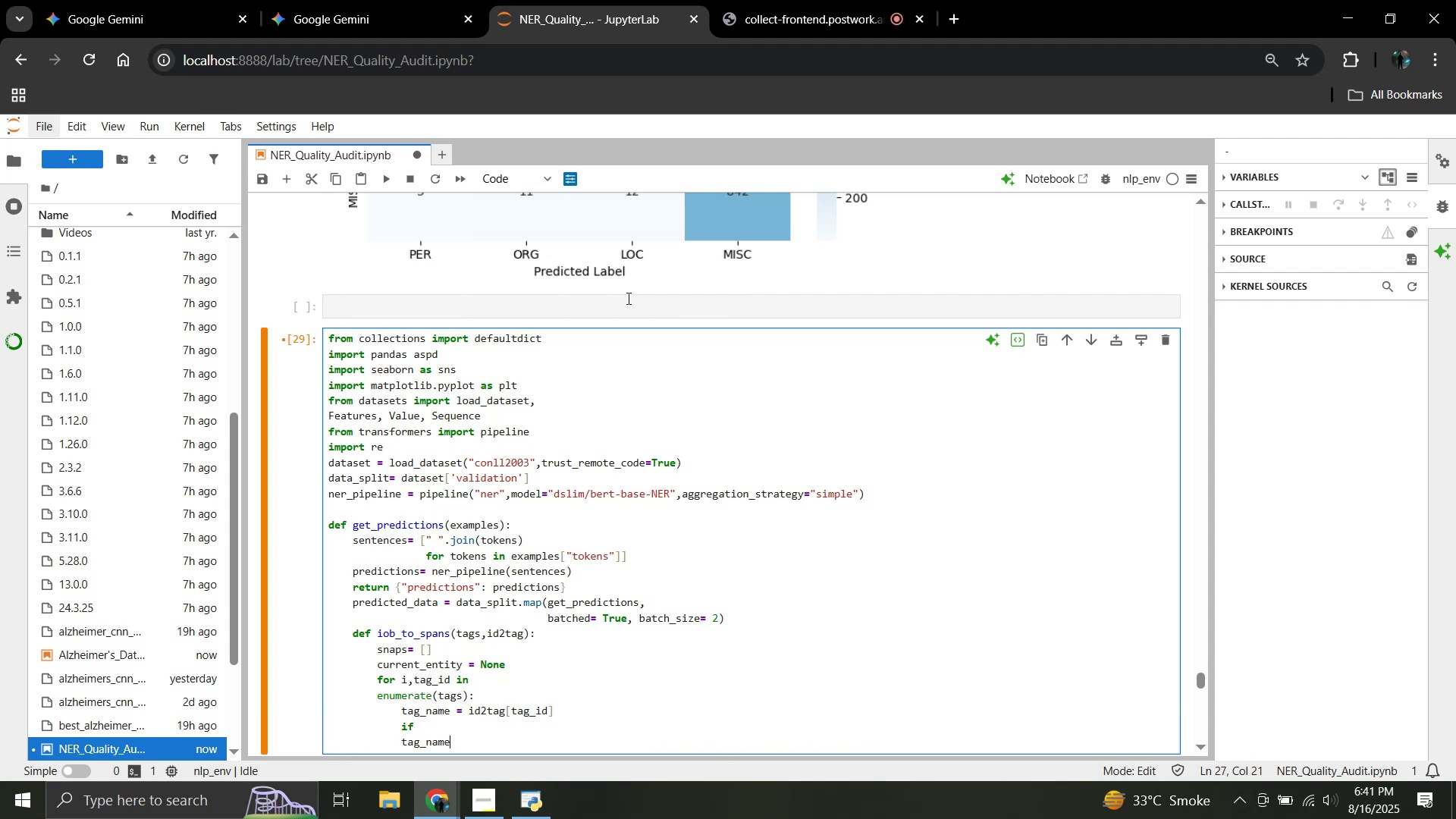 
key(Period)
 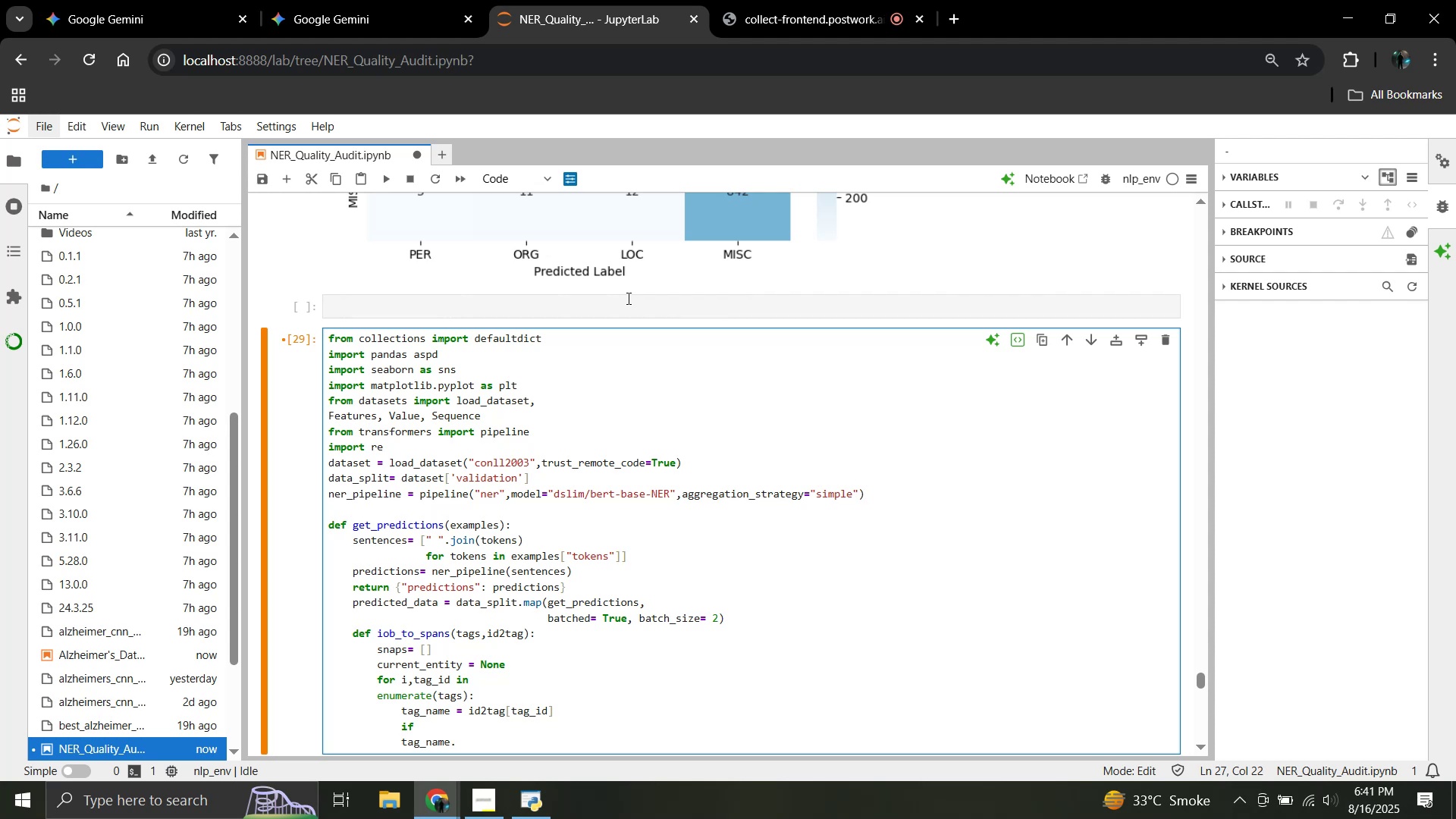 
type(startswith)
 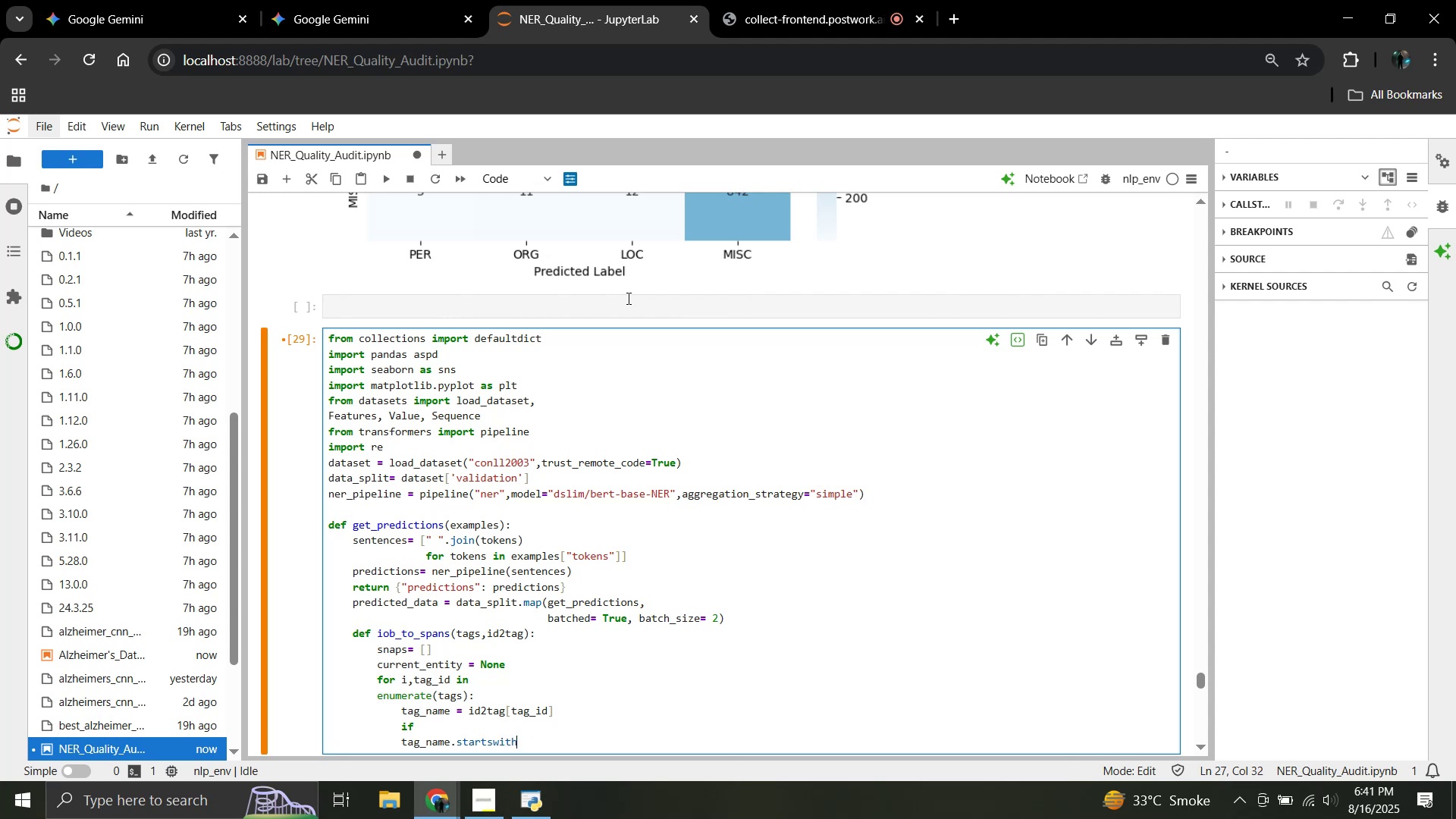 
wait(6.47)
 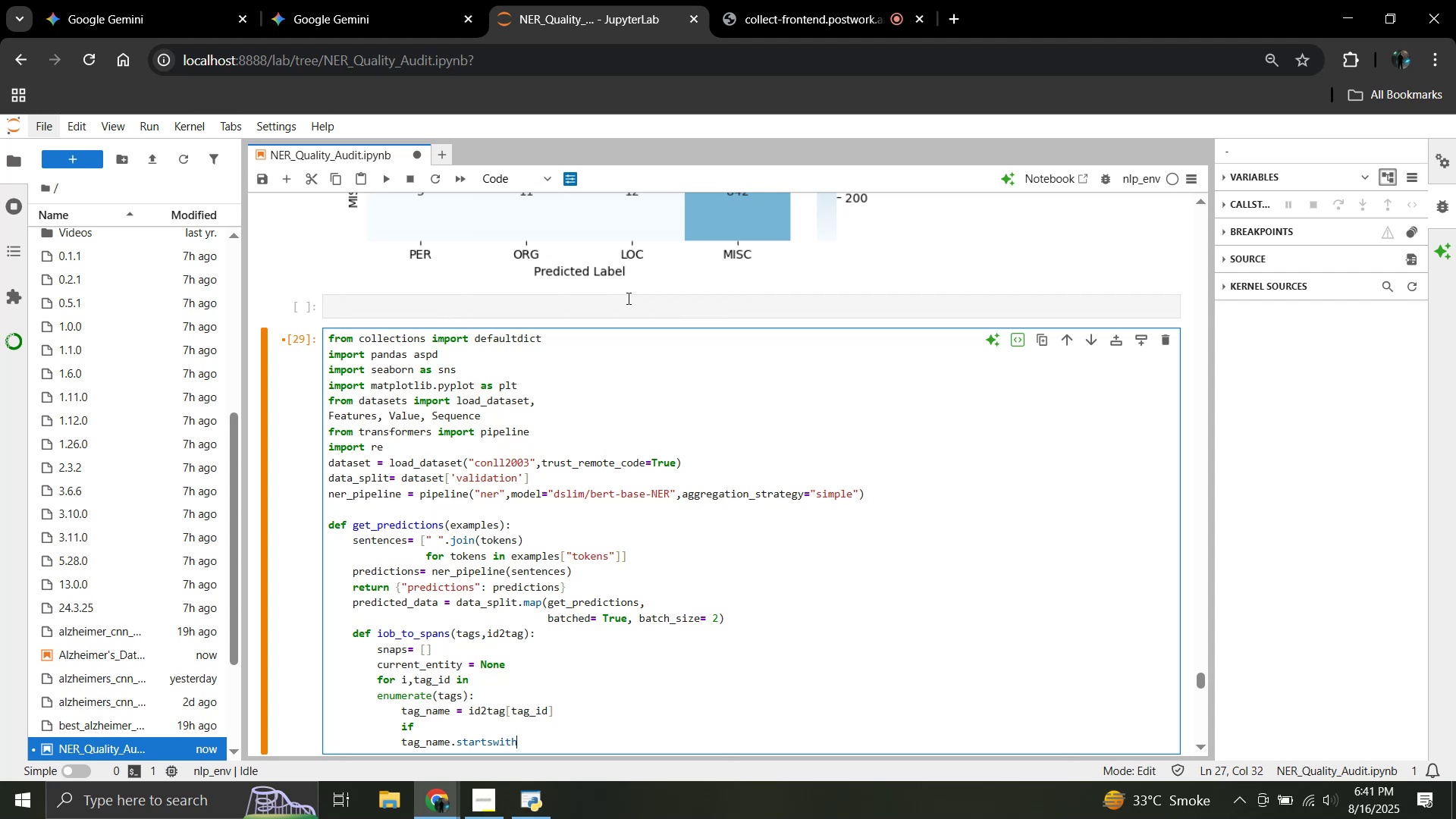 
key(Shift+9)
 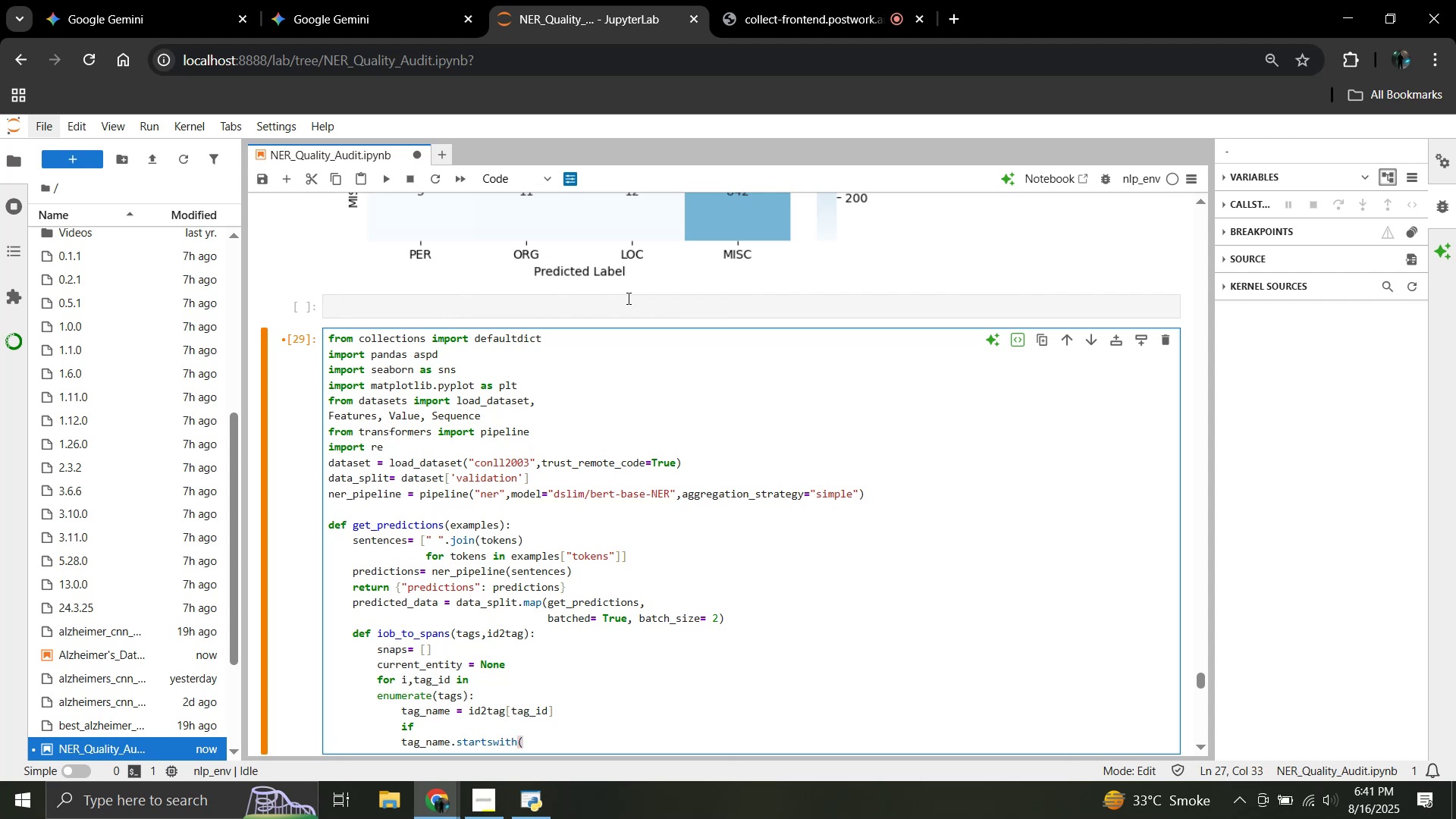 
key(Semicolon)
 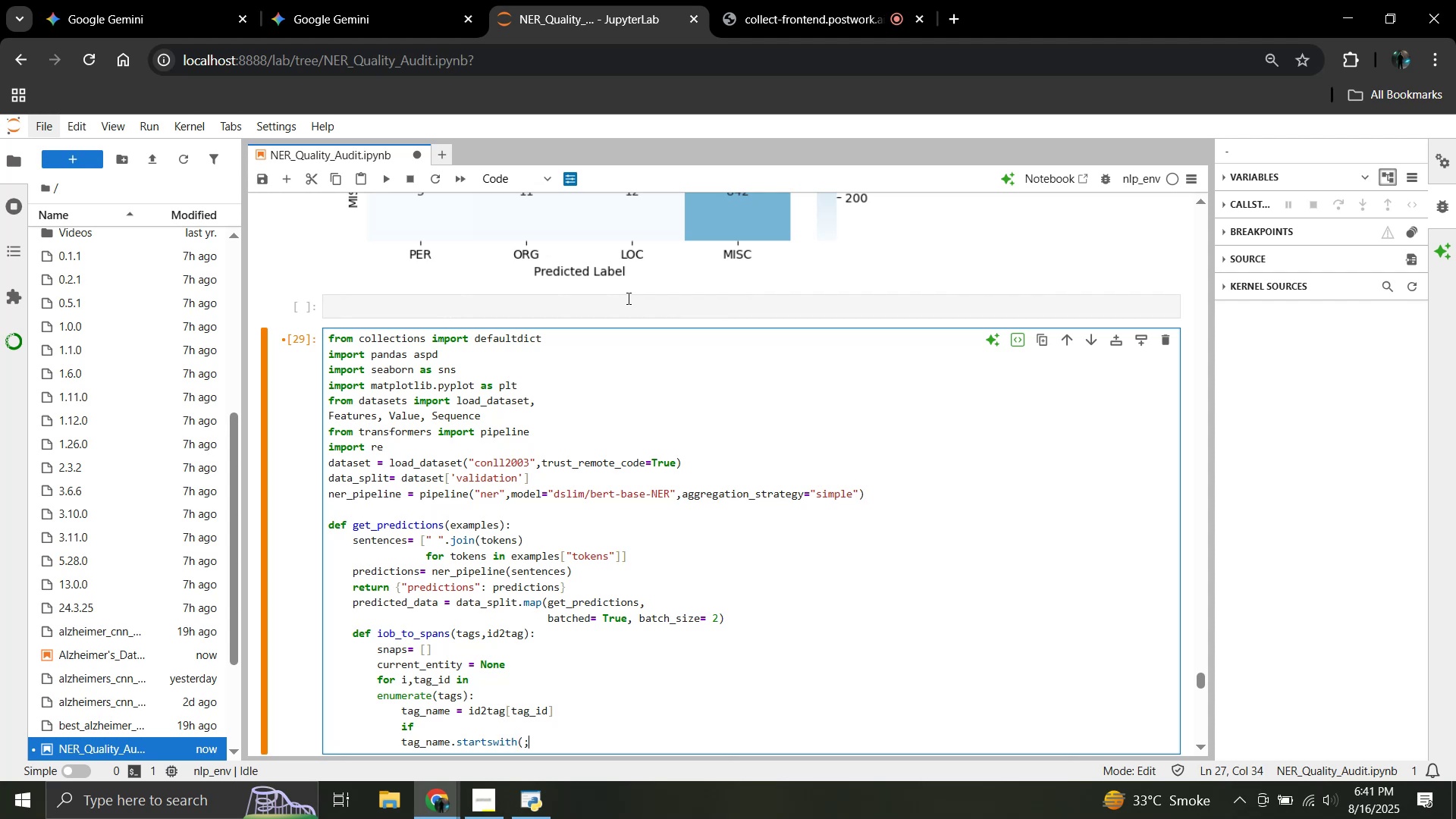 
key(Backspace)
 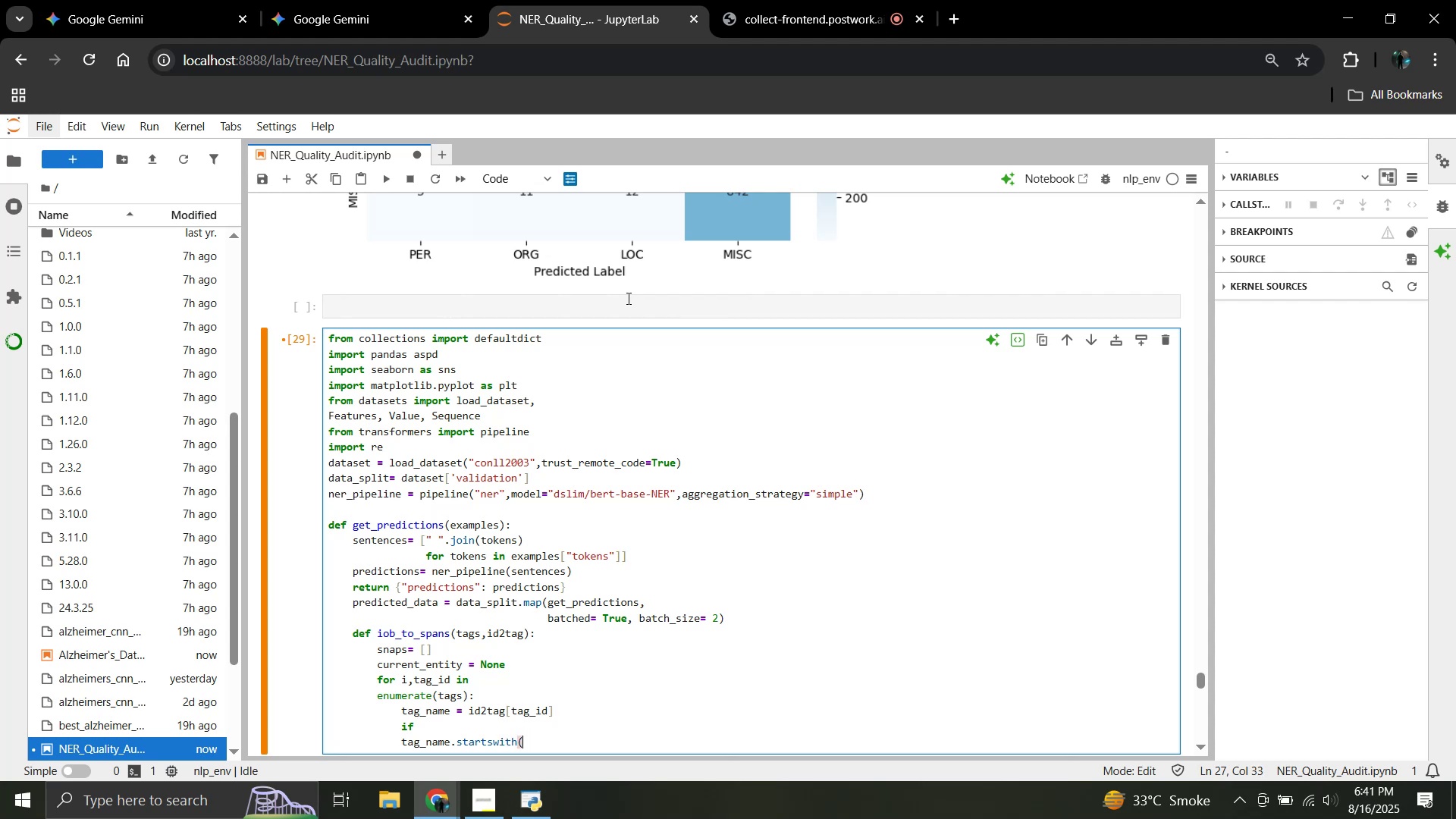 
key(Shift+Quote)
 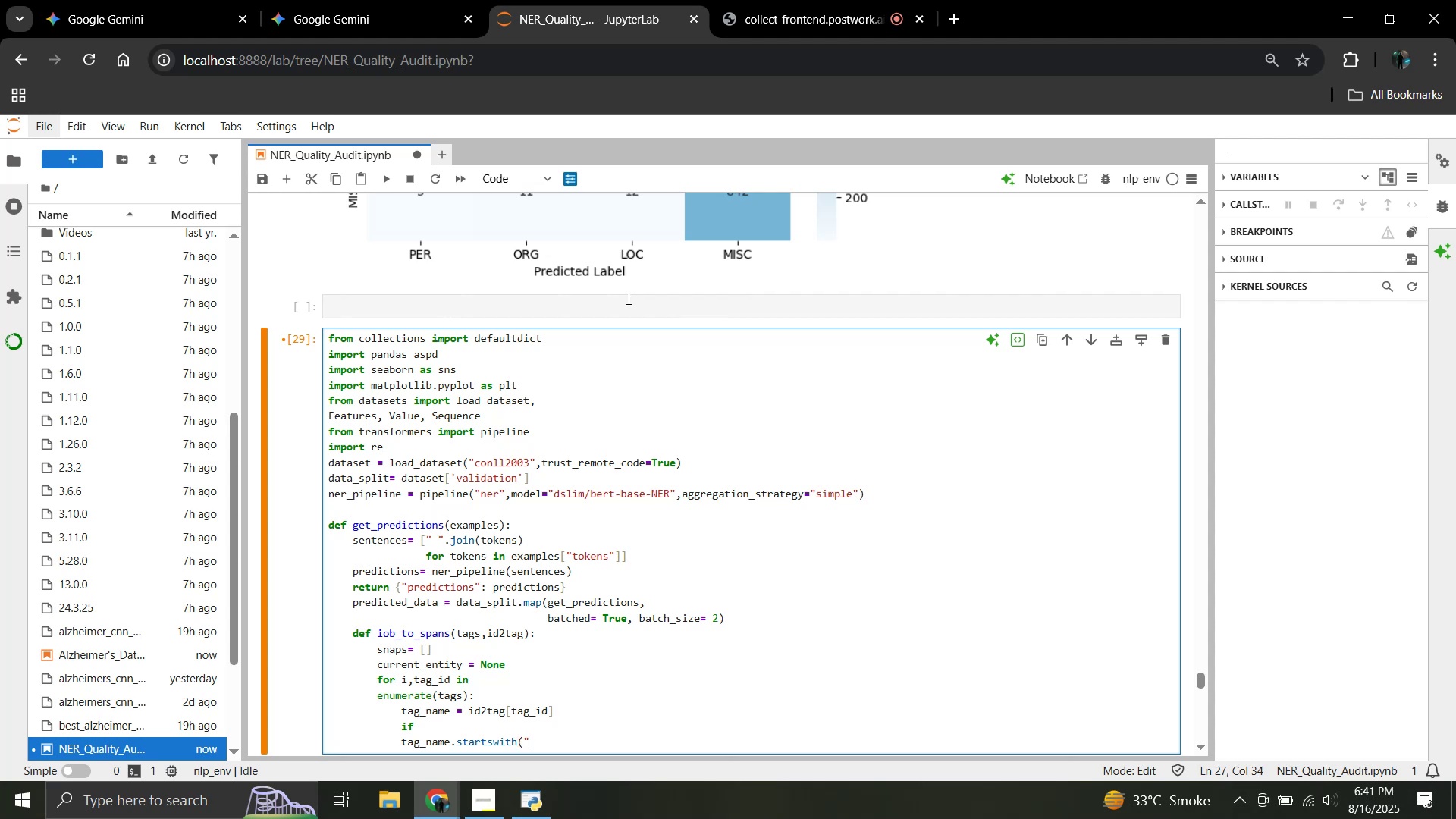 
key(B)
 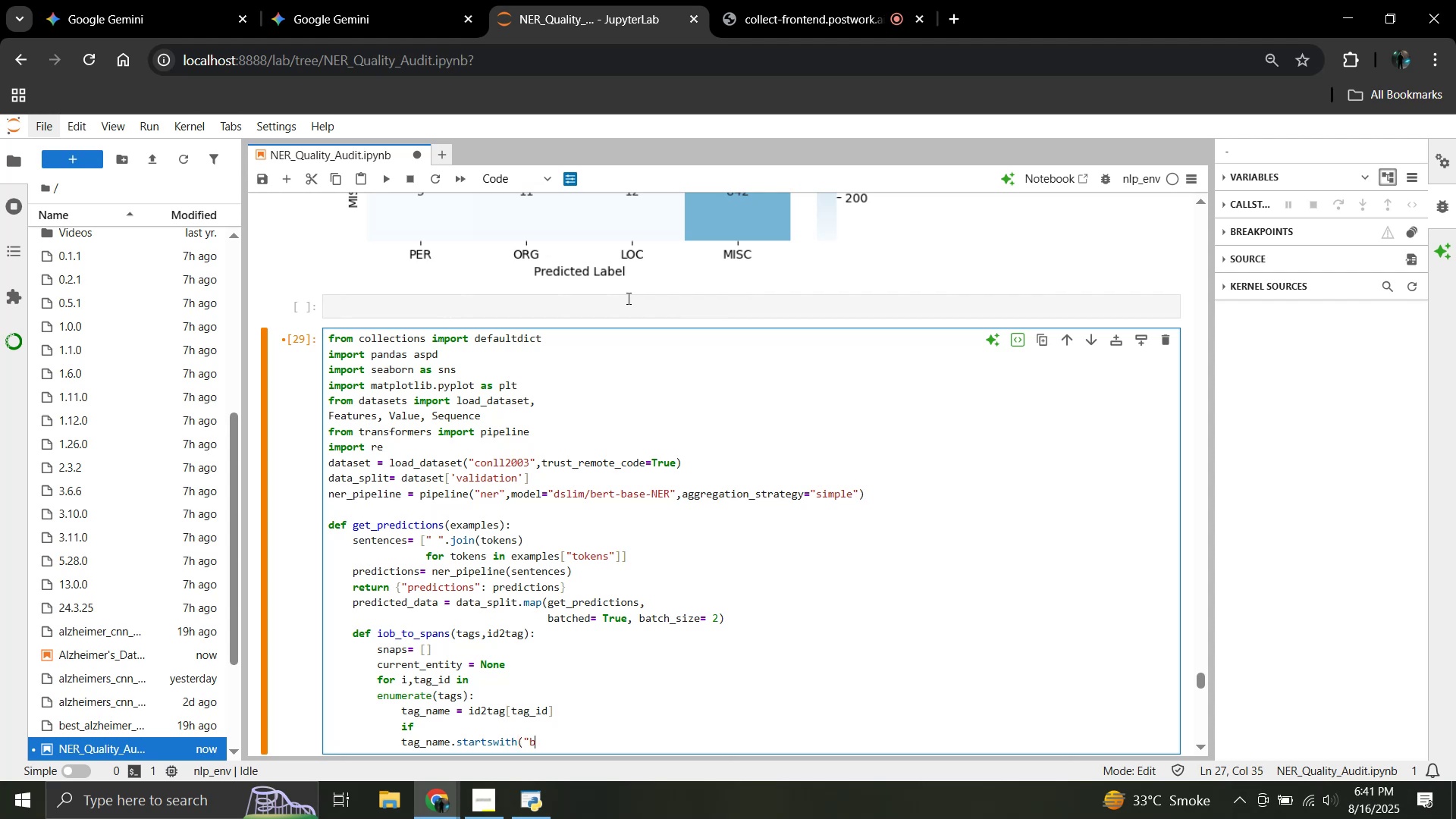 
key(Shift+Equal)
 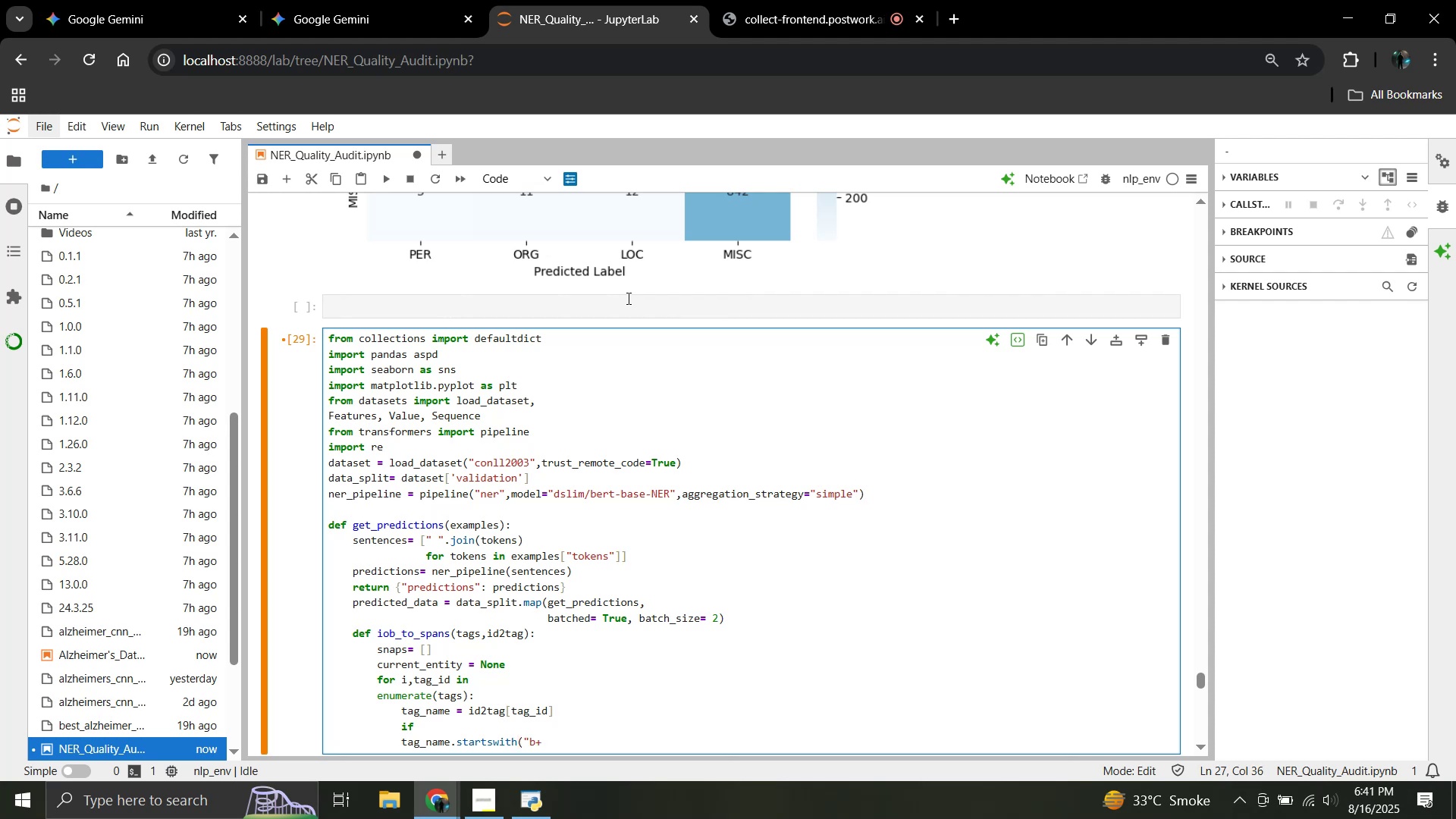 
key(Backspace)
 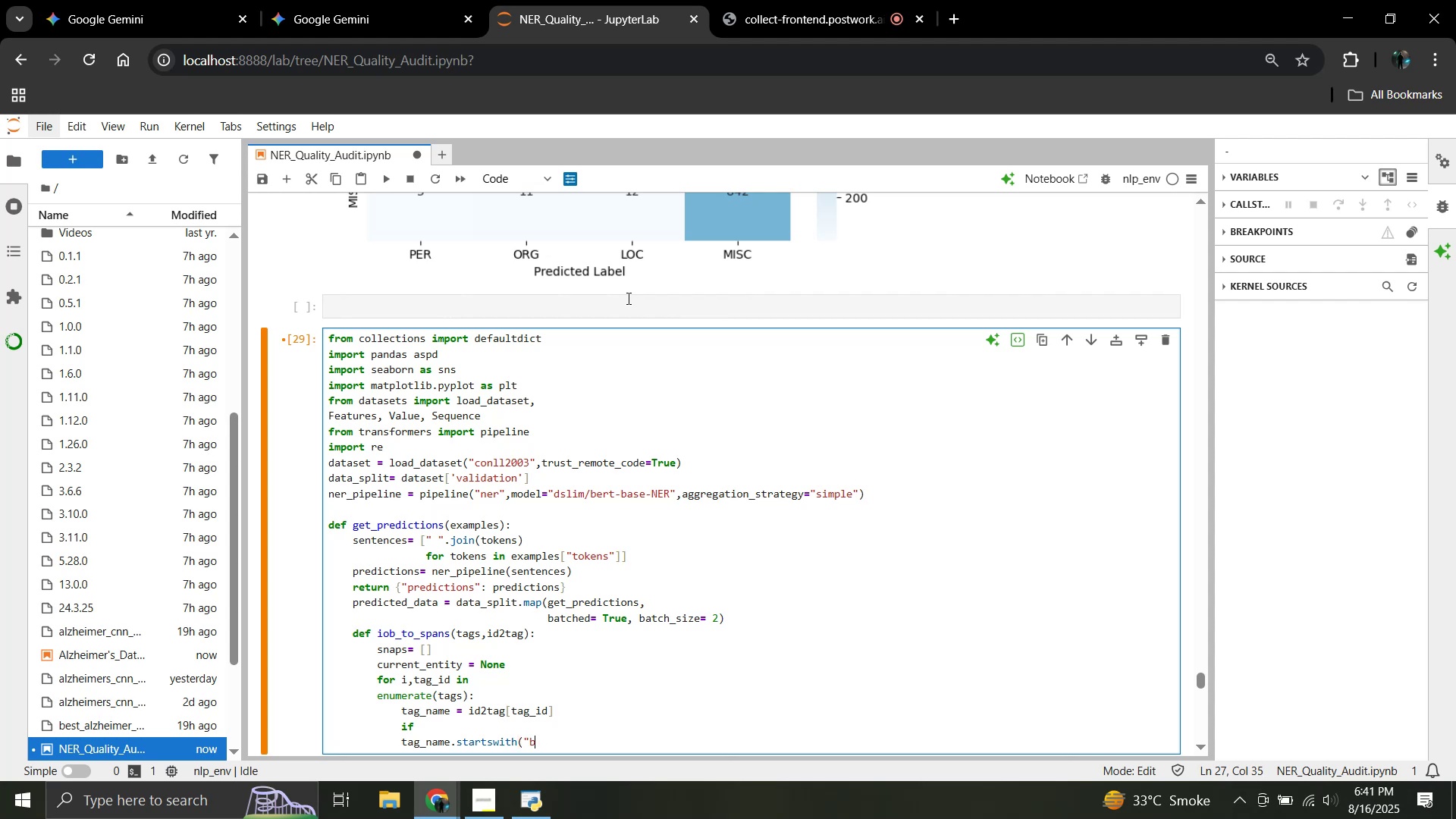 
key(Shift+Minus)
 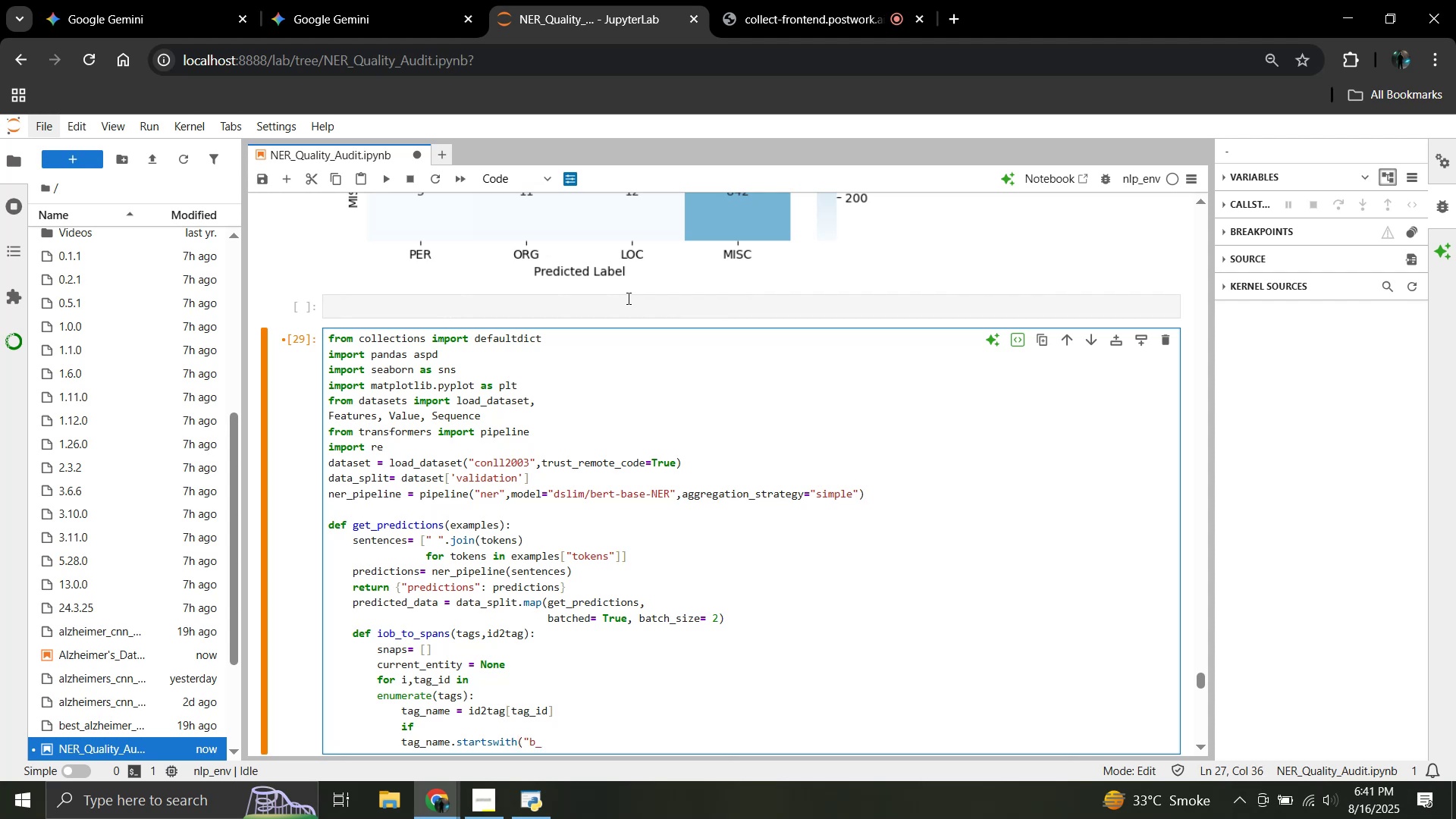 
key(Backspace)
 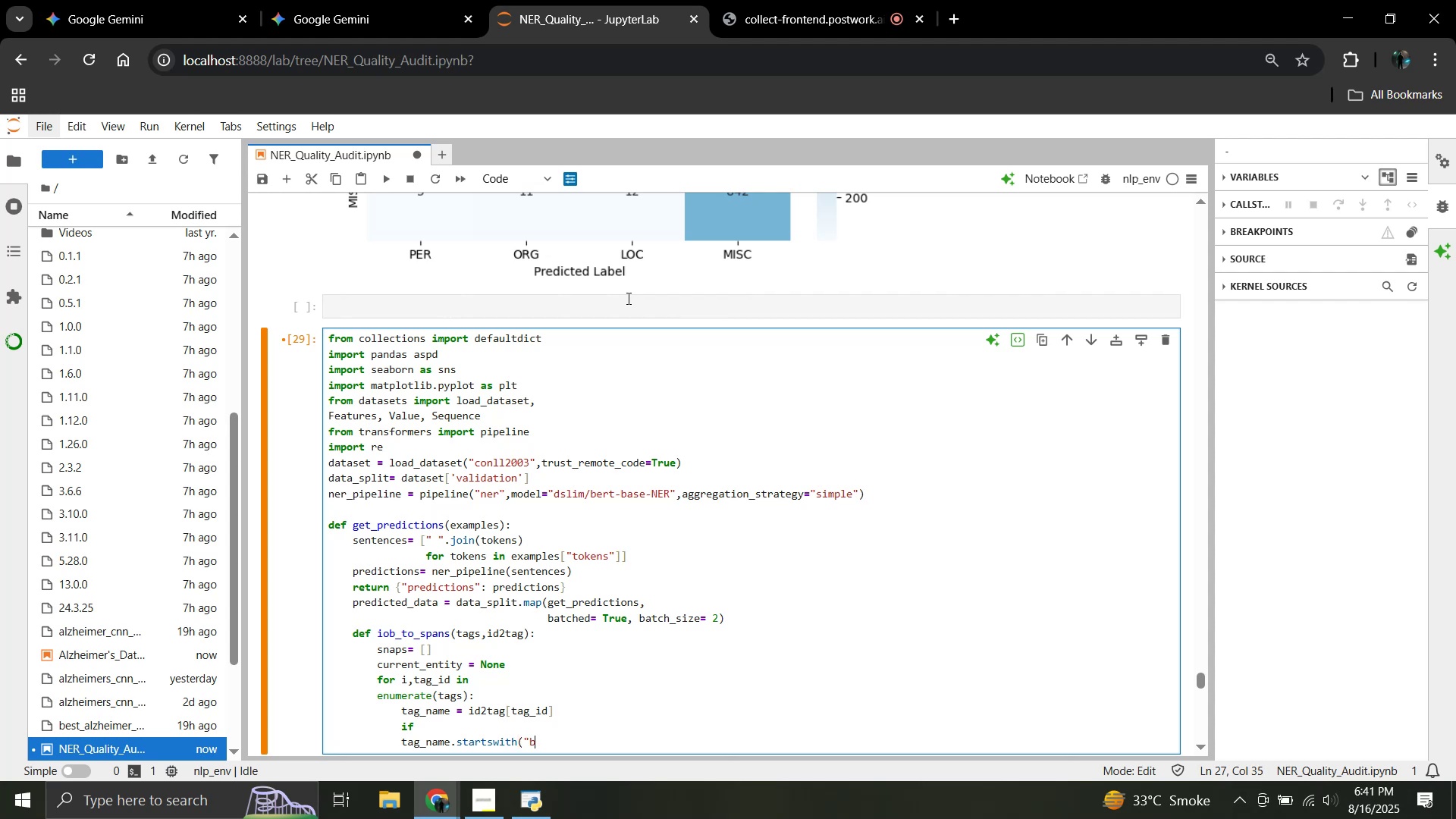 
key(Backspace)
 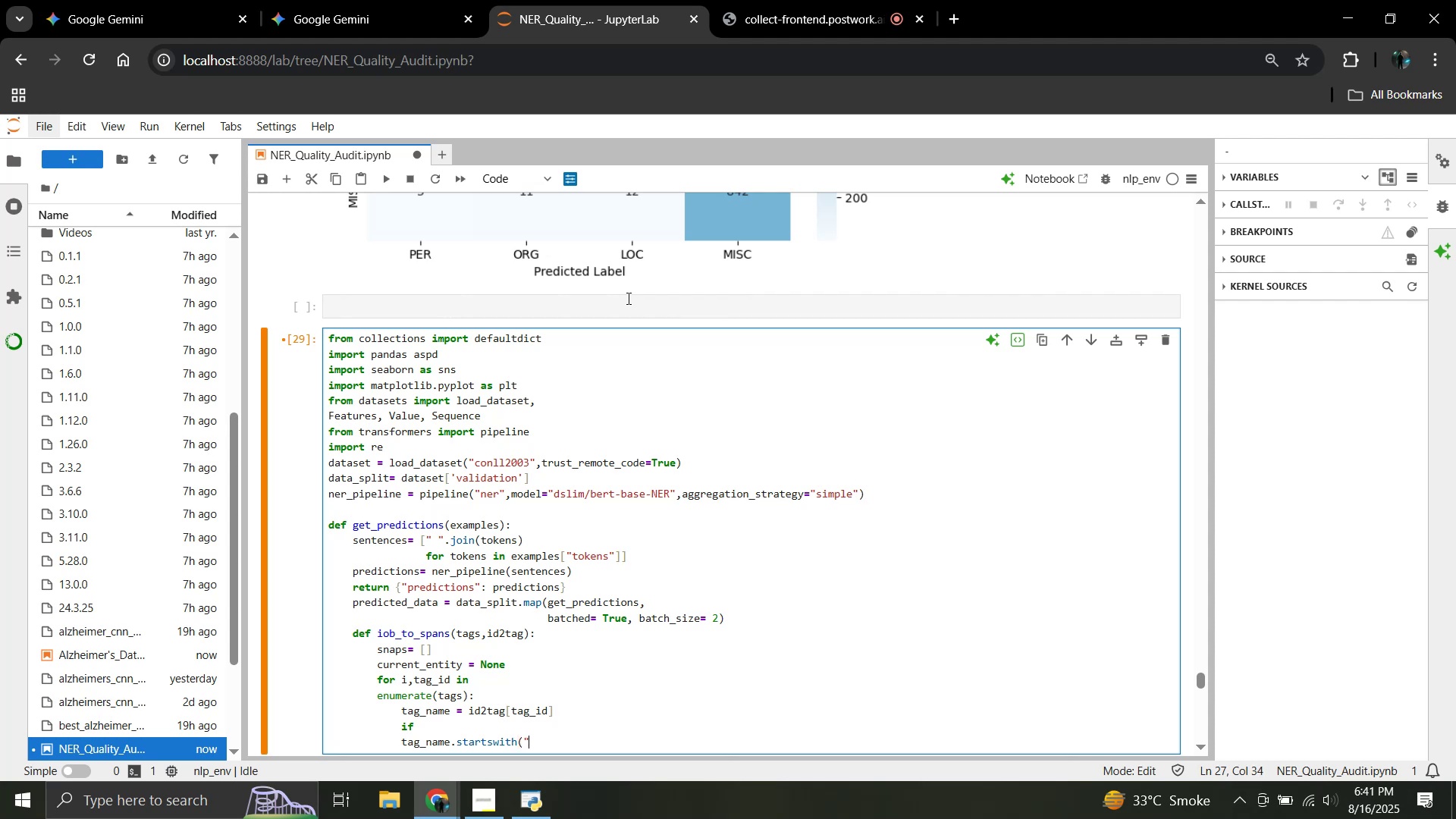 
hold_key(key=ShiftLeft, duration=0.38)
 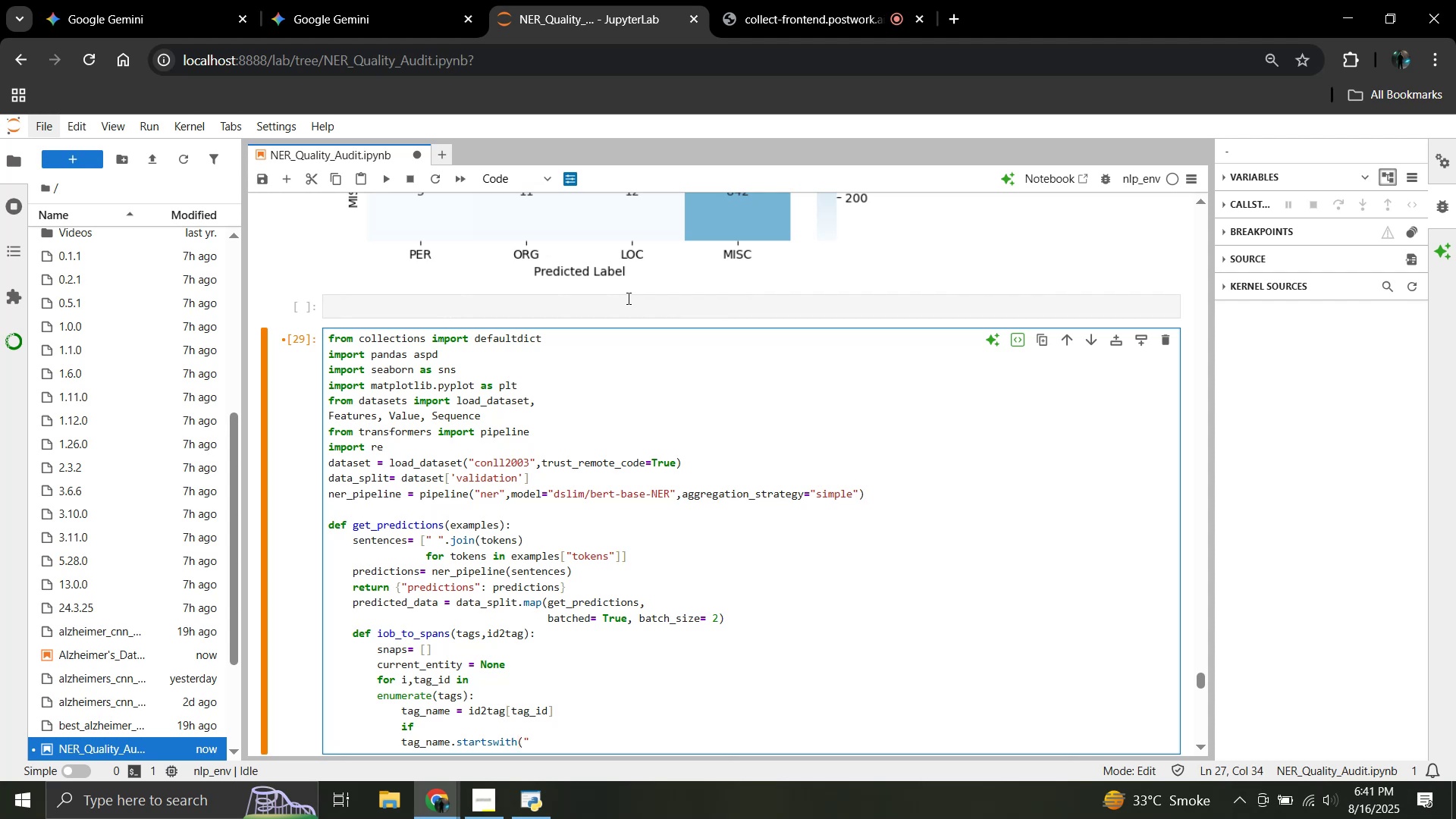 
key(B)
 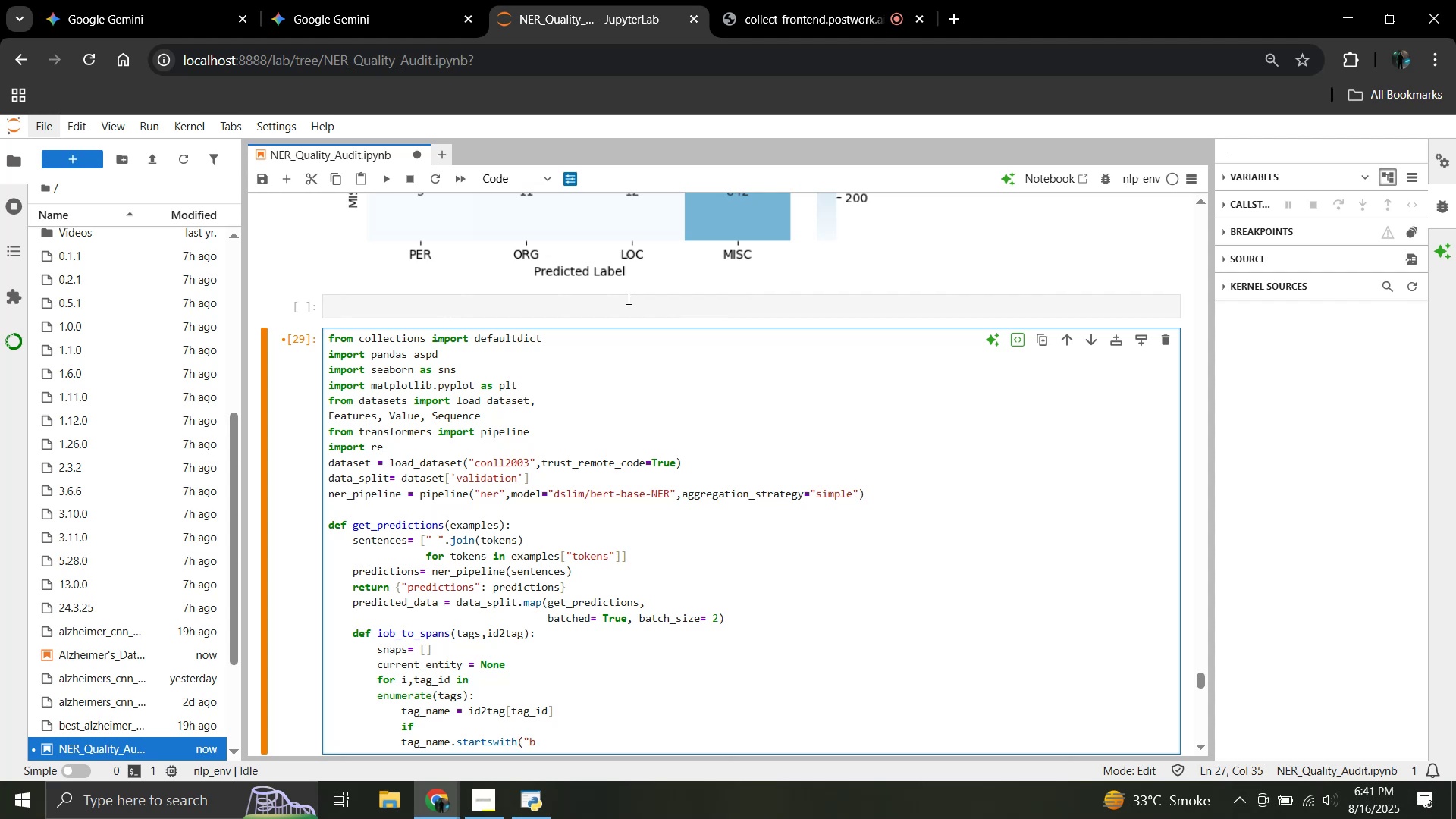 
key(Backspace)
 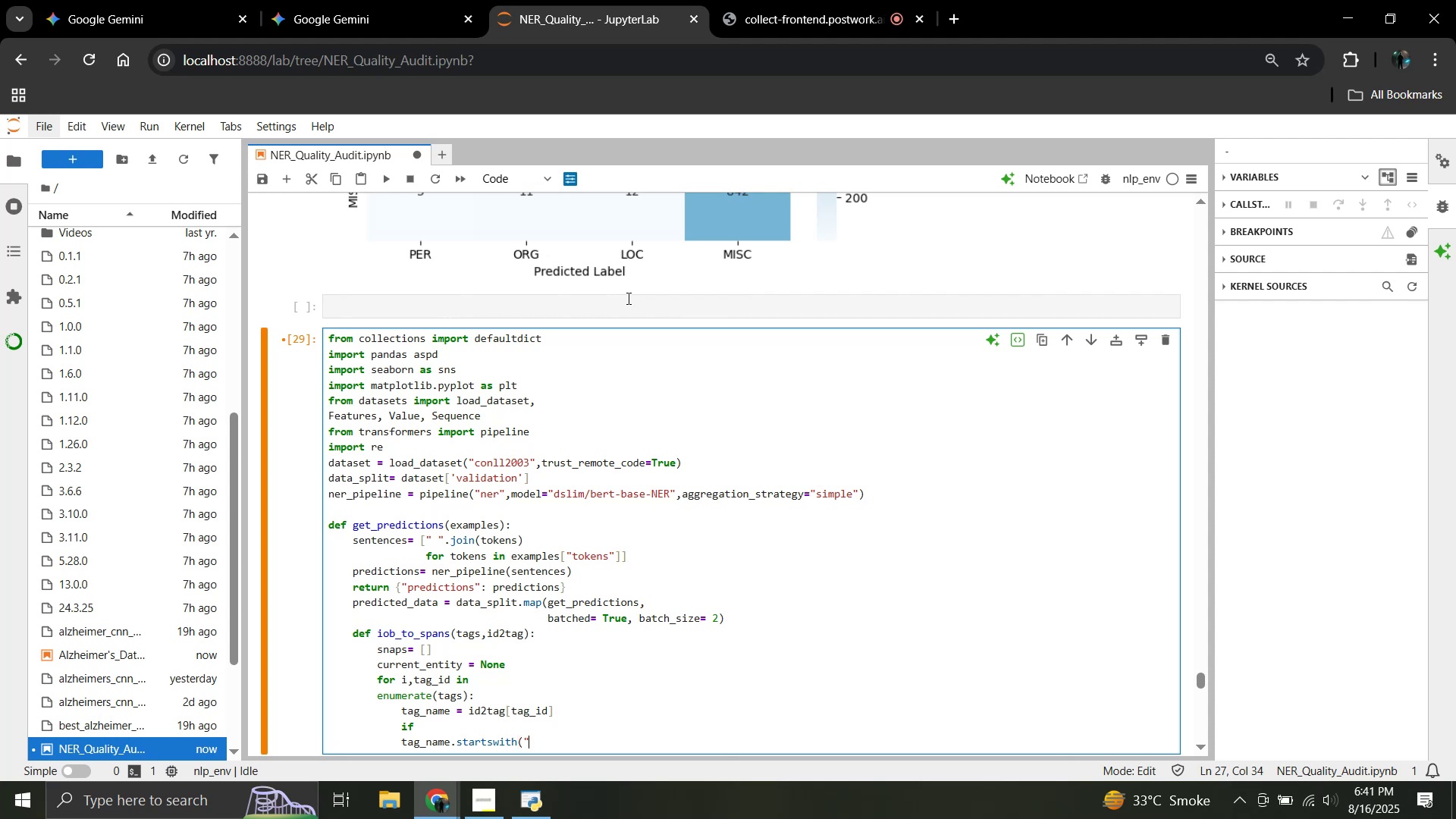 
key(Shift+B)
 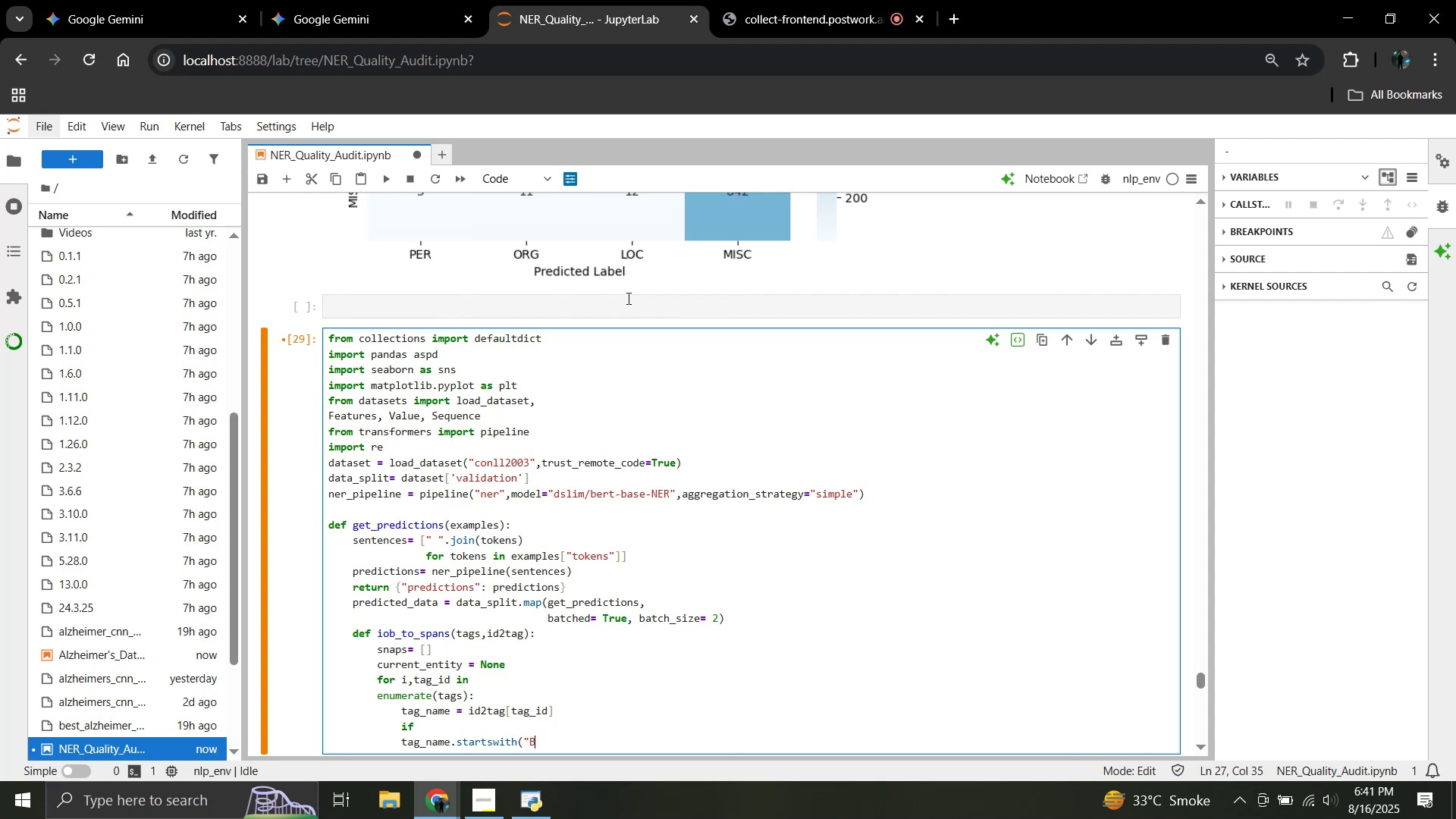 
key(Minus)
 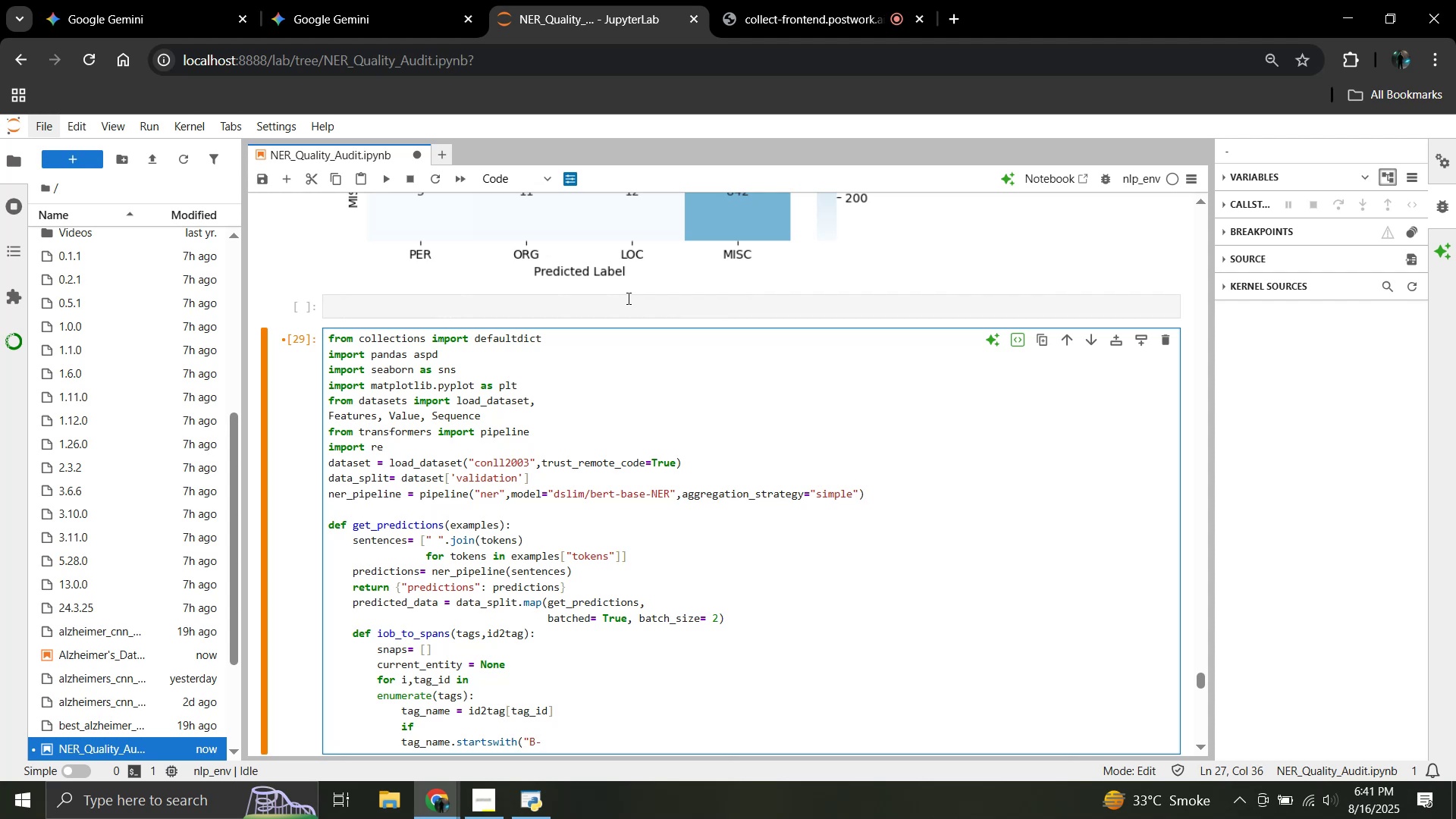 
key(Shift+Quote)
 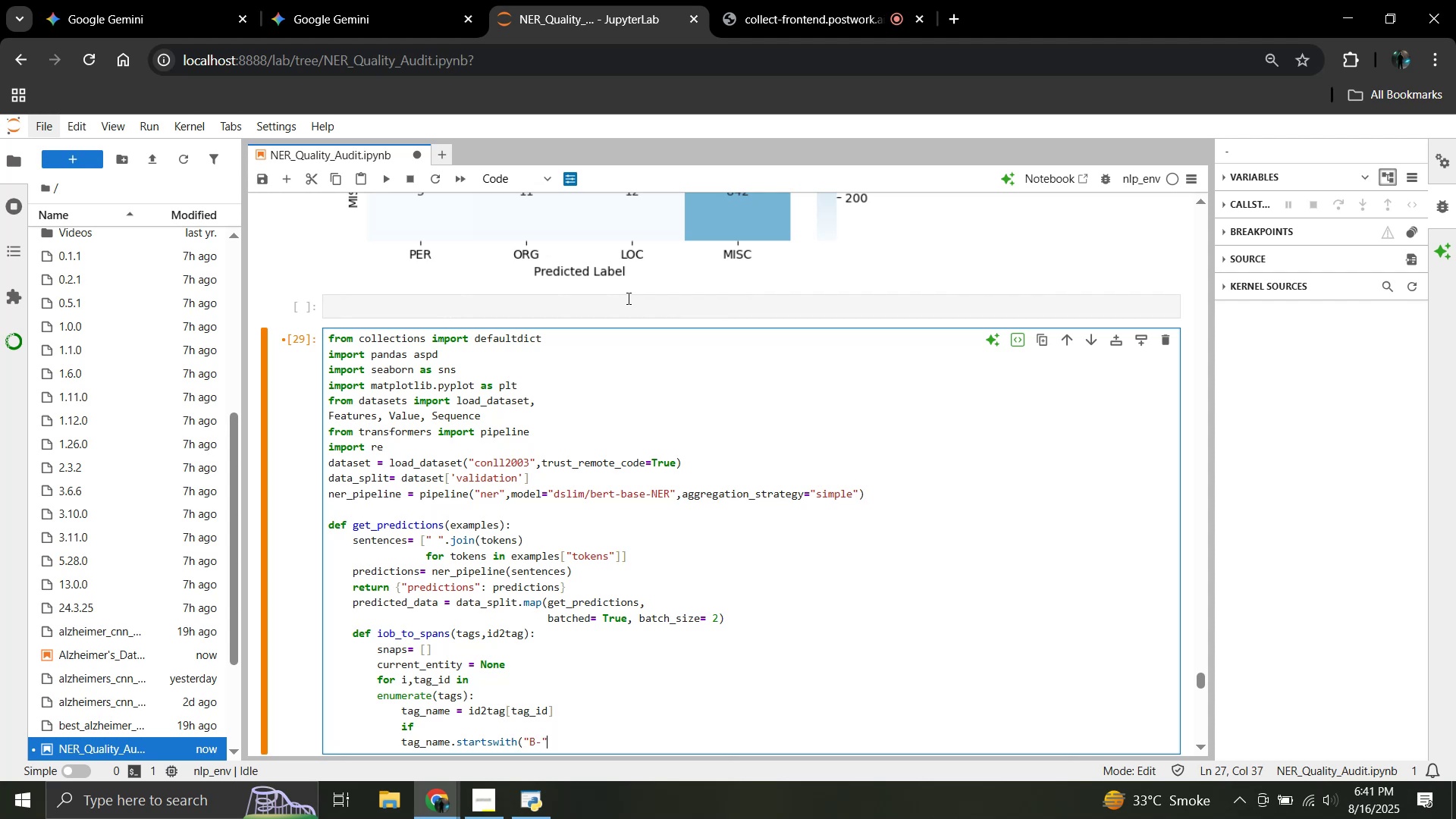 
key(Shift+0)
 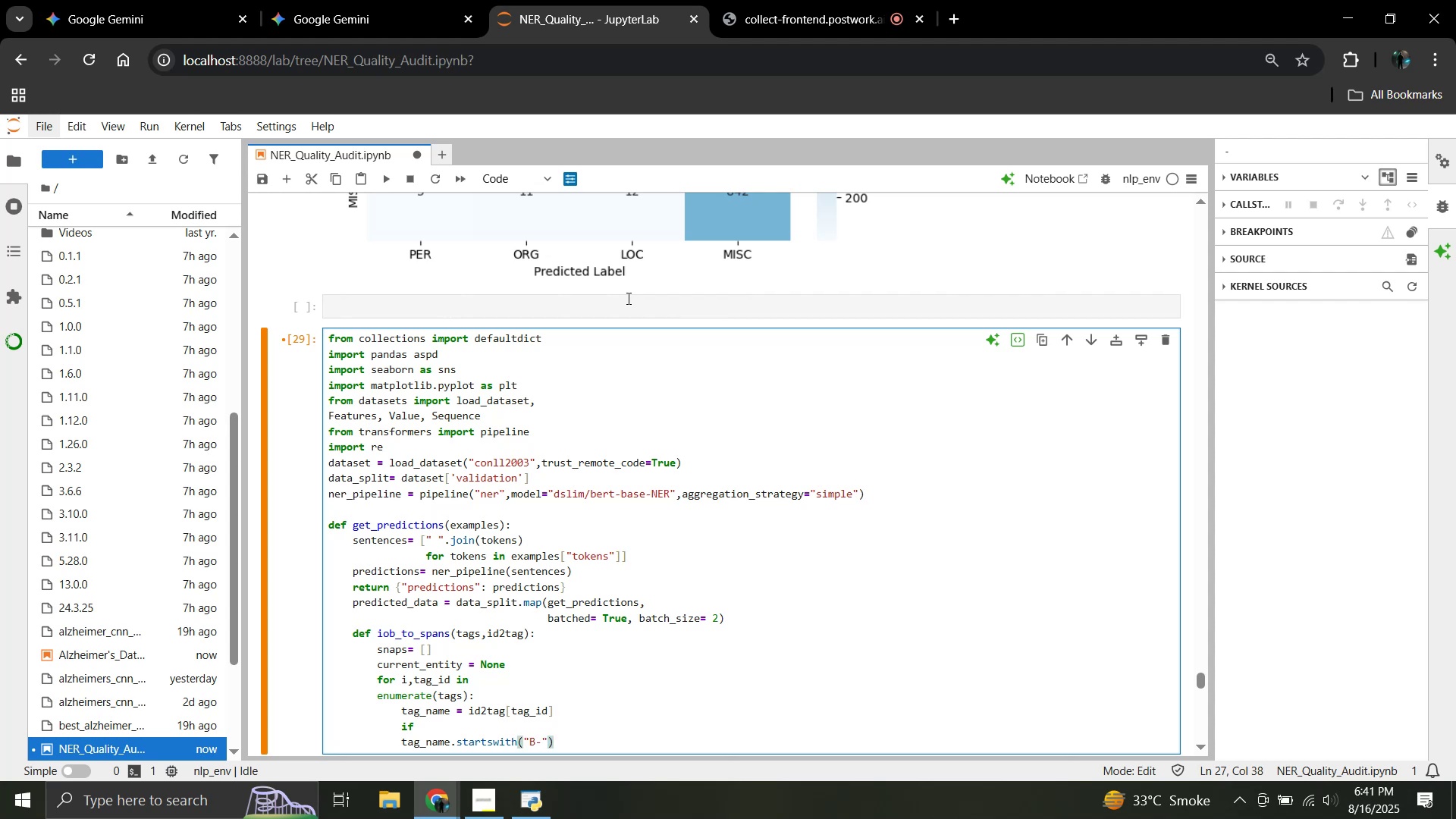 
key(Shift+Backslash)
 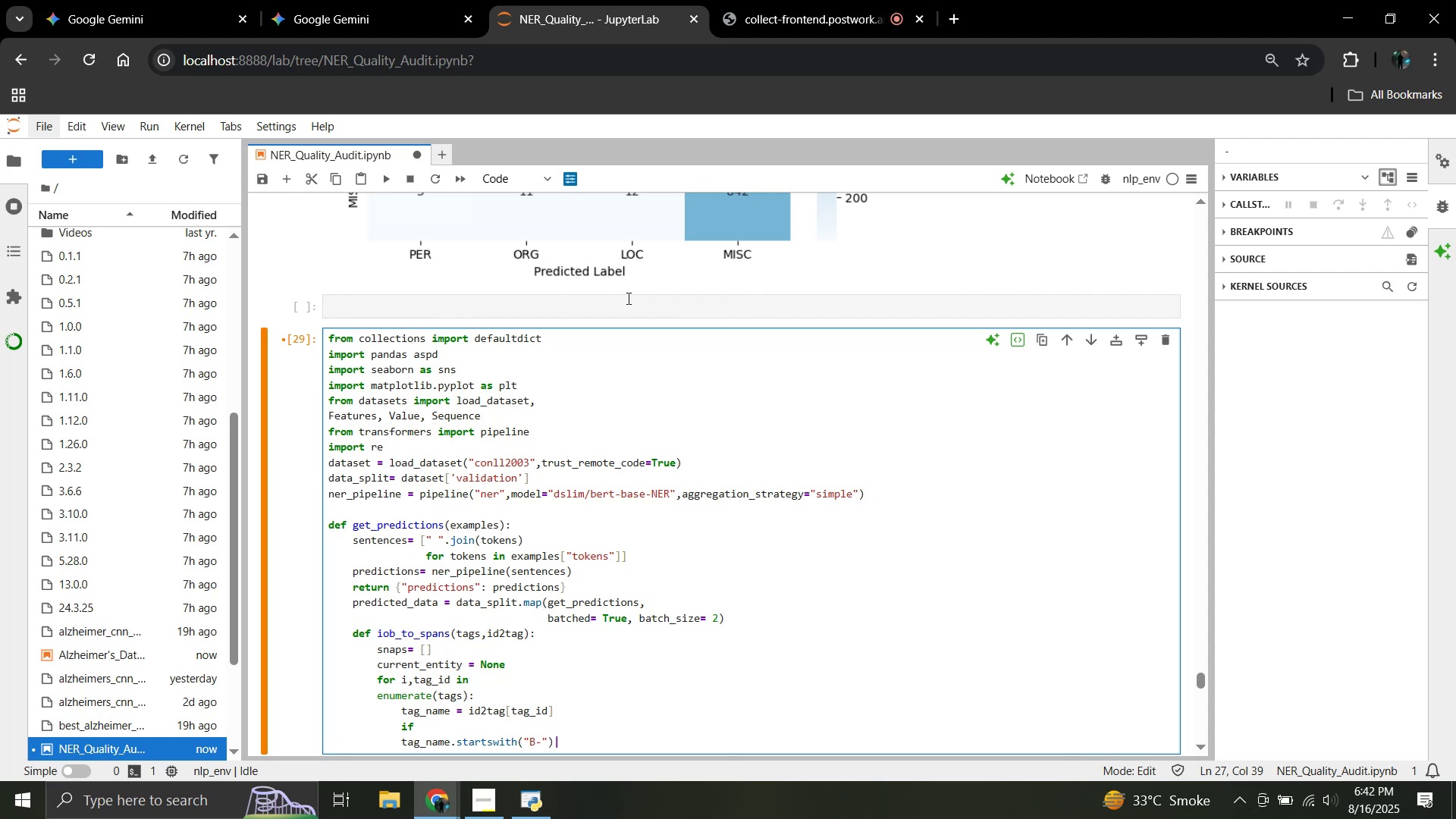 
key(Backspace)
 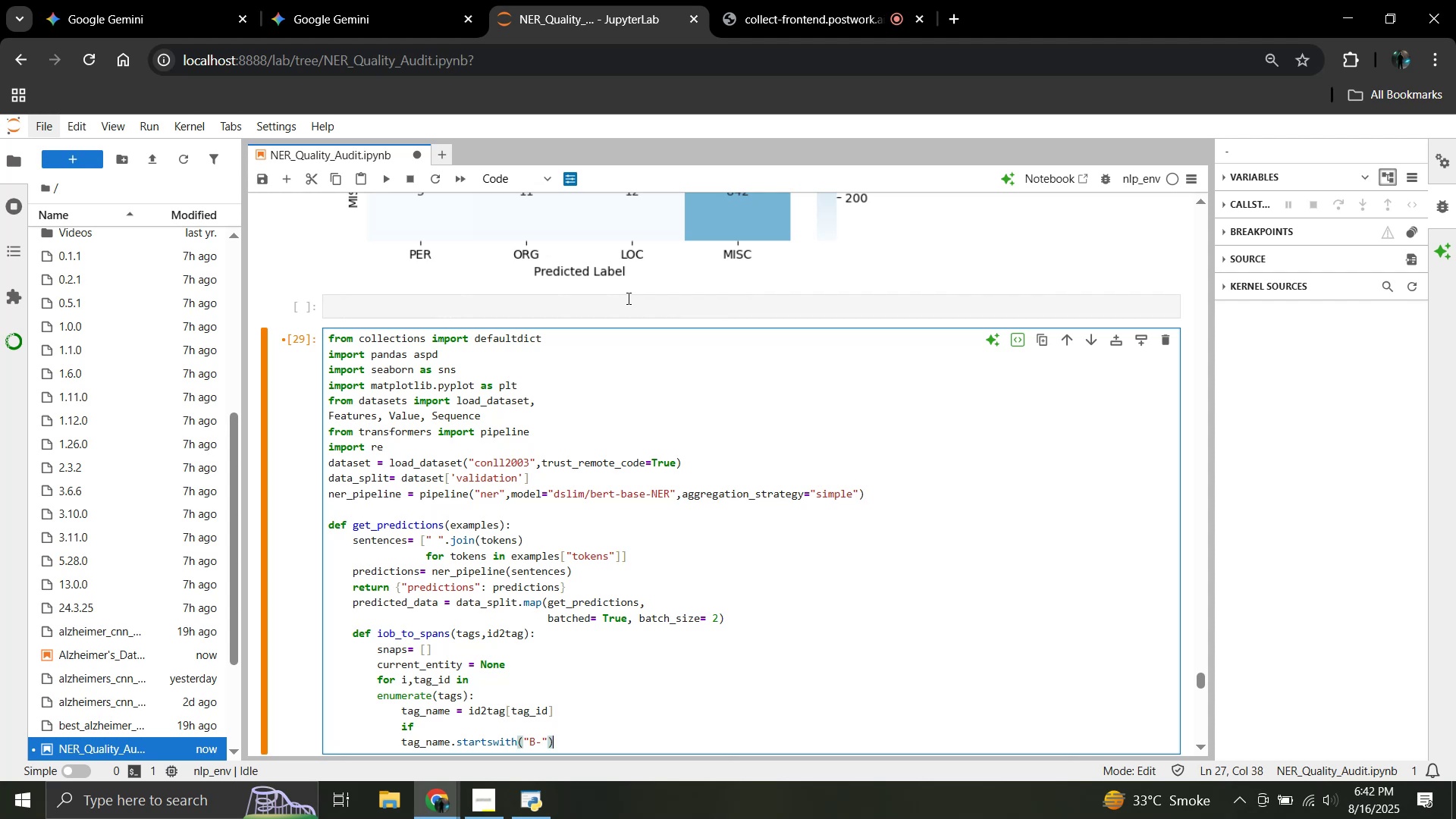 
key(Shift+Quote)
 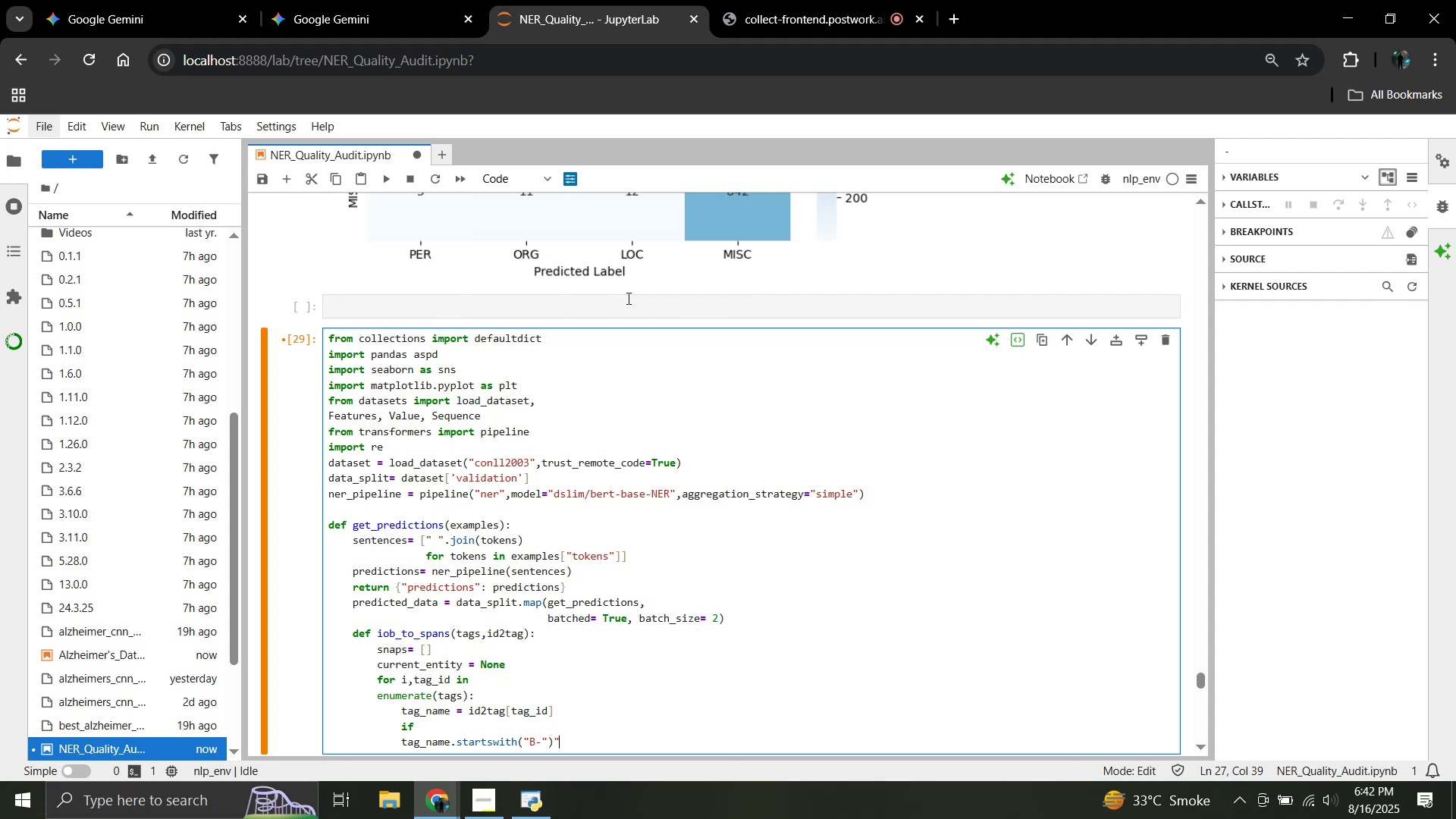 
key(Backspace)
 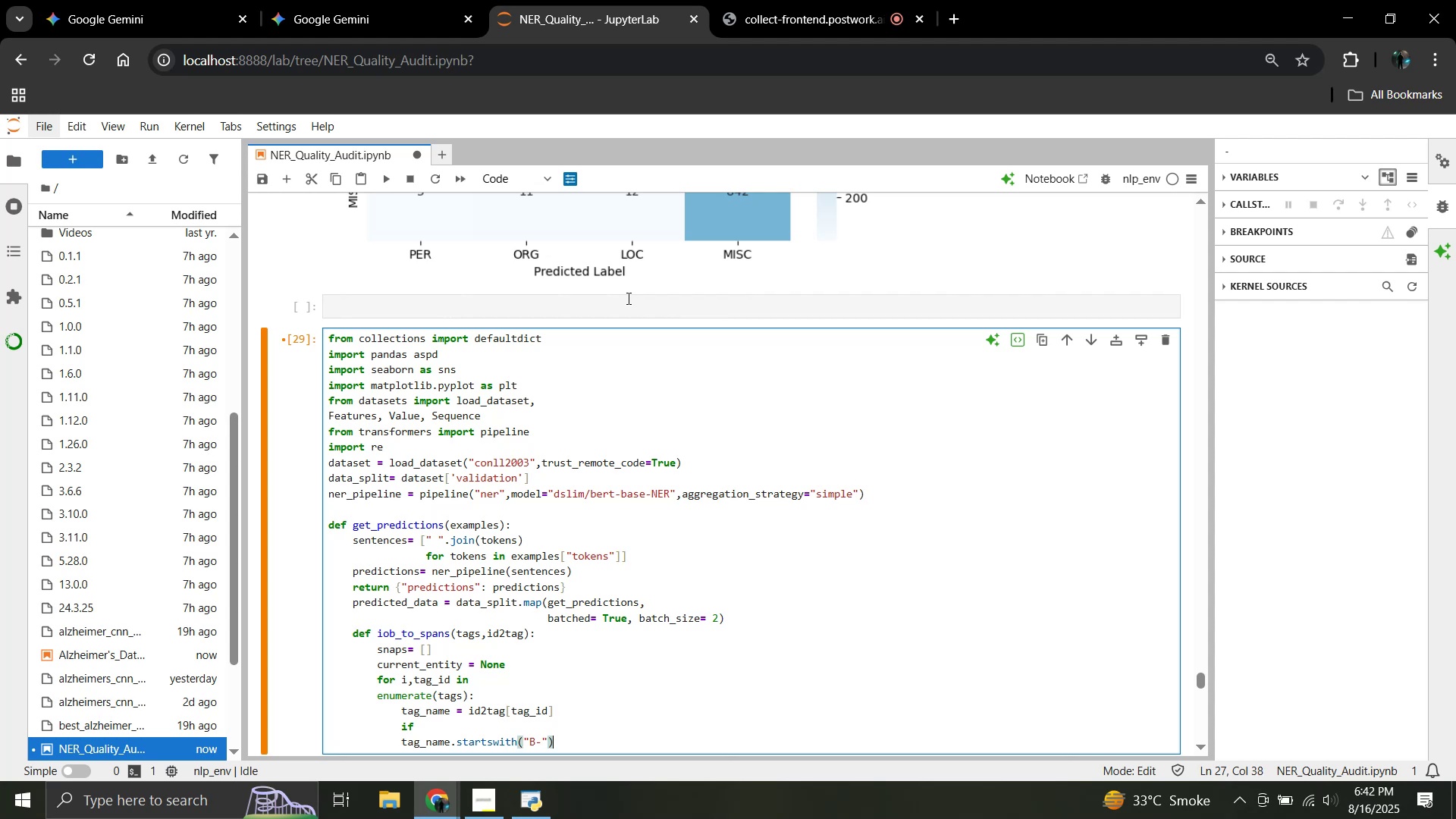 
key(Semicolon)
 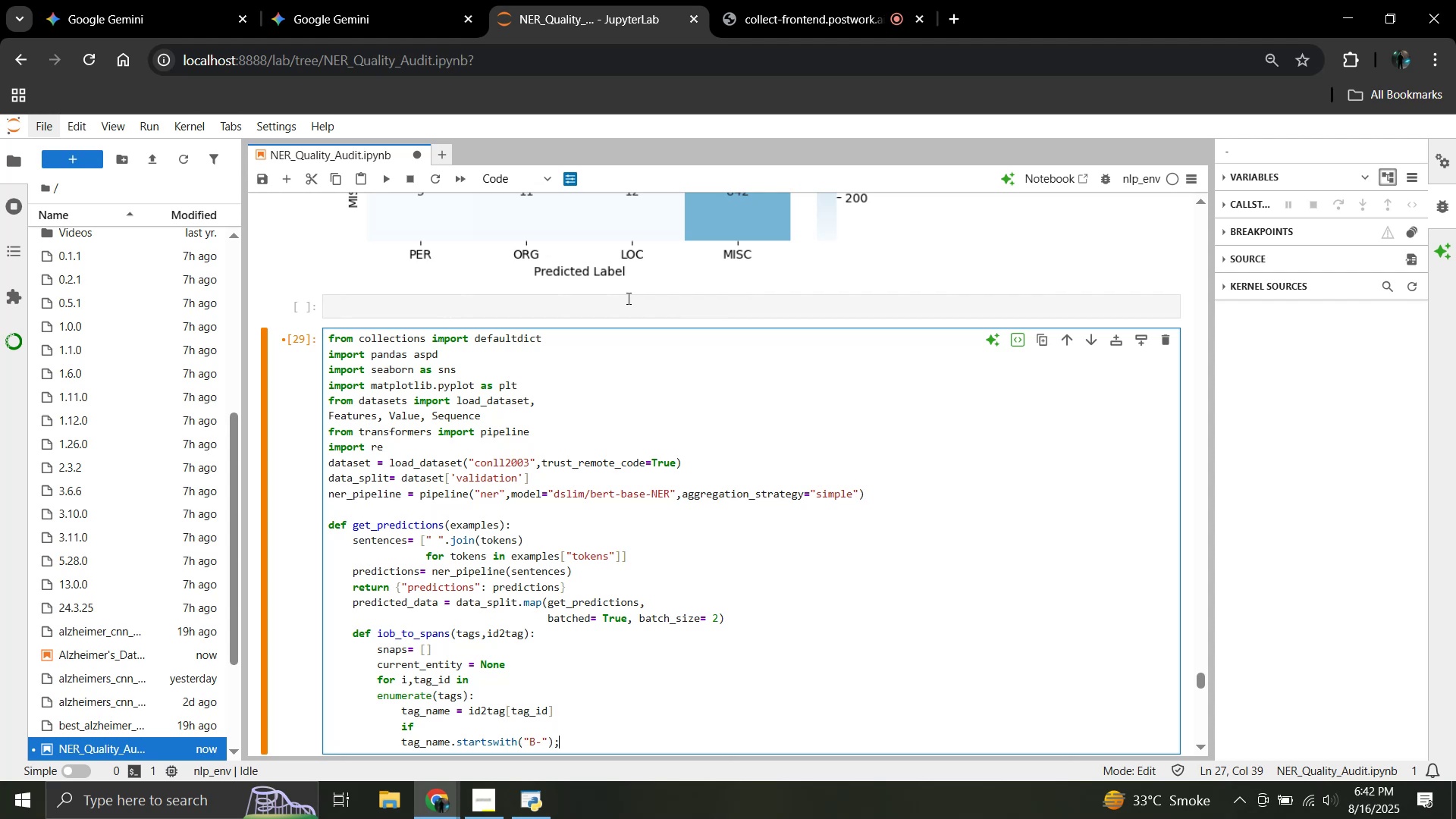 
key(Backspace)
 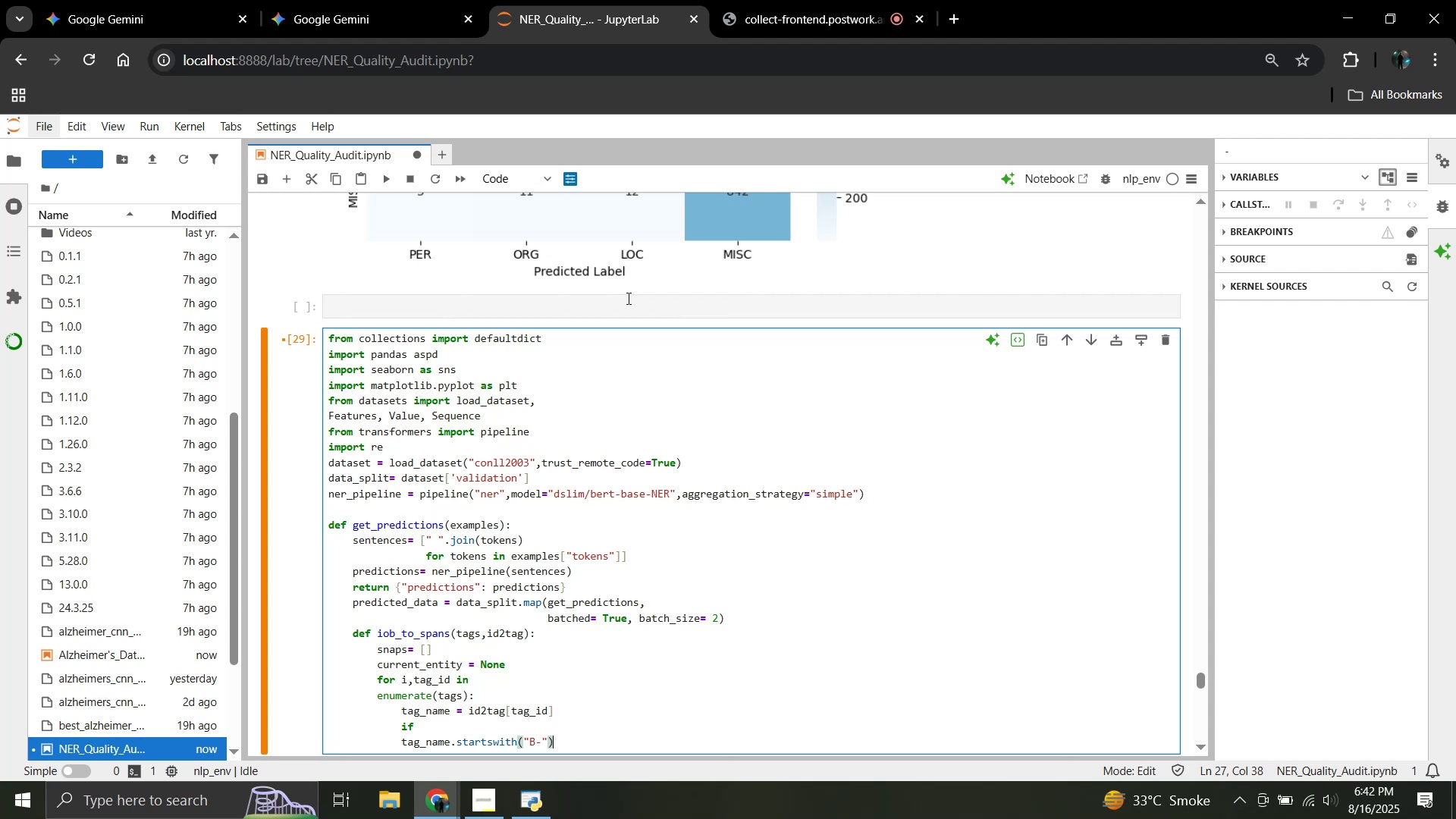 
key(Shift+Semicolon)
 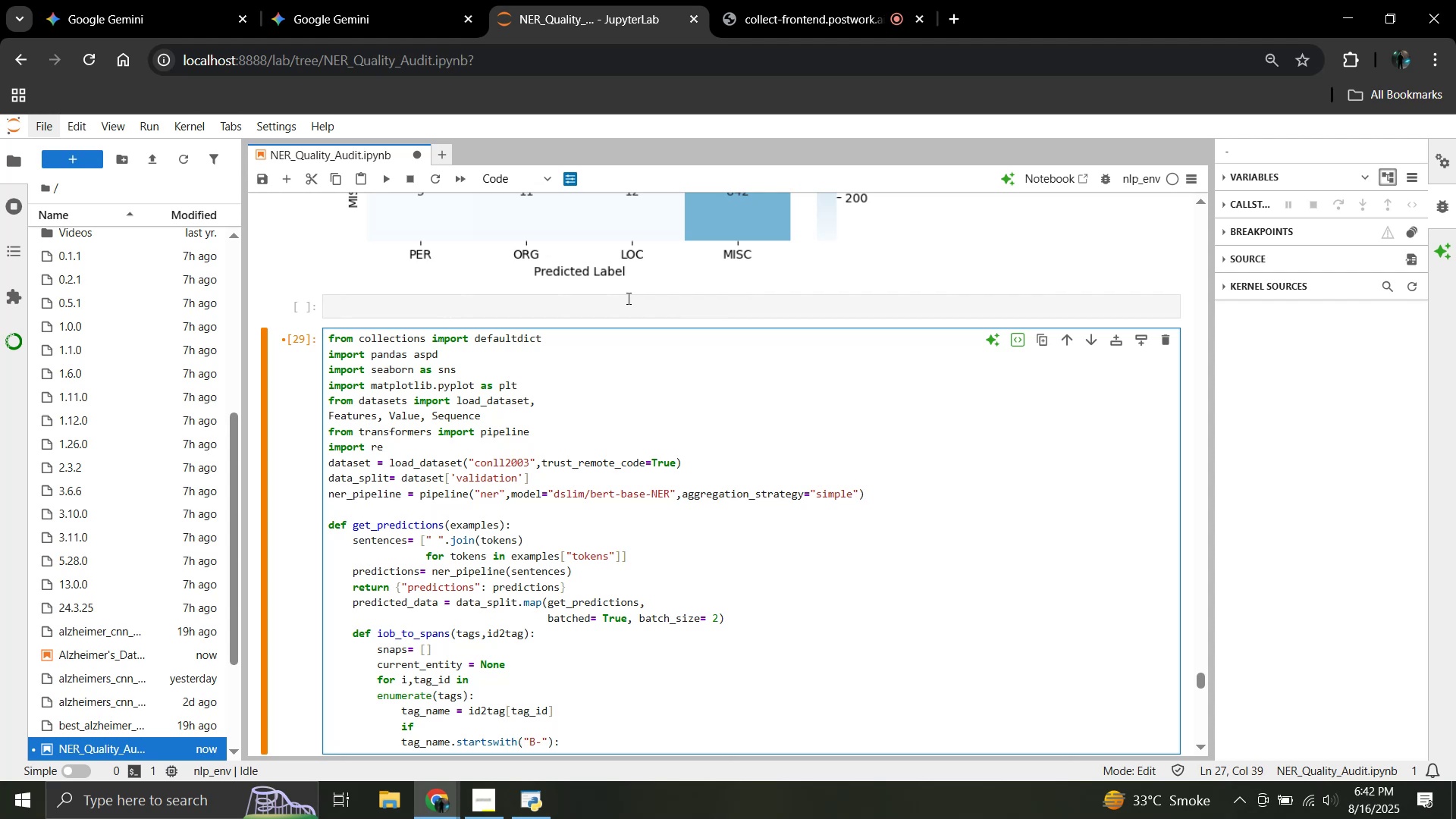 
wait(7.41)
 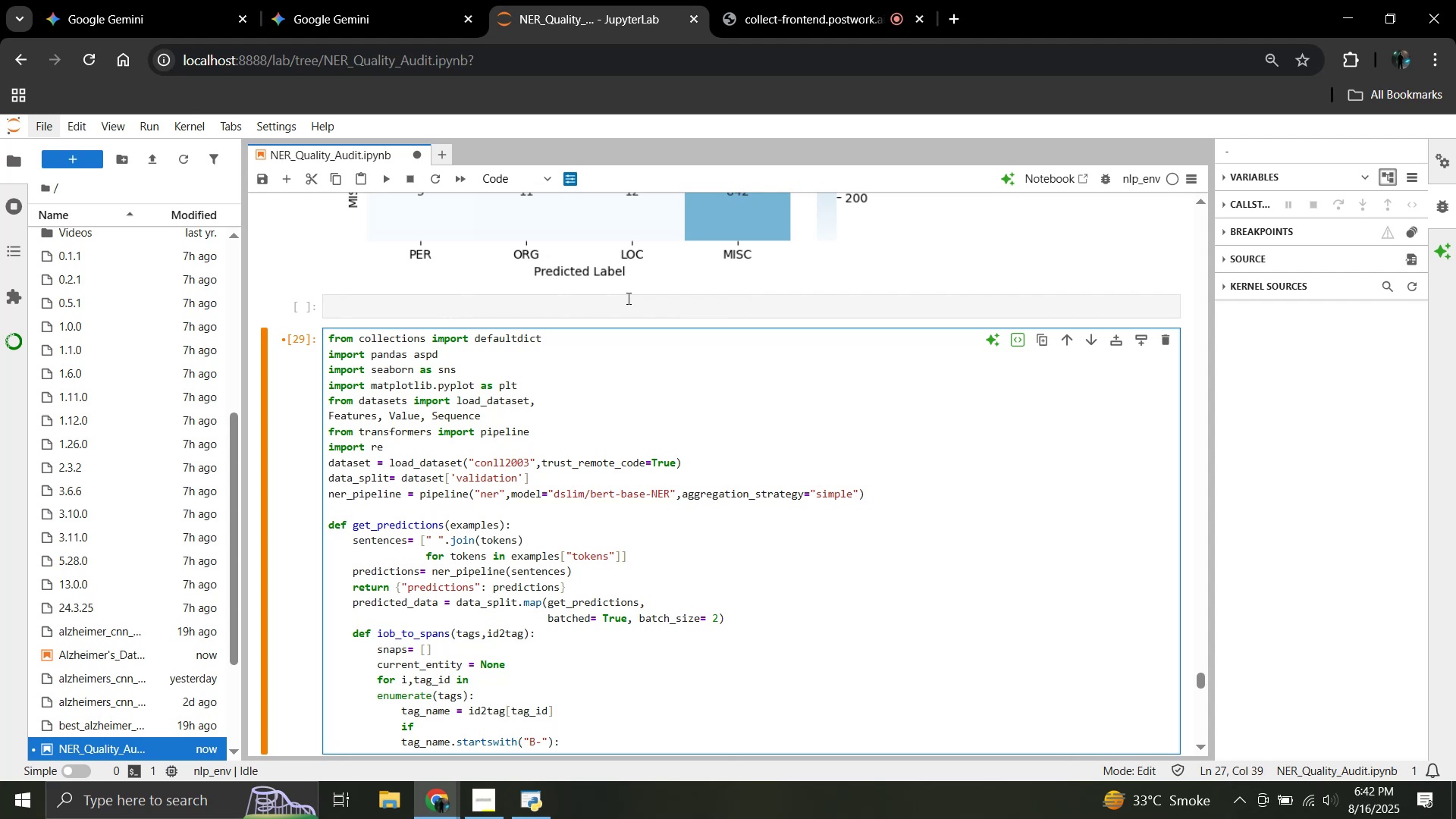 
key(Enter)
 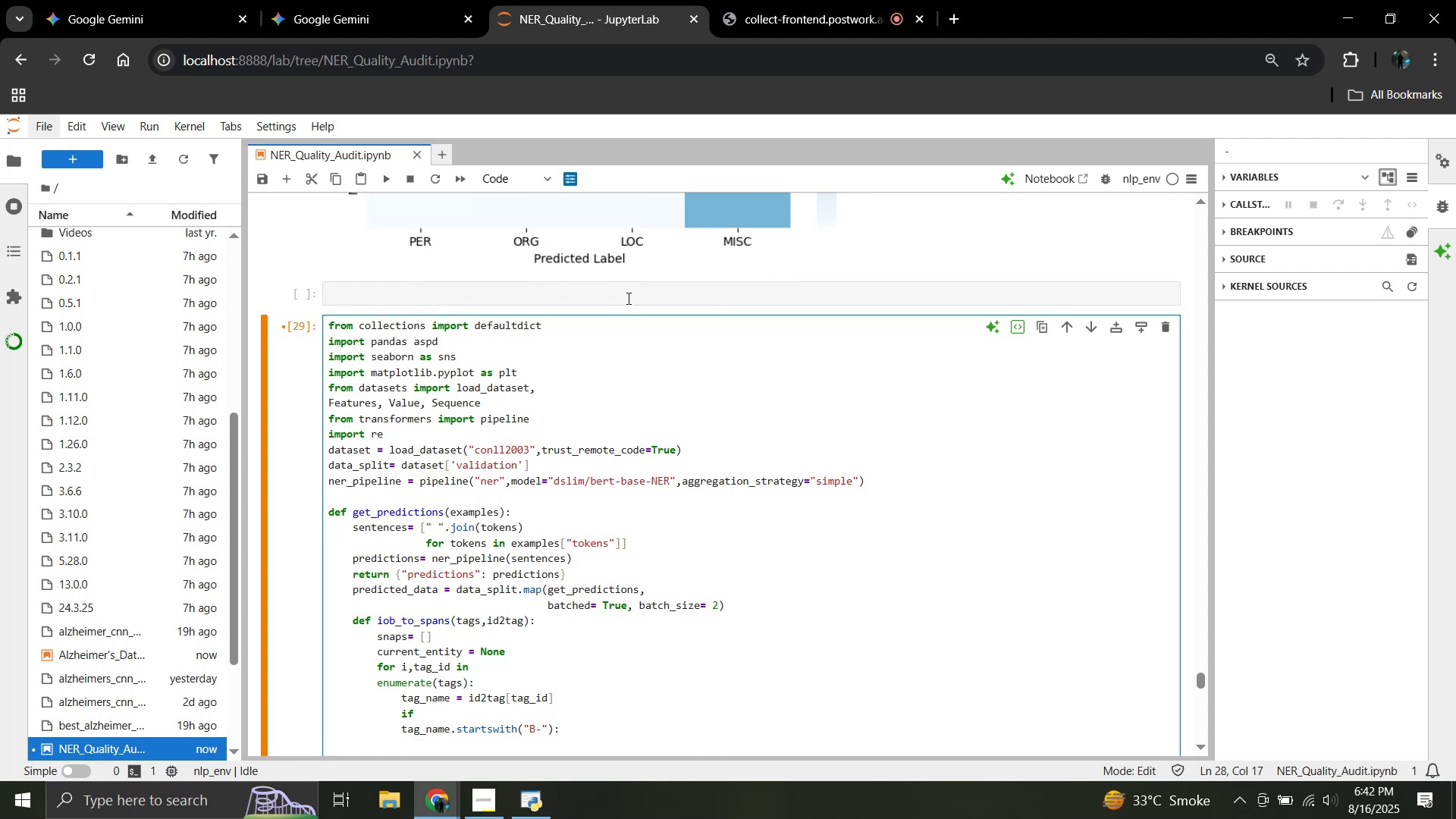 
wait(12.13)
 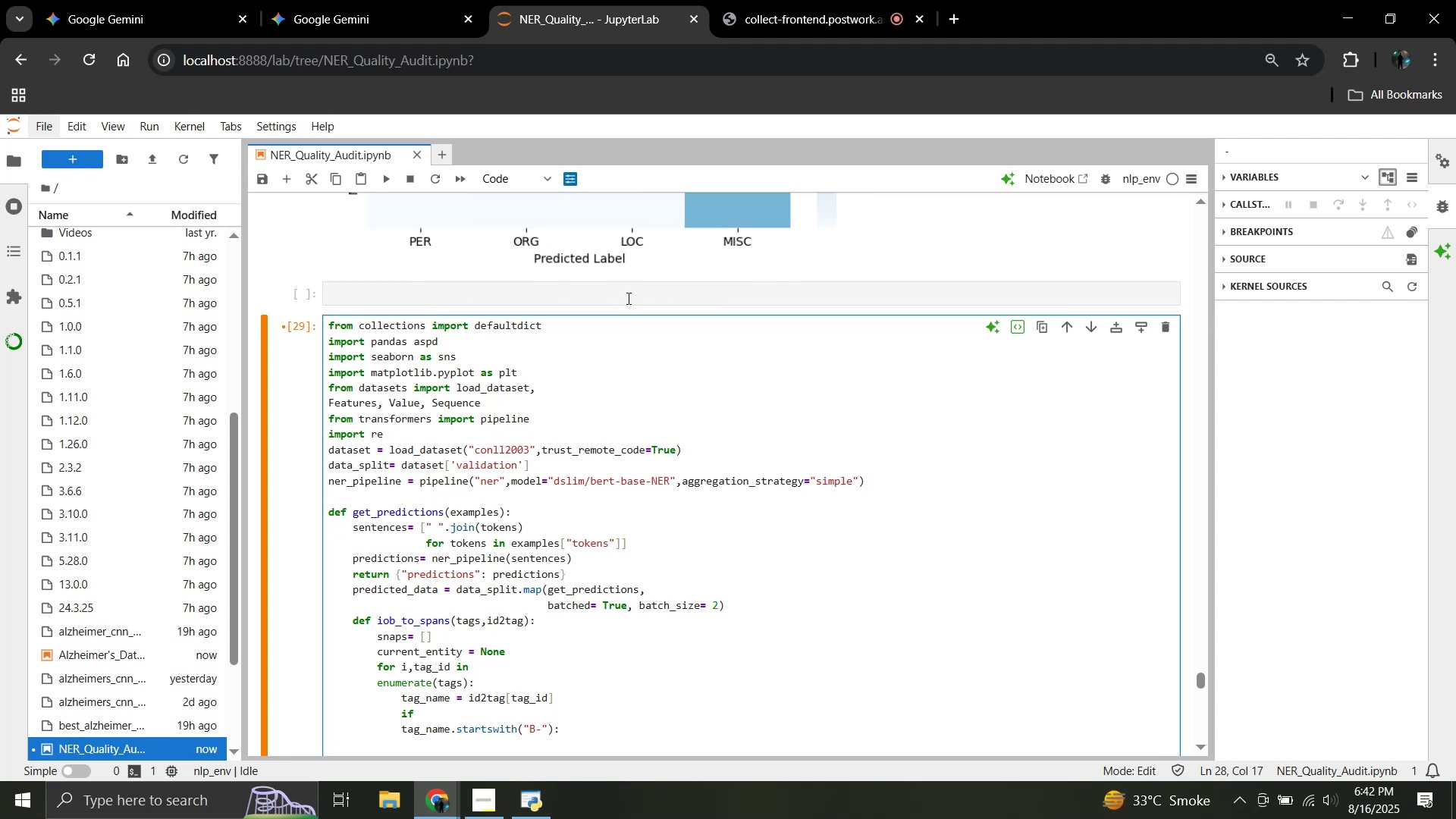 
type(if current)
 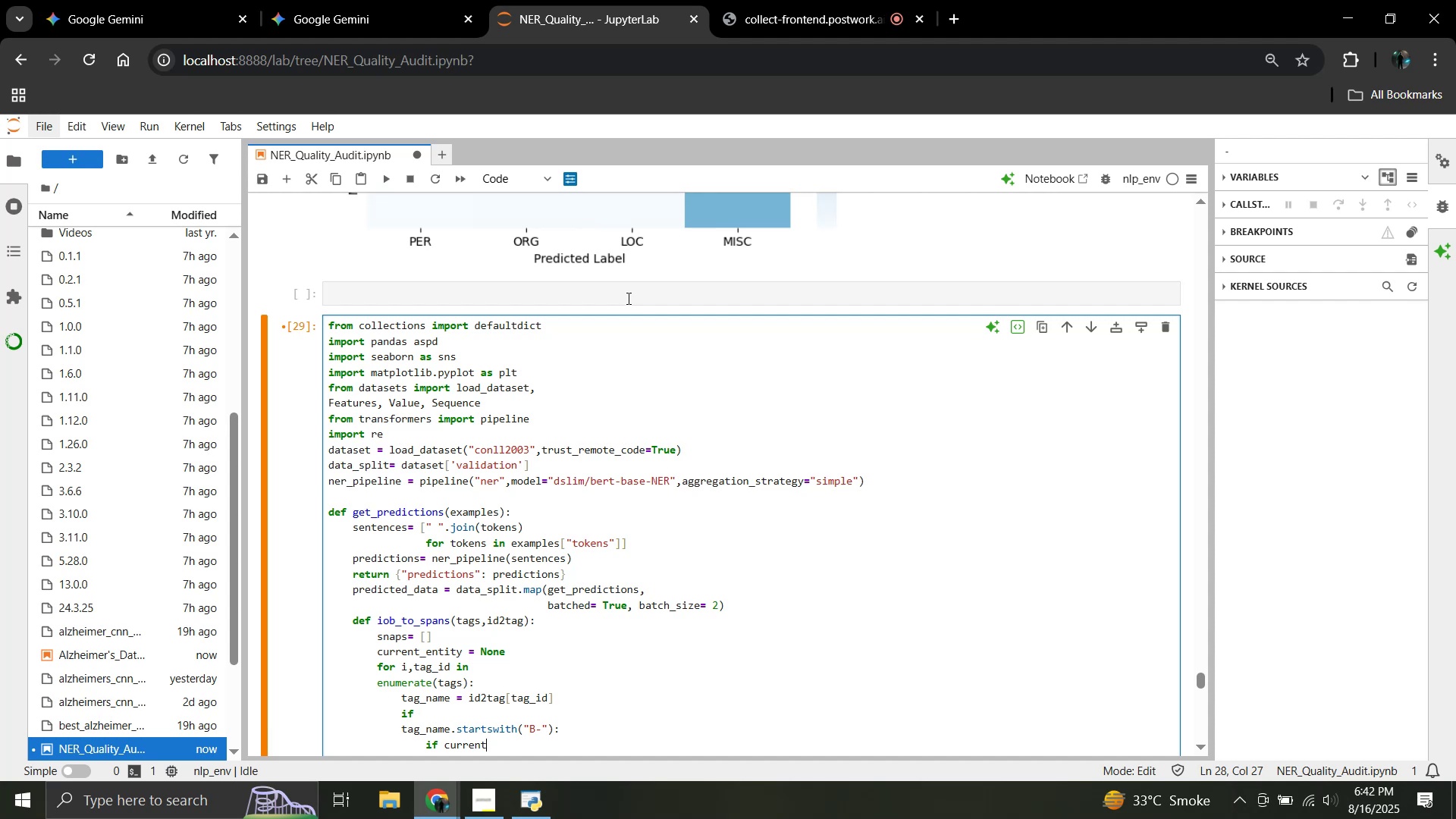 
wait(5.71)
 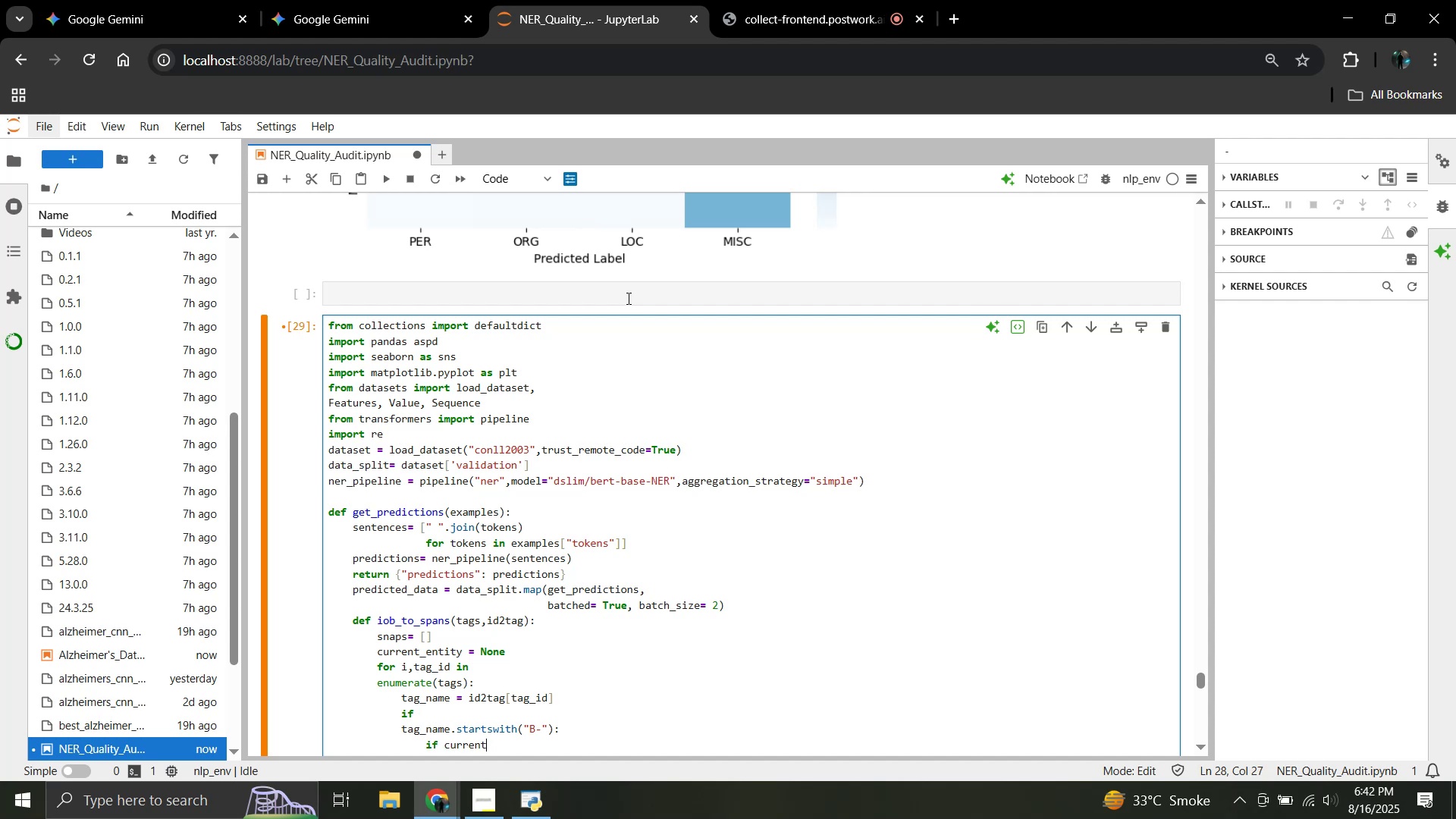 
type(_entity)
 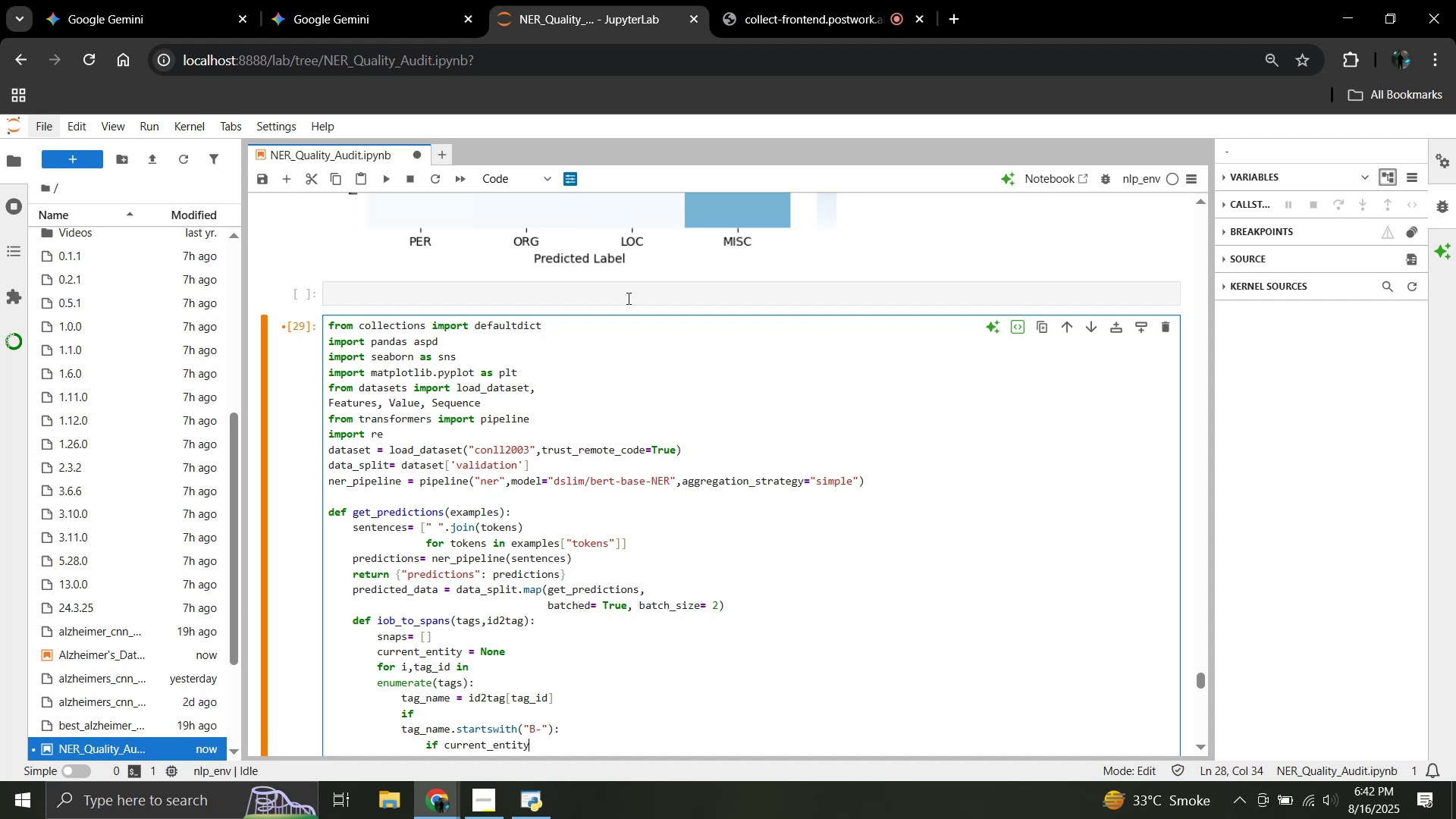 
wait(5.35)
 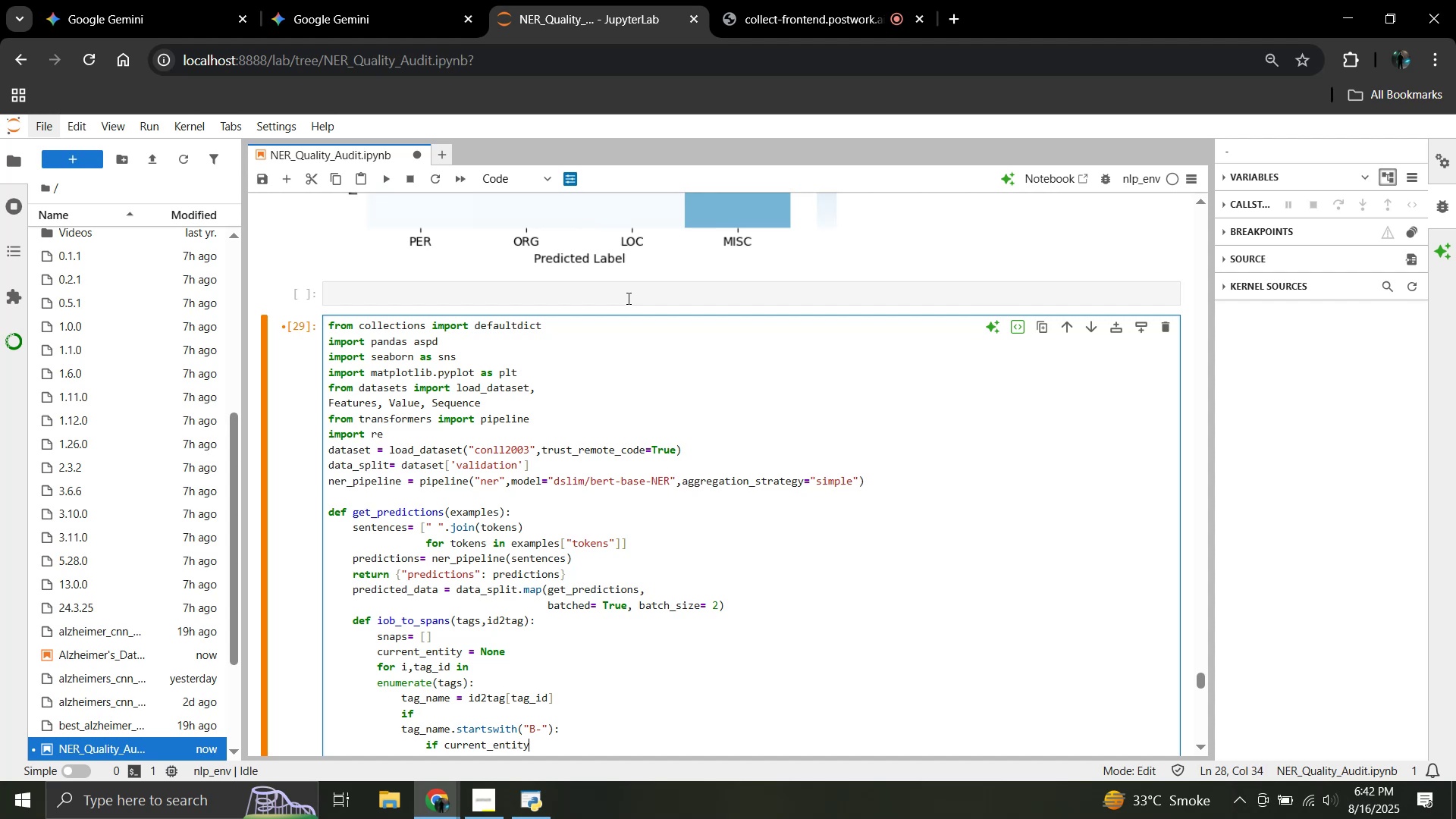 
key(Equal)
 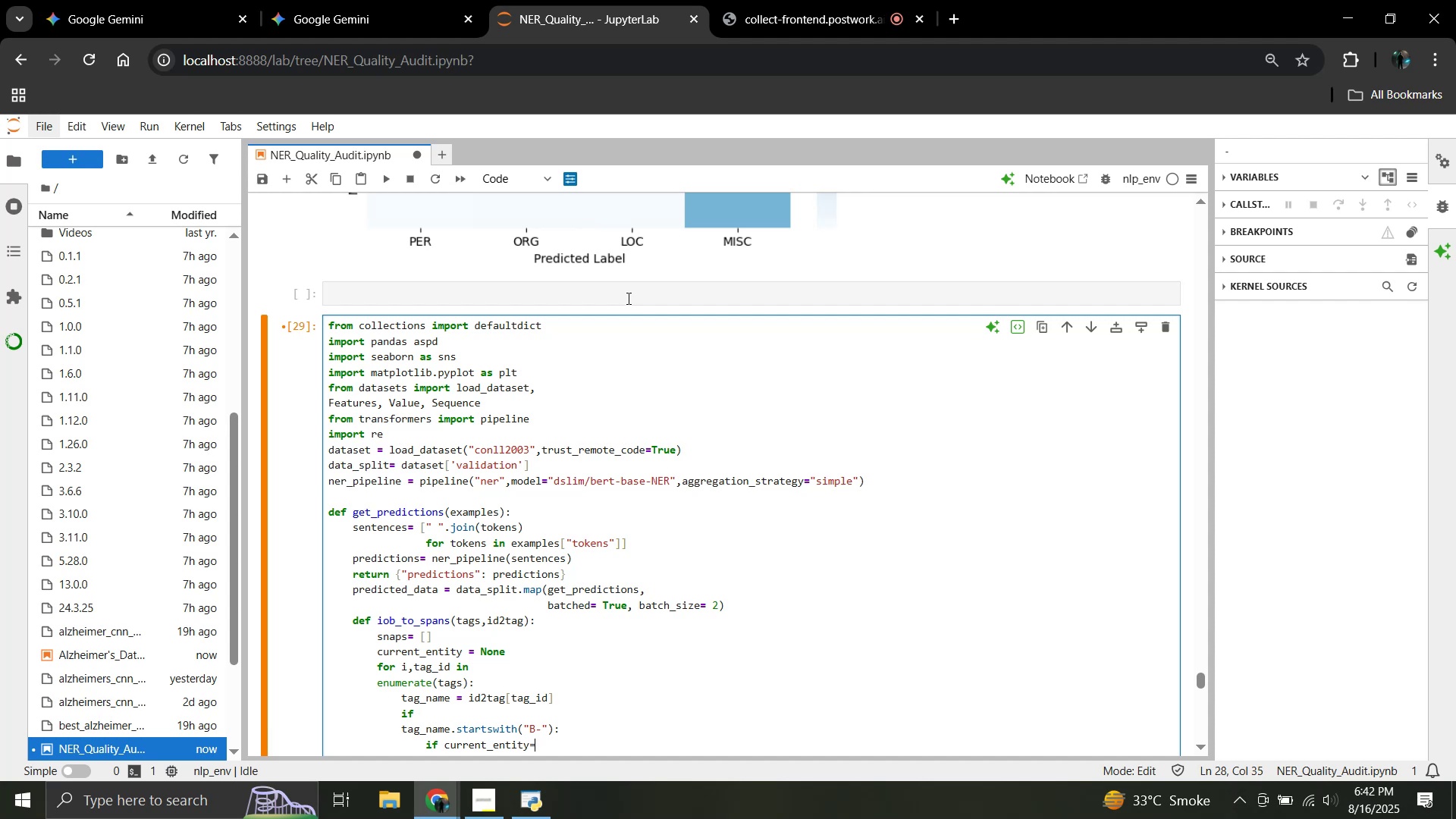 
key(Space)
 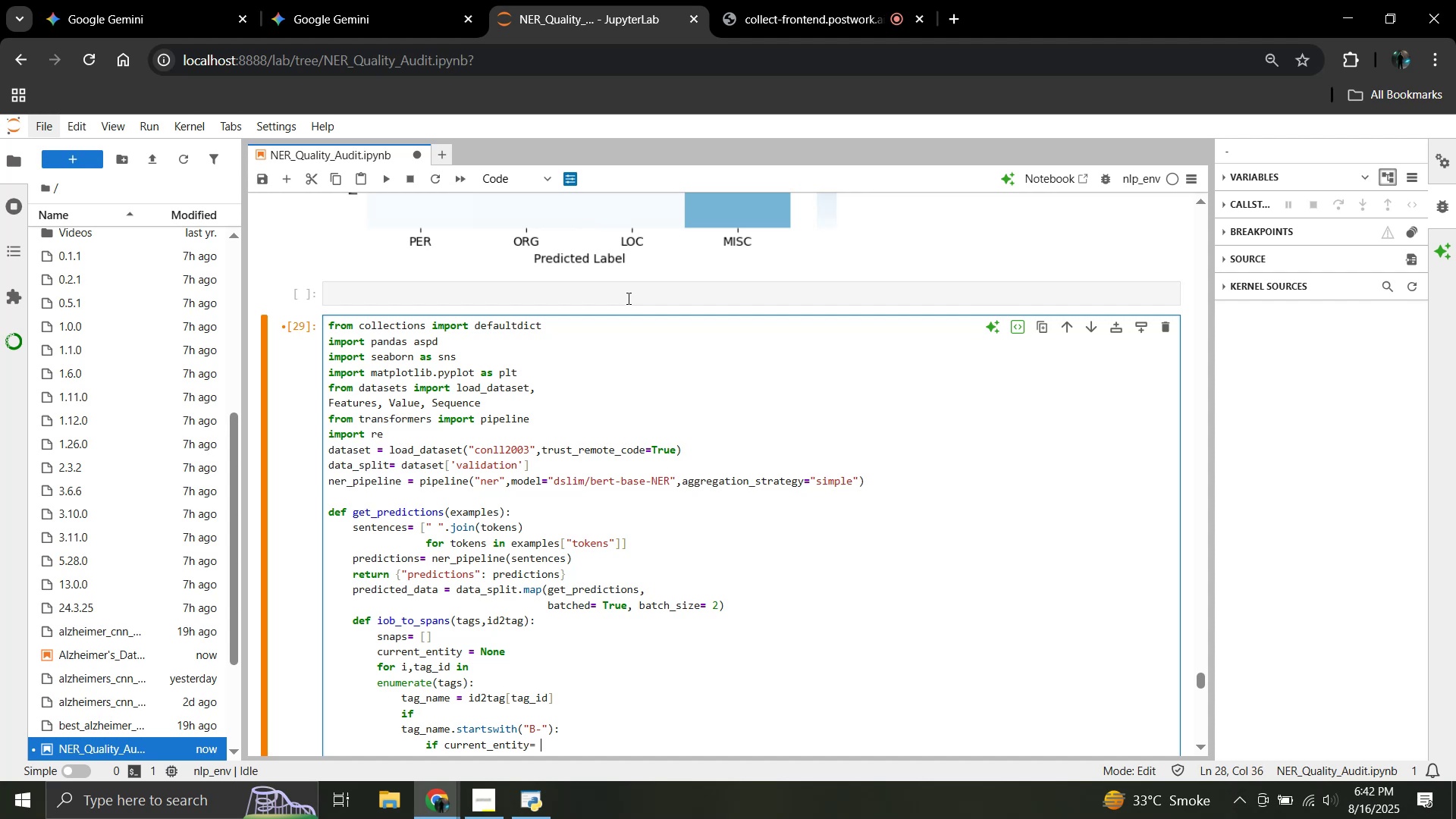 
key(Enter)
 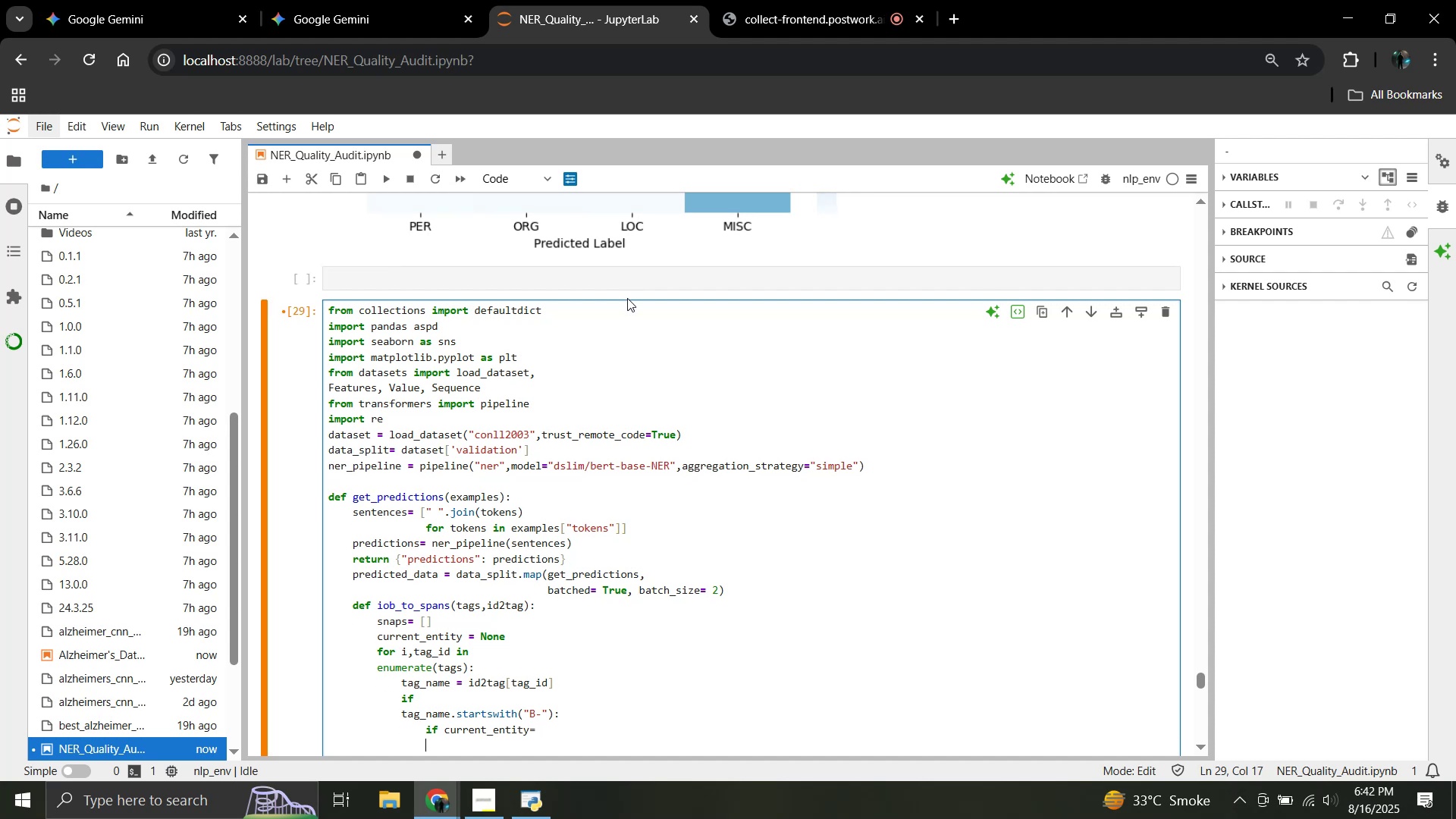 
key(Shift+ShiftLeft)
 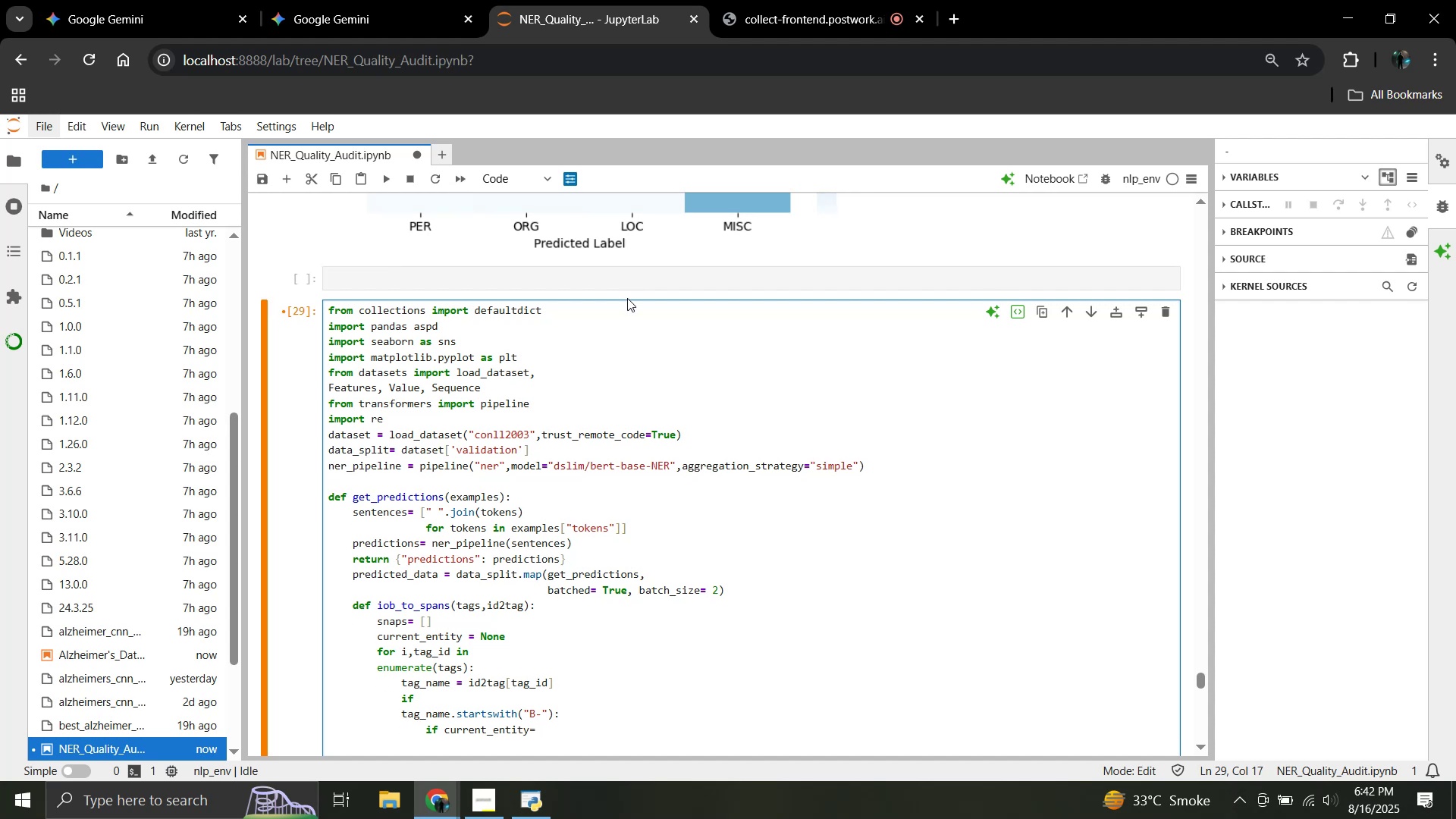 
key(Shift+BracketLeft)
 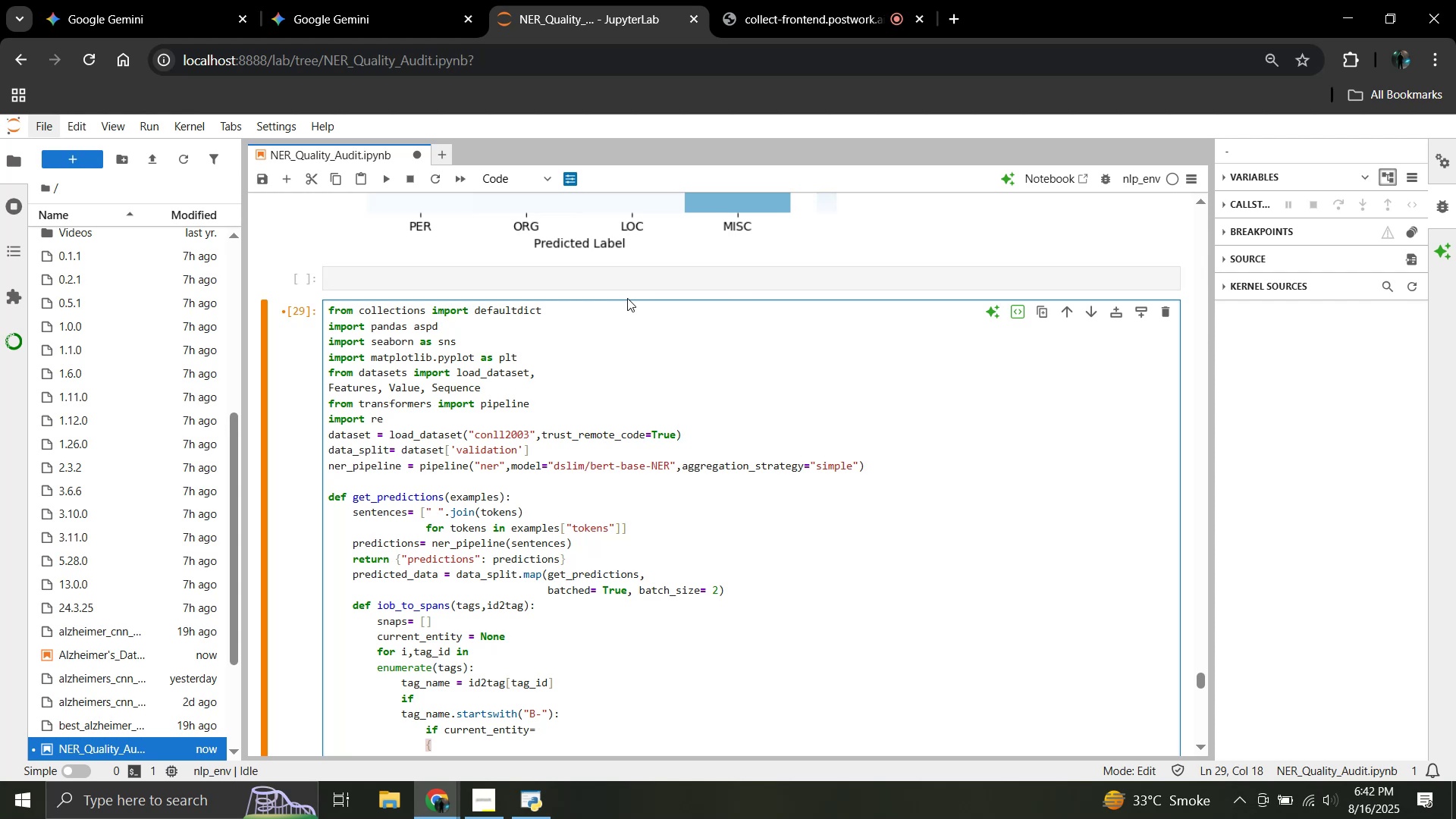 
wait(7.62)
 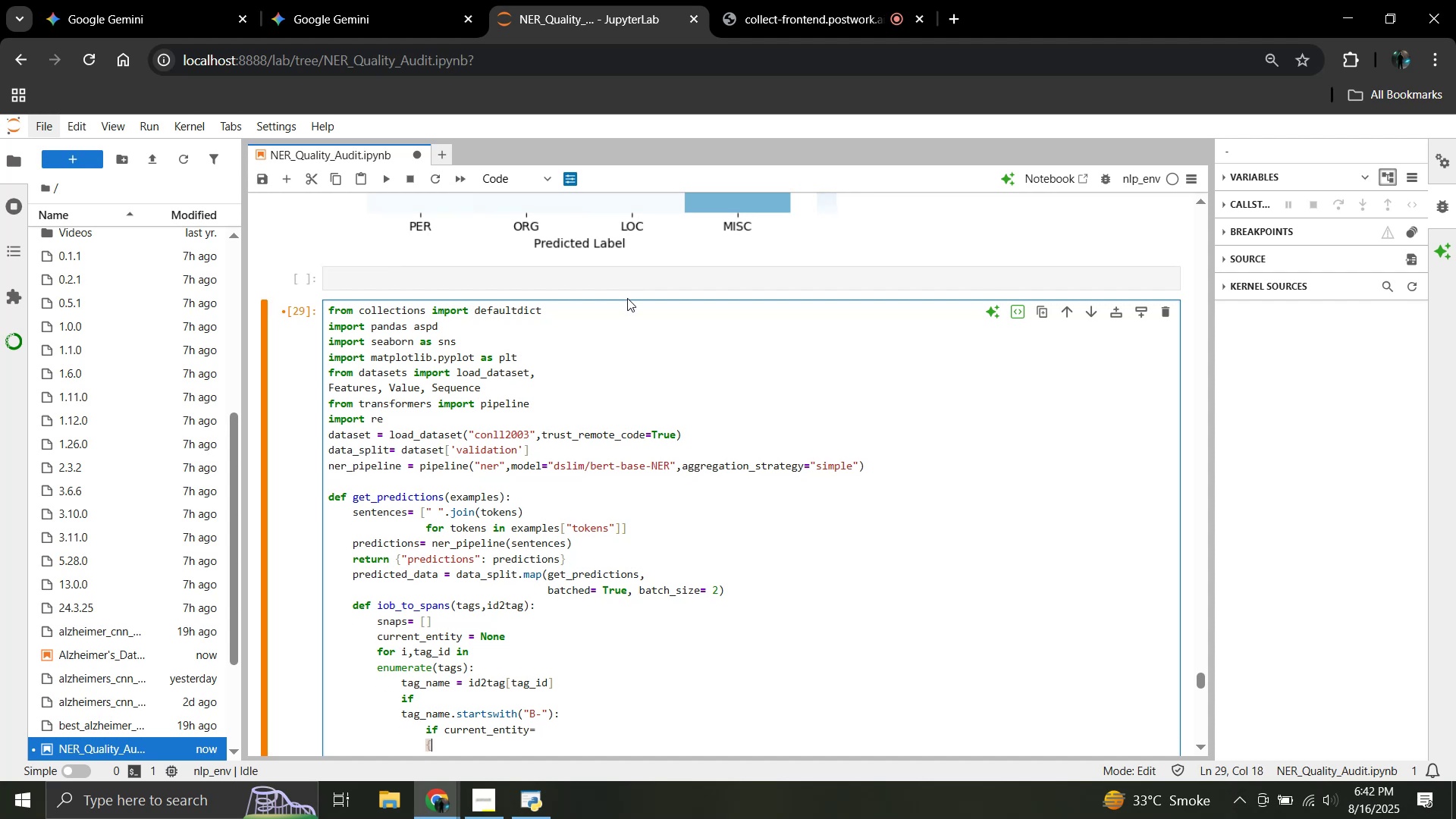 
key(Backspace)
 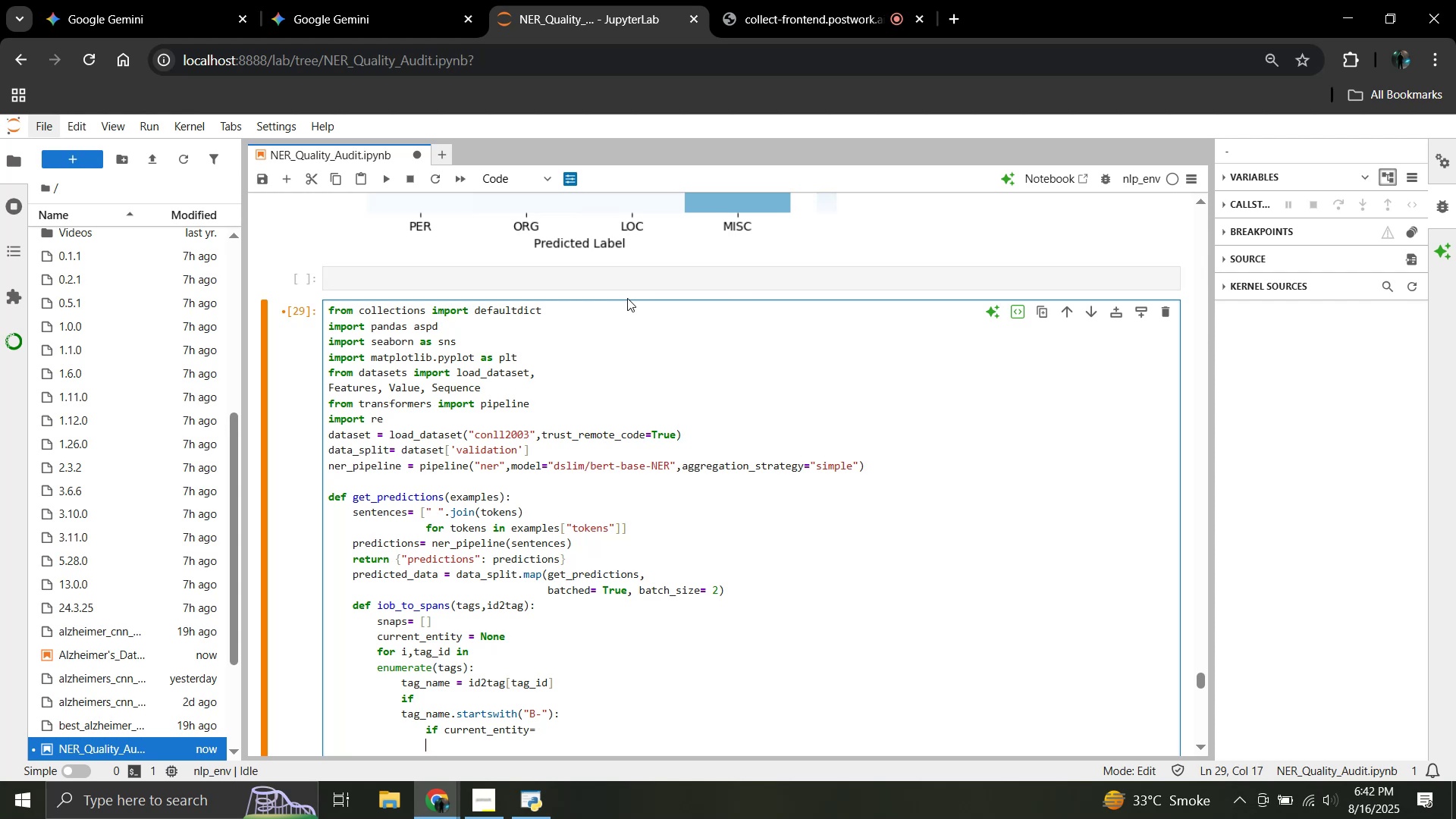 
key(Backspace)
 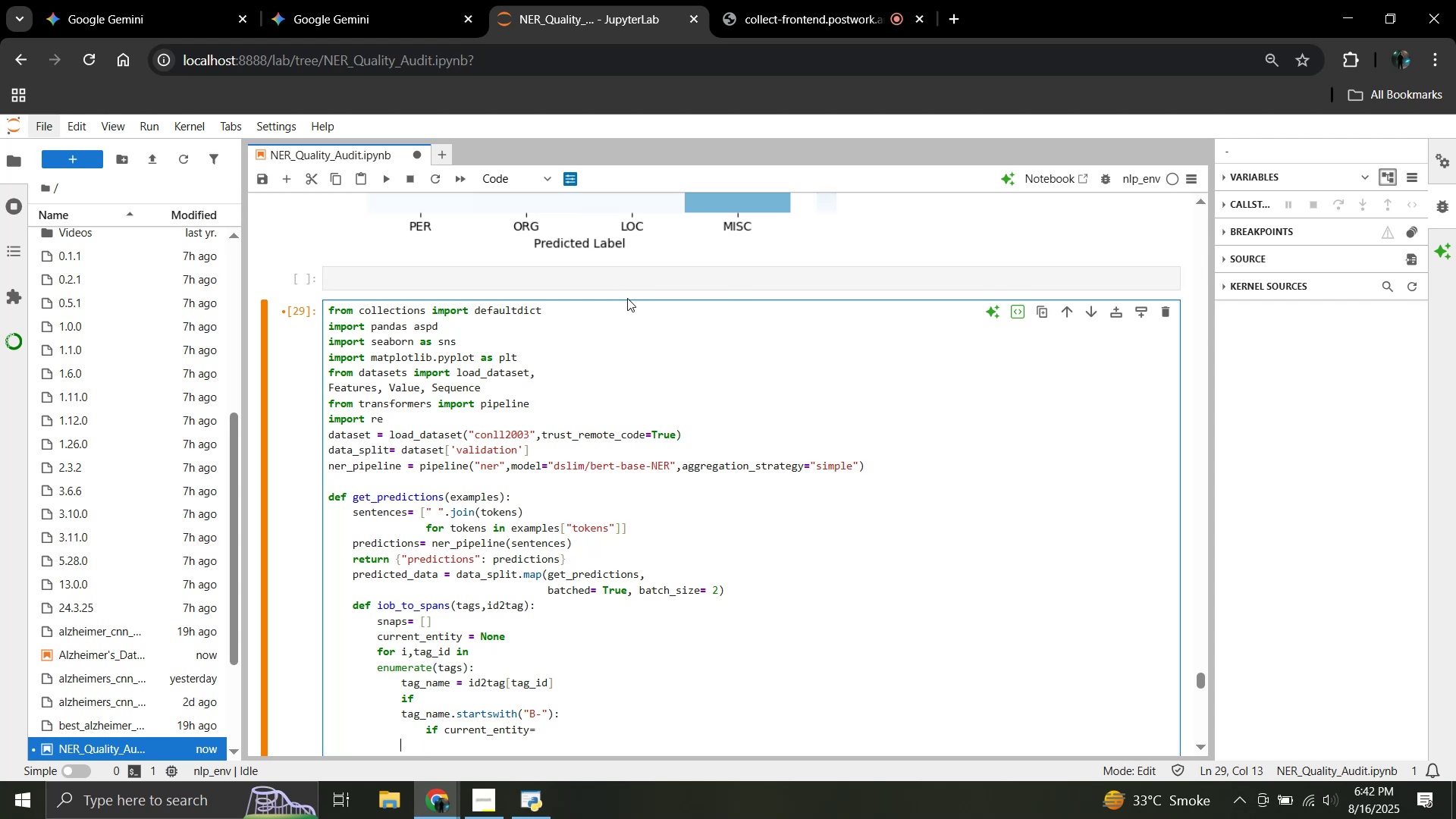 
key(Backspace)
 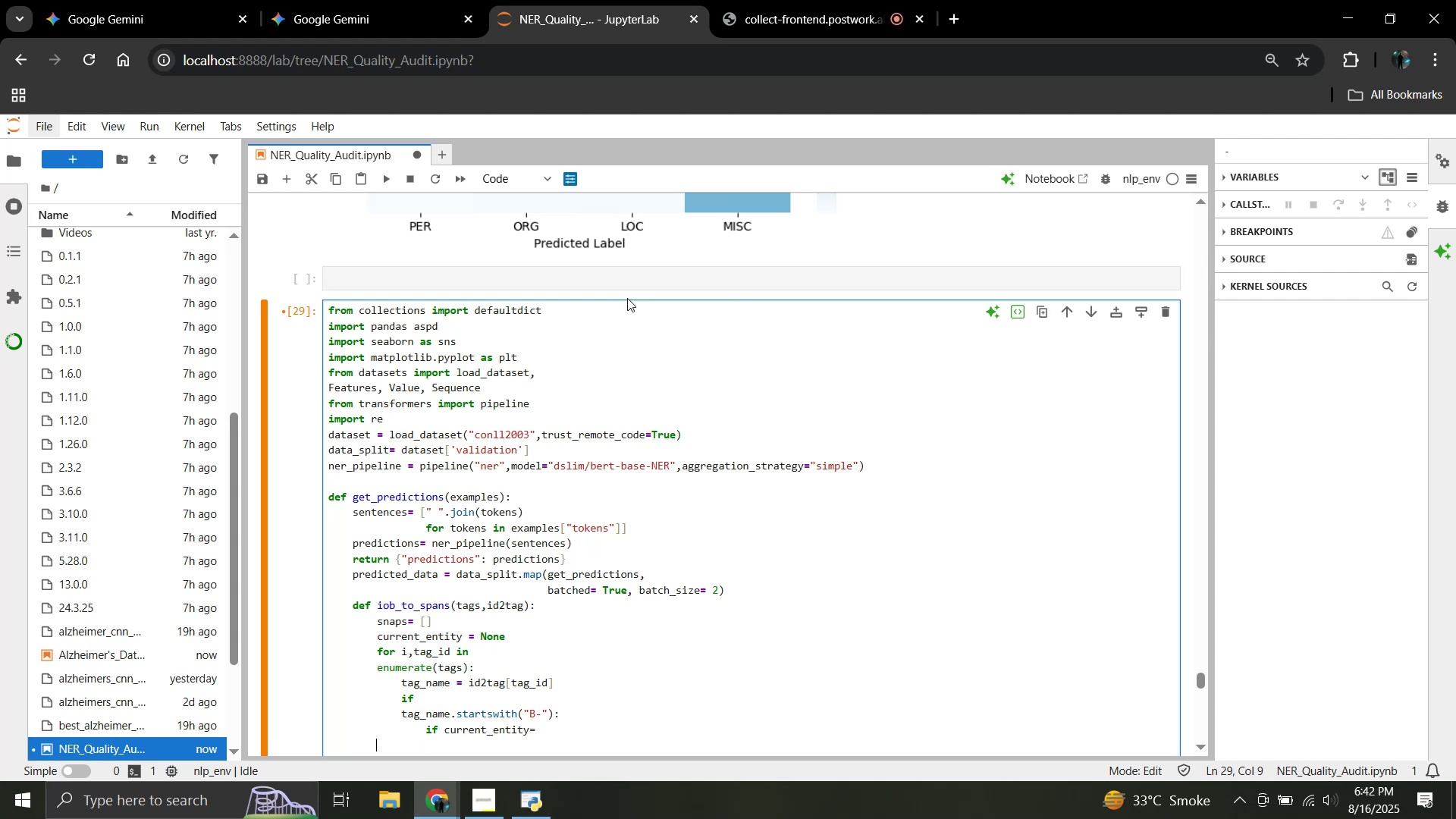 
key(Backspace)
 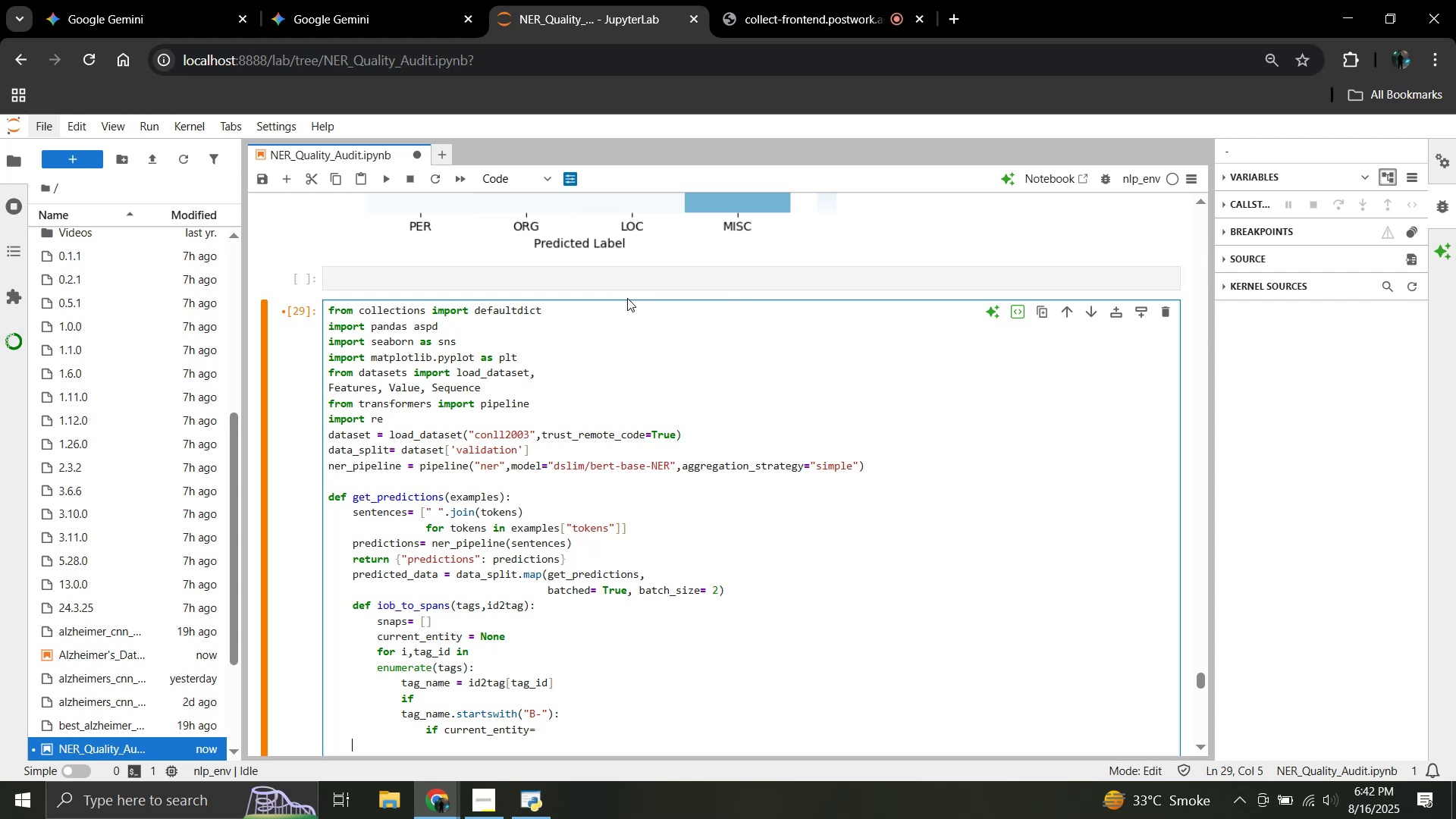 
key(Backspace)
 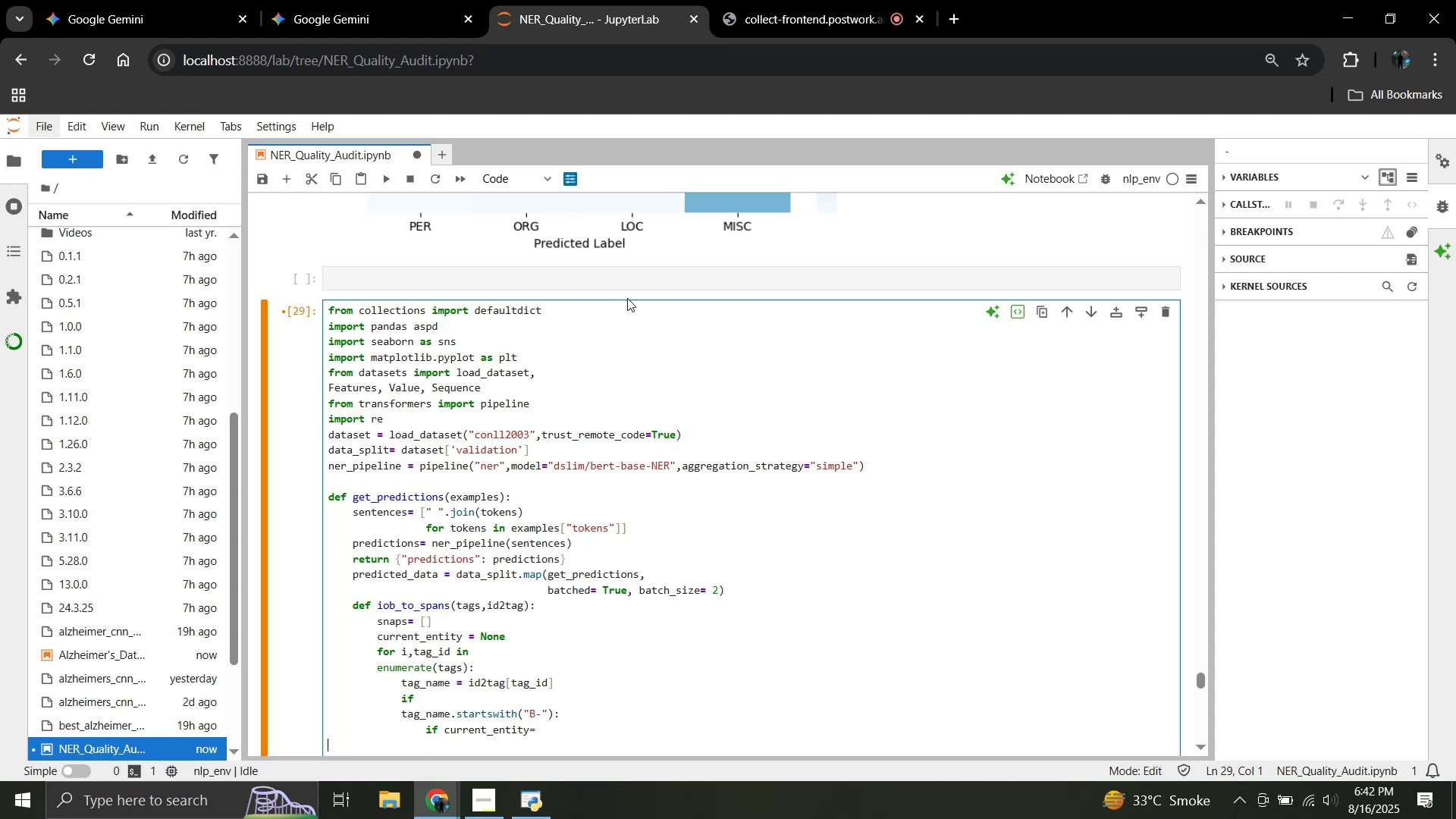 
key(Backspace)
 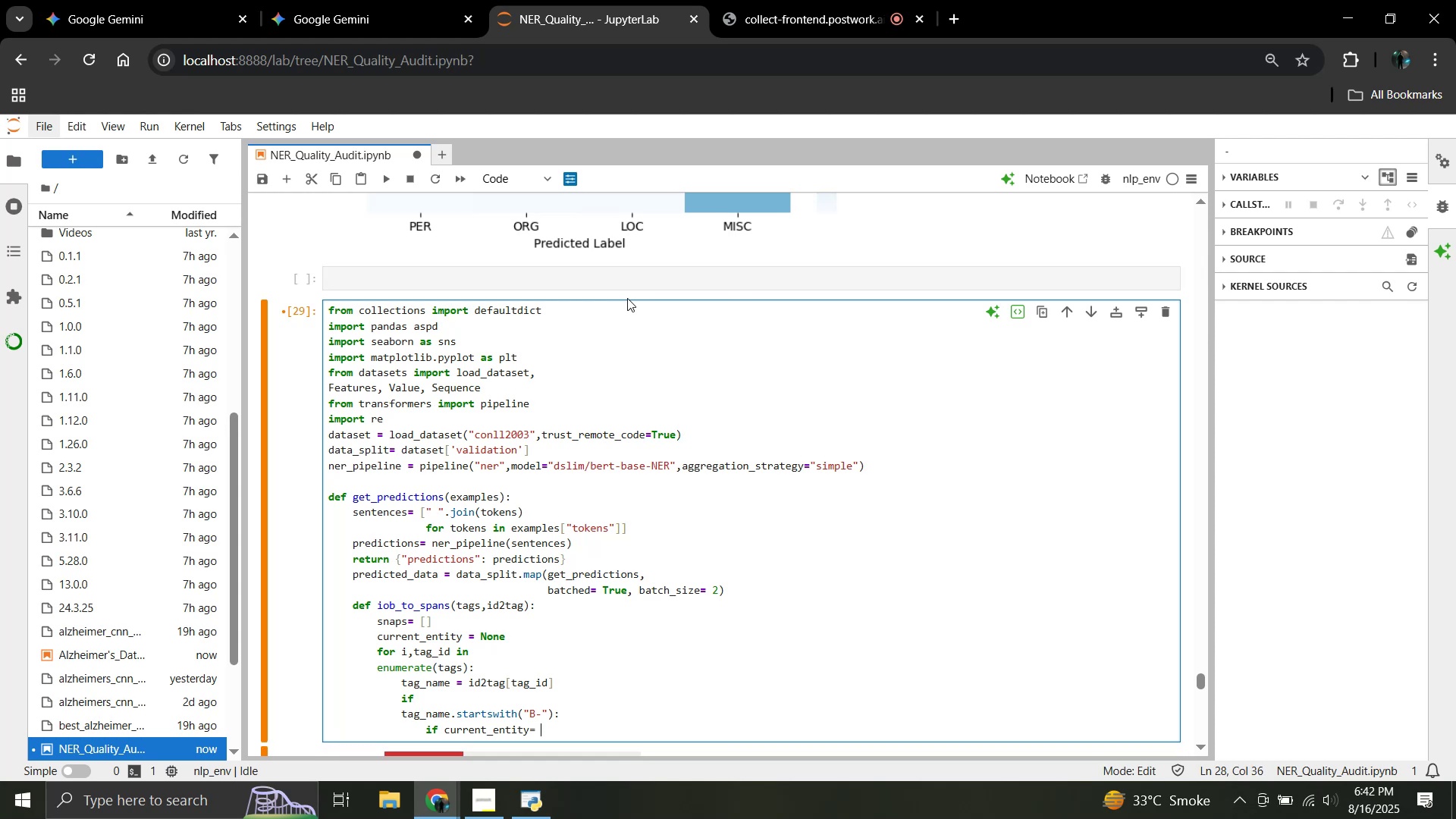 
key(Backspace)
 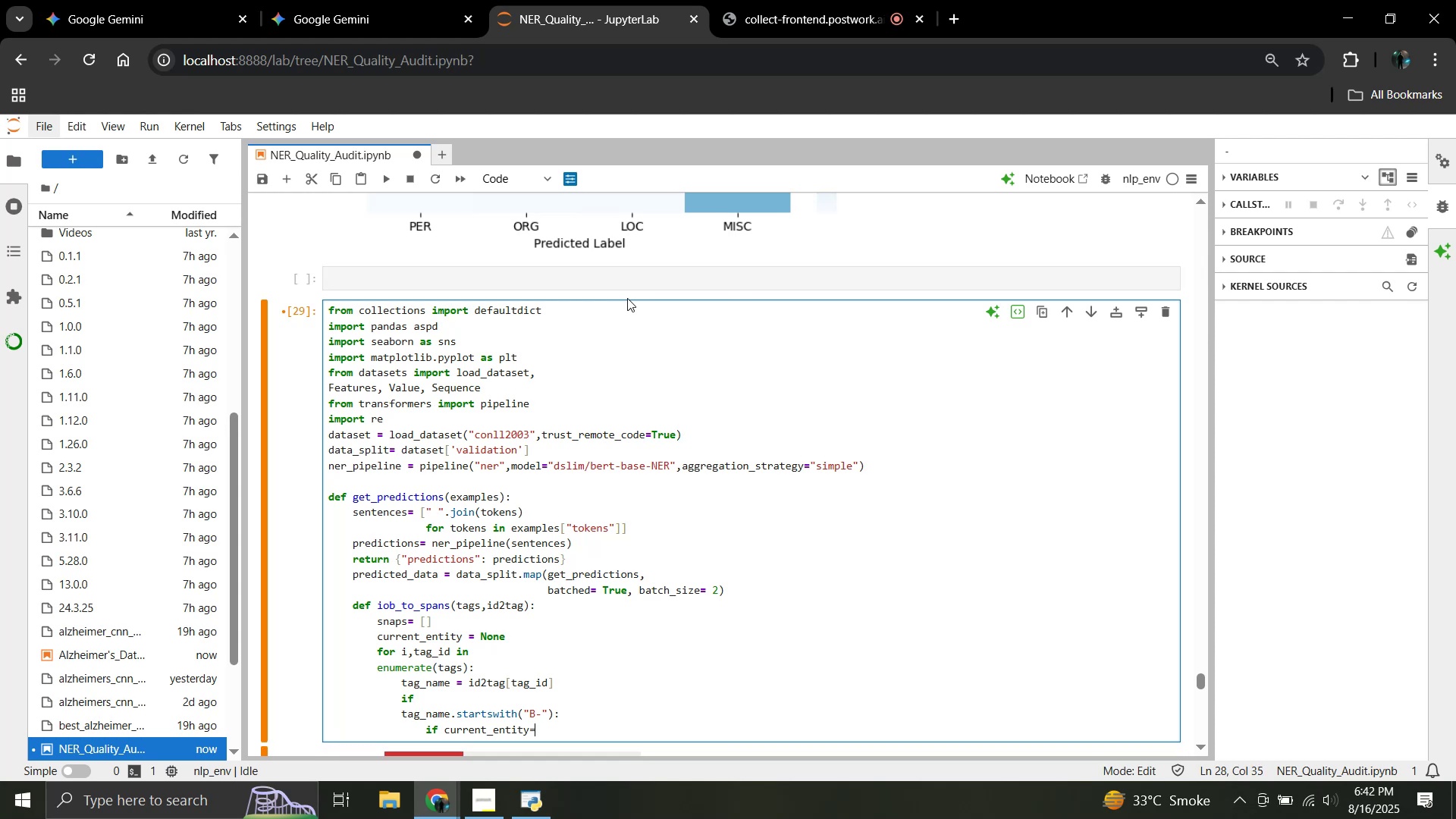 
key(Backspace)
 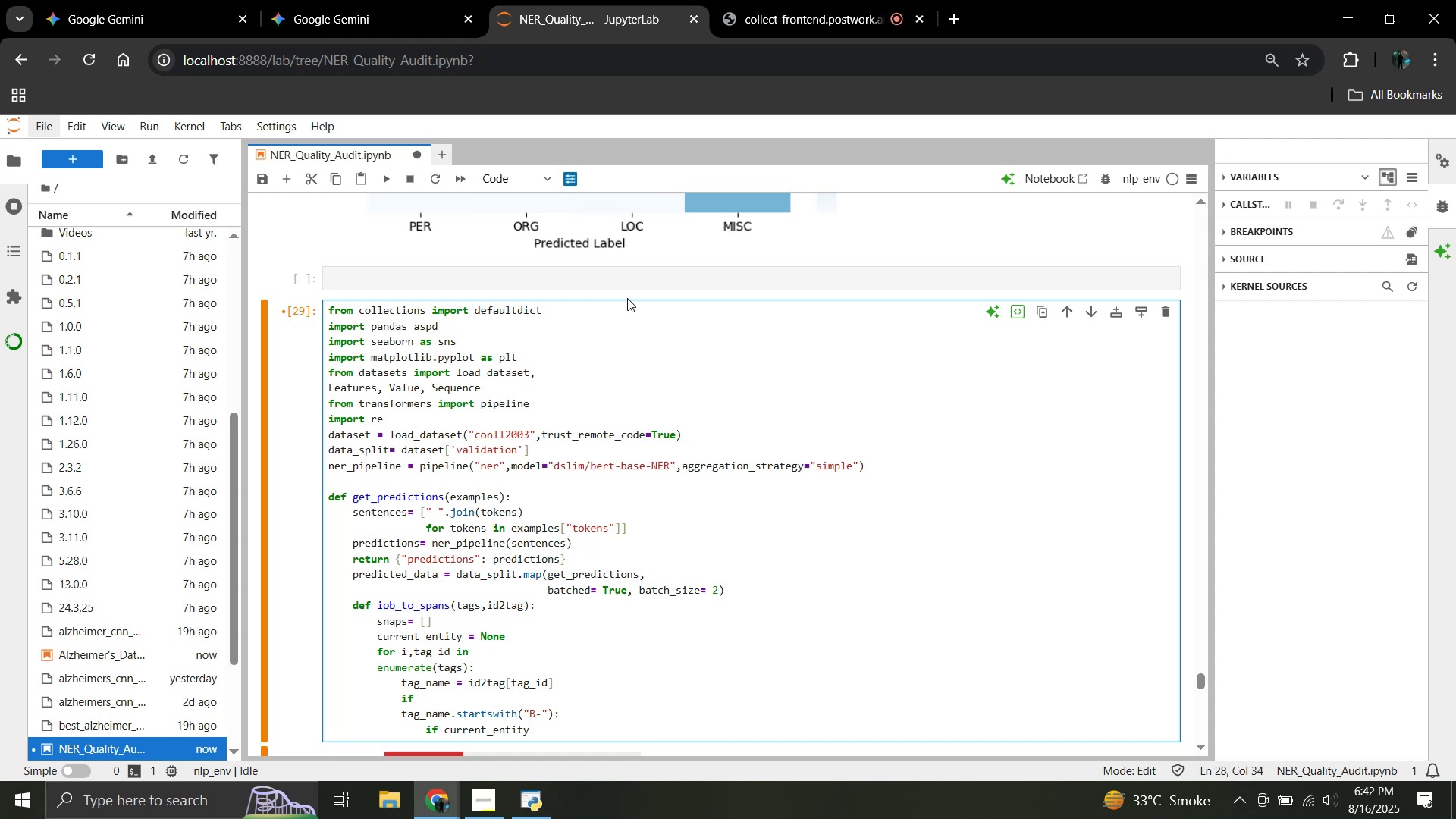 
key(Shift+Semicolon)
 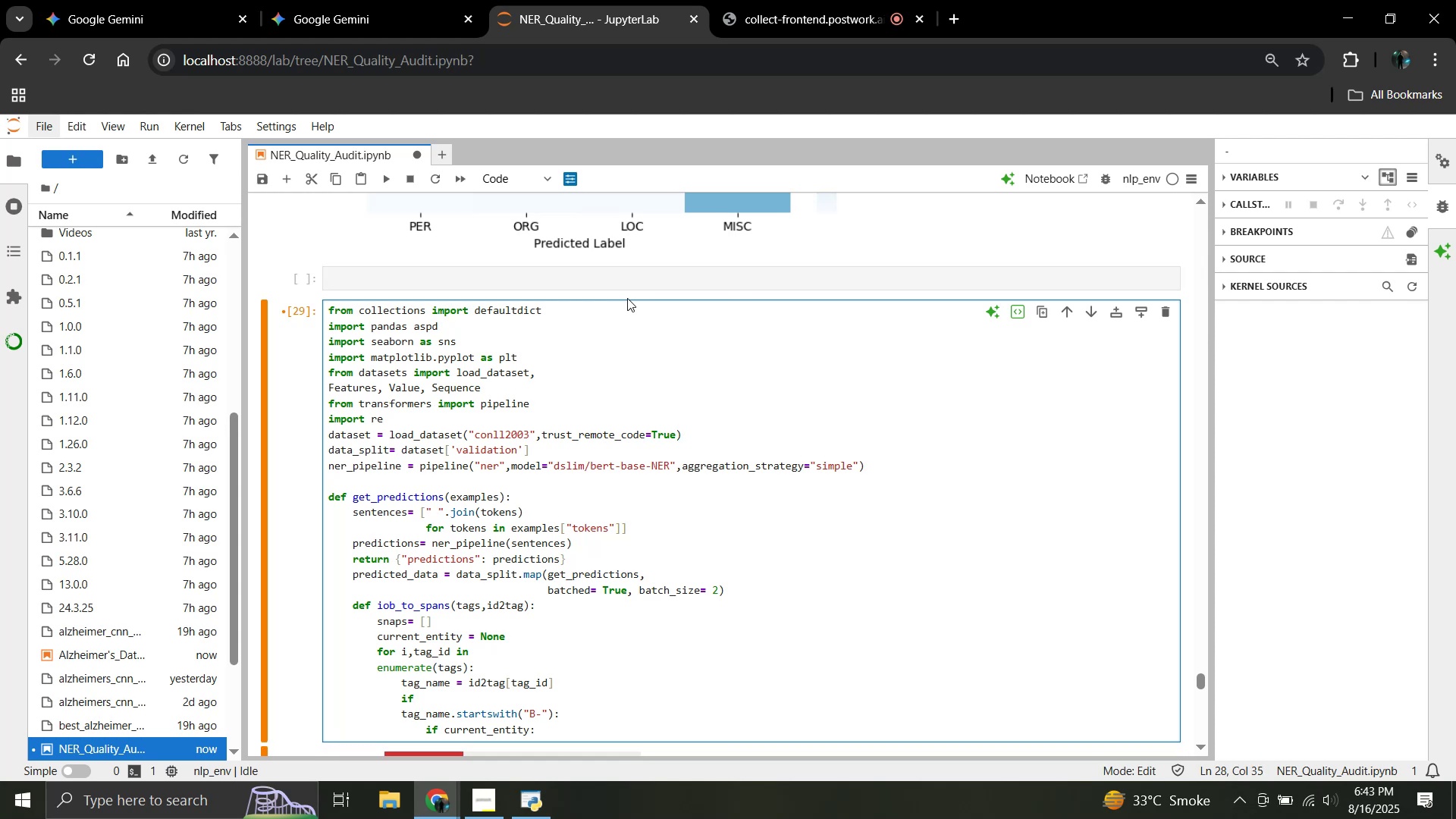 
wait(8.6)
 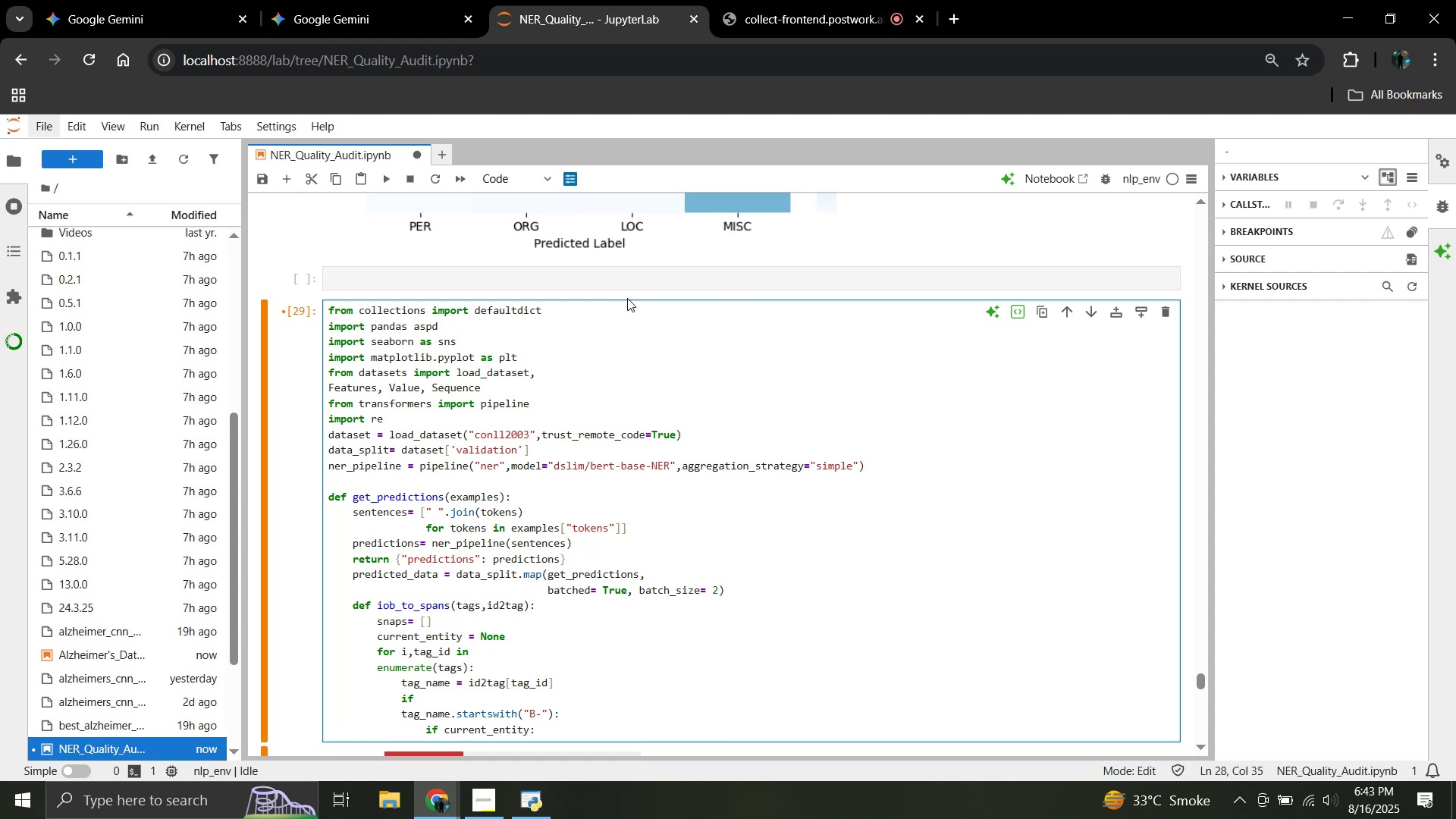 
key(Enter)
 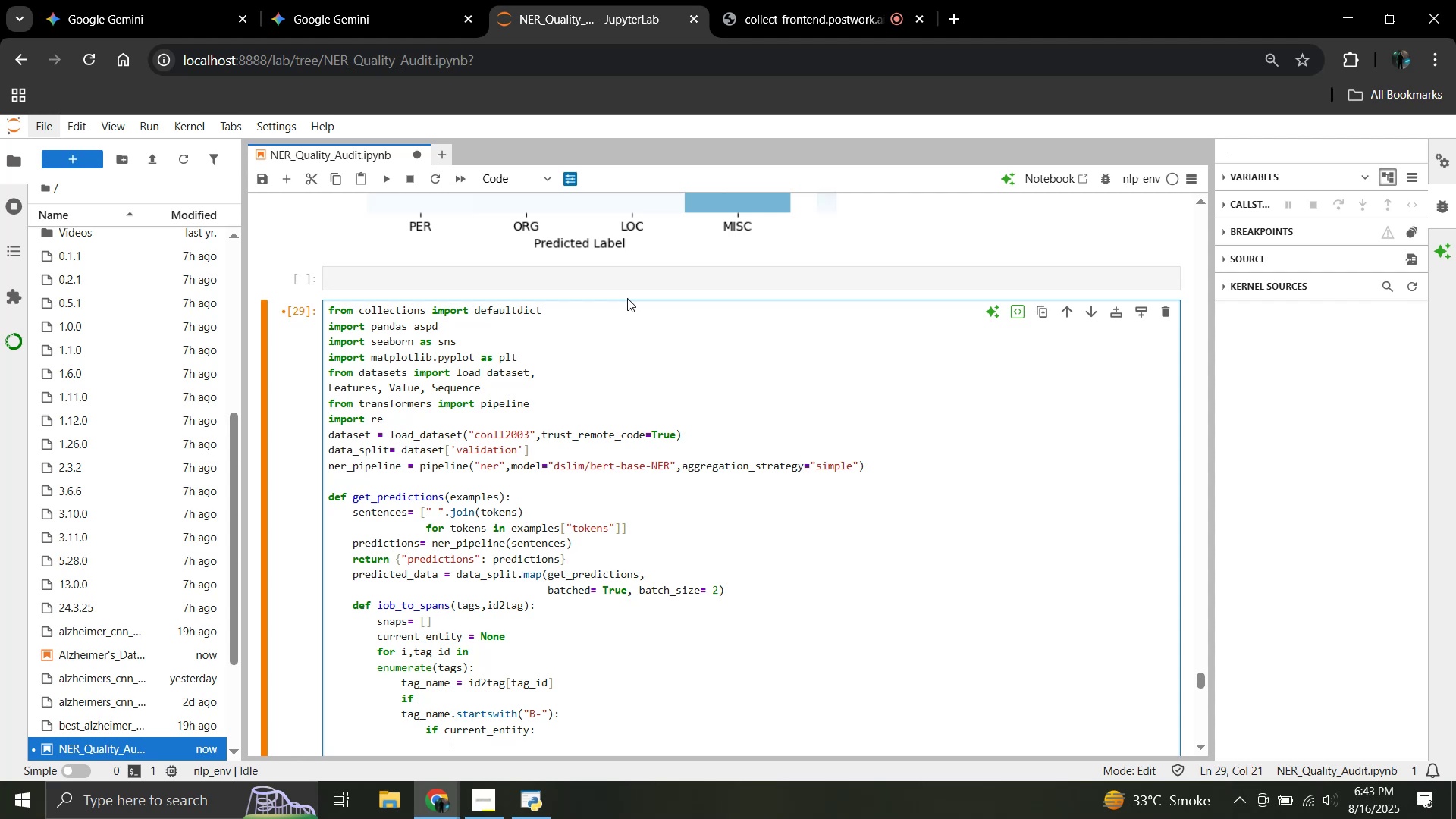 
wait(9.01)
 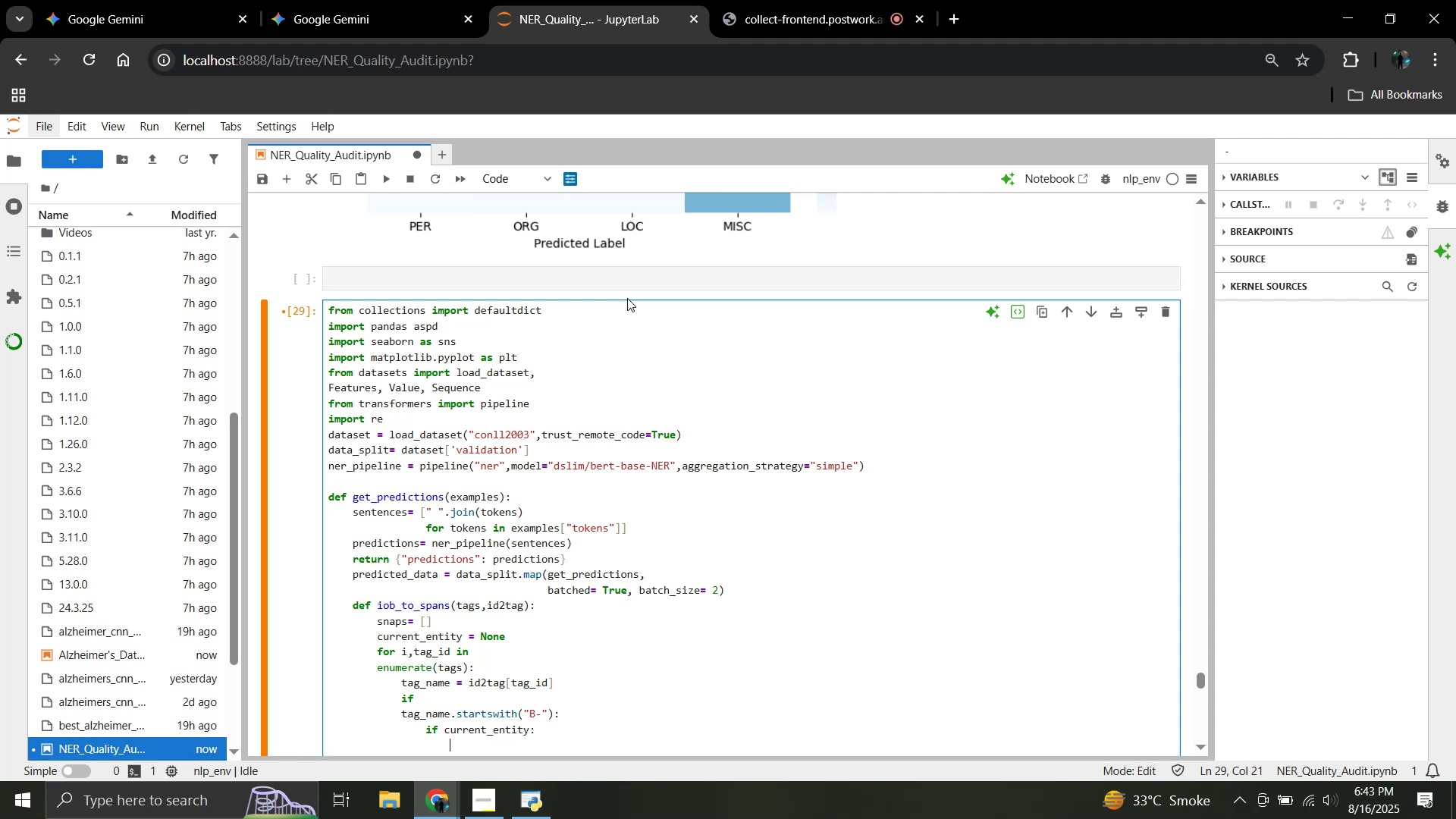 
type(spnas.append)
 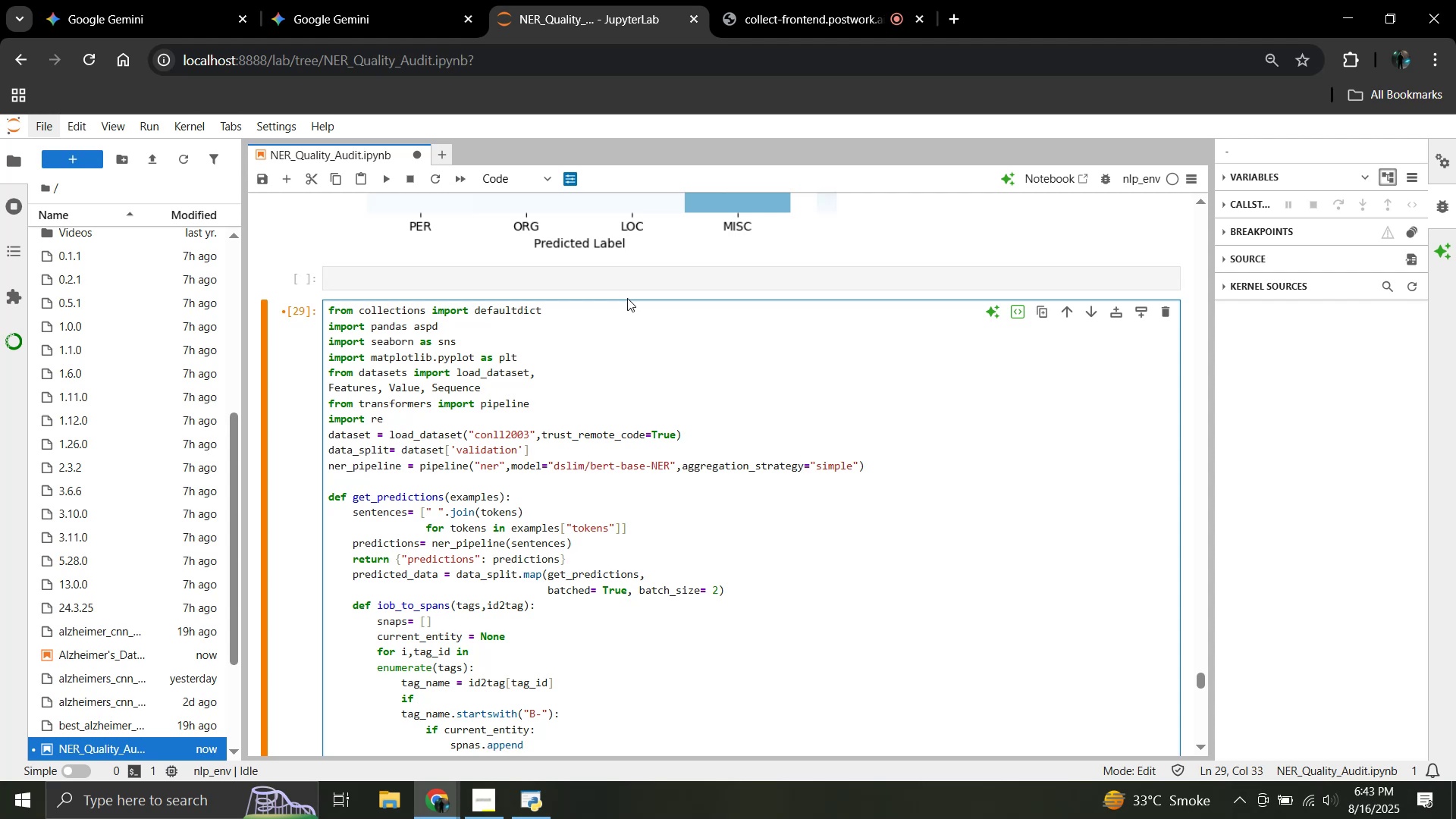 
key(Shift+9)
 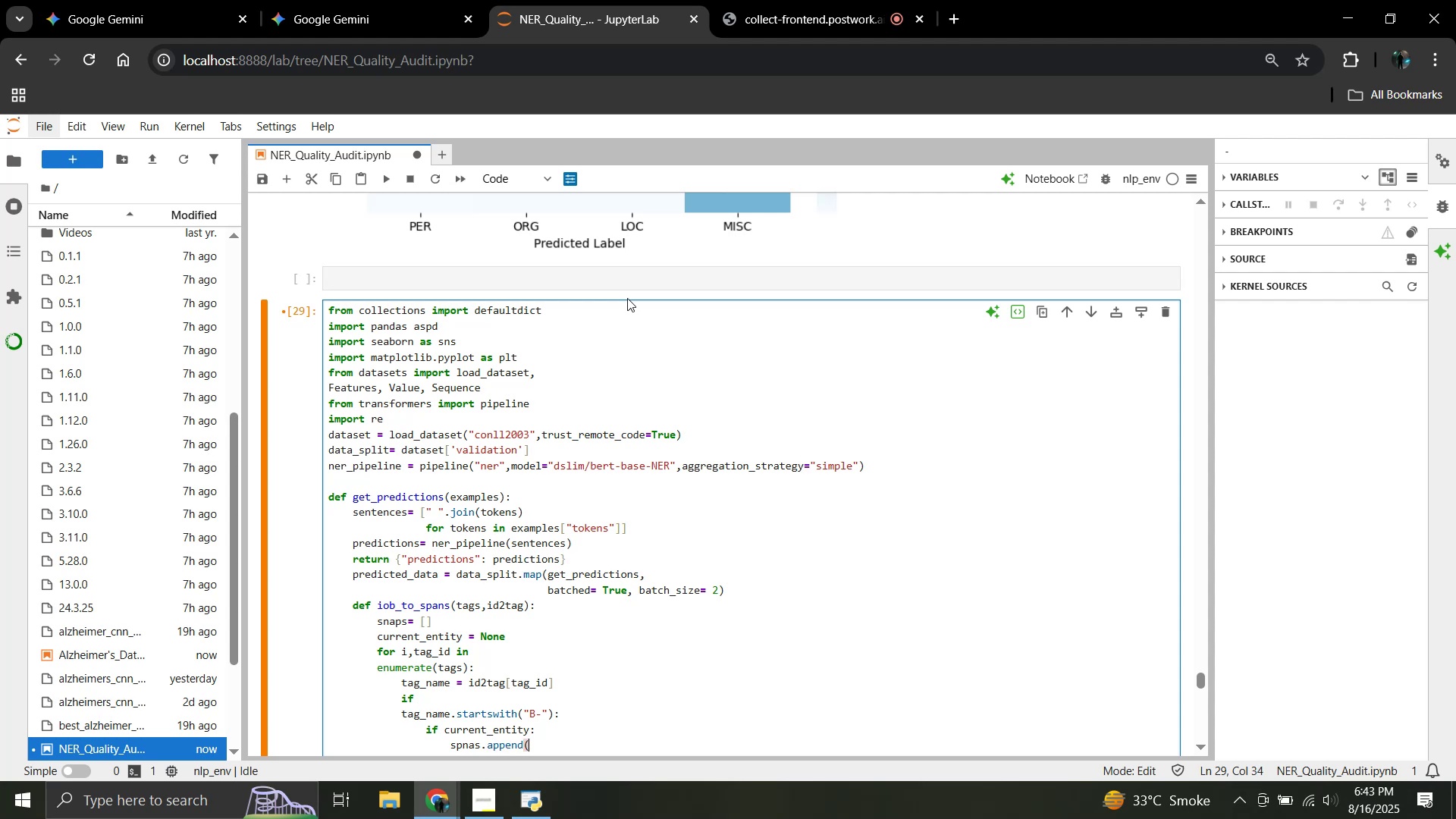 
hold_key(key=ShiftLeft, duration=1.52)
 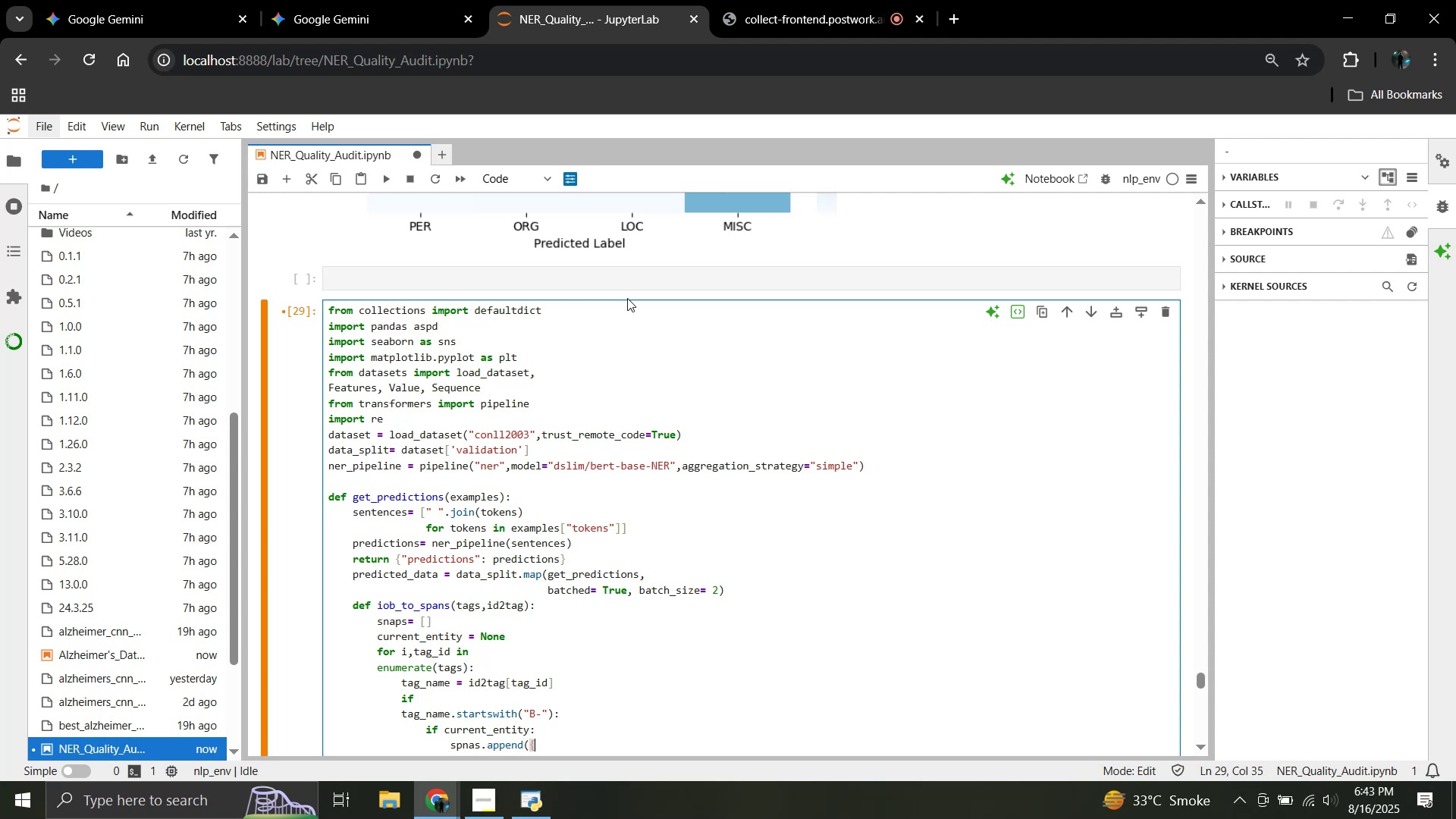 
key(Shift+BracketLeft)
 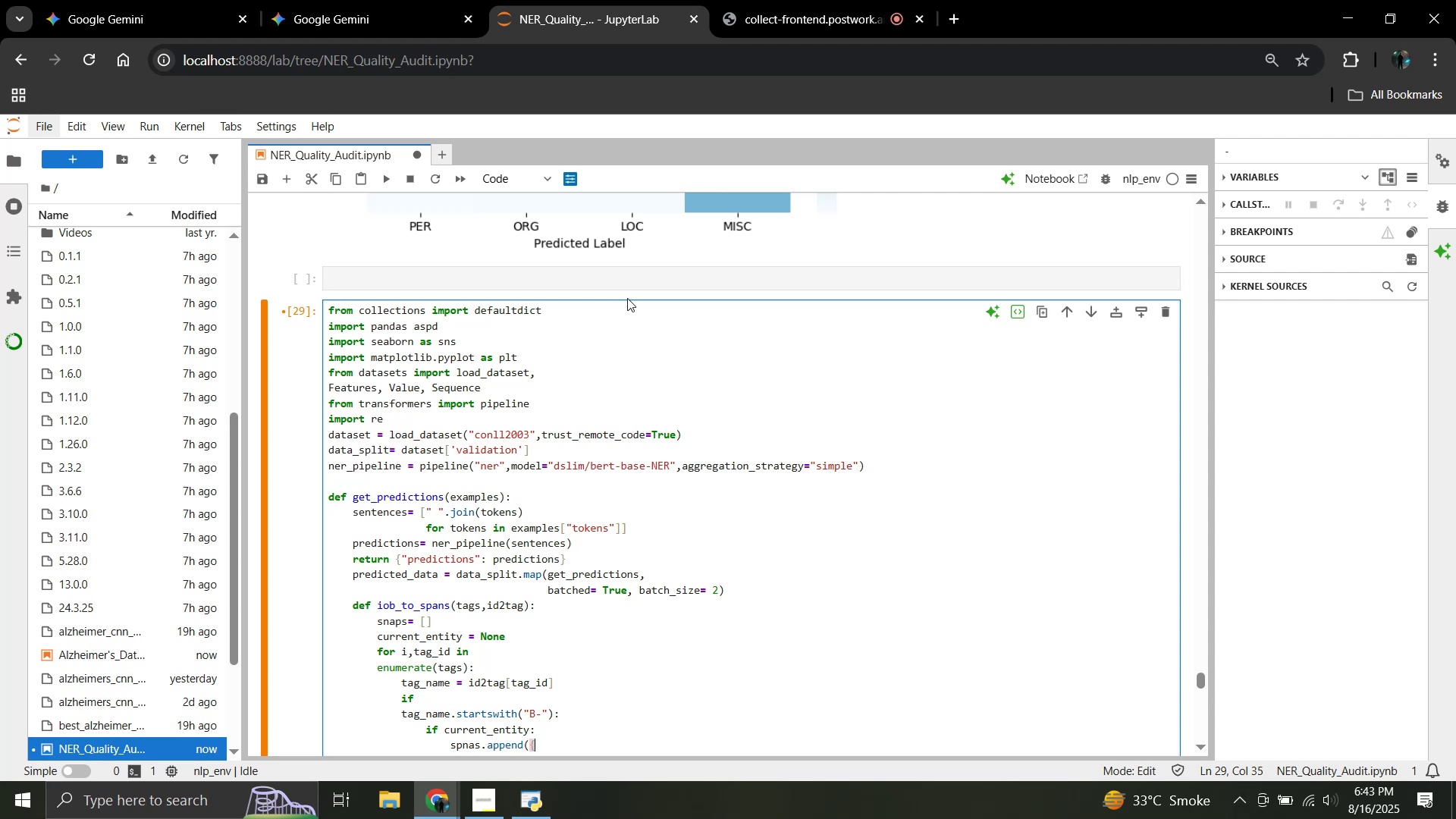 
key(Shift+Semicolon)
 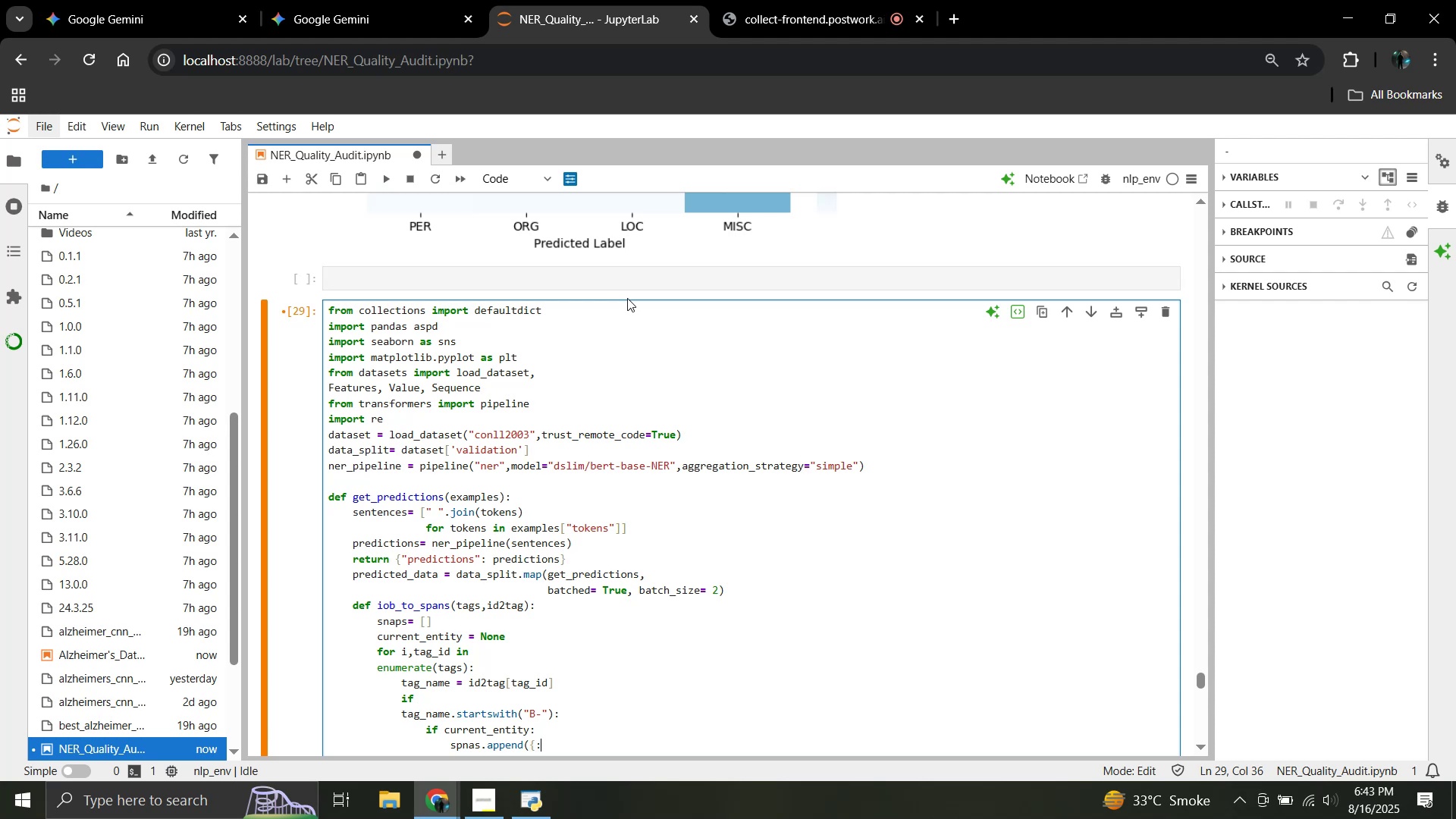 
key(Backspace)
 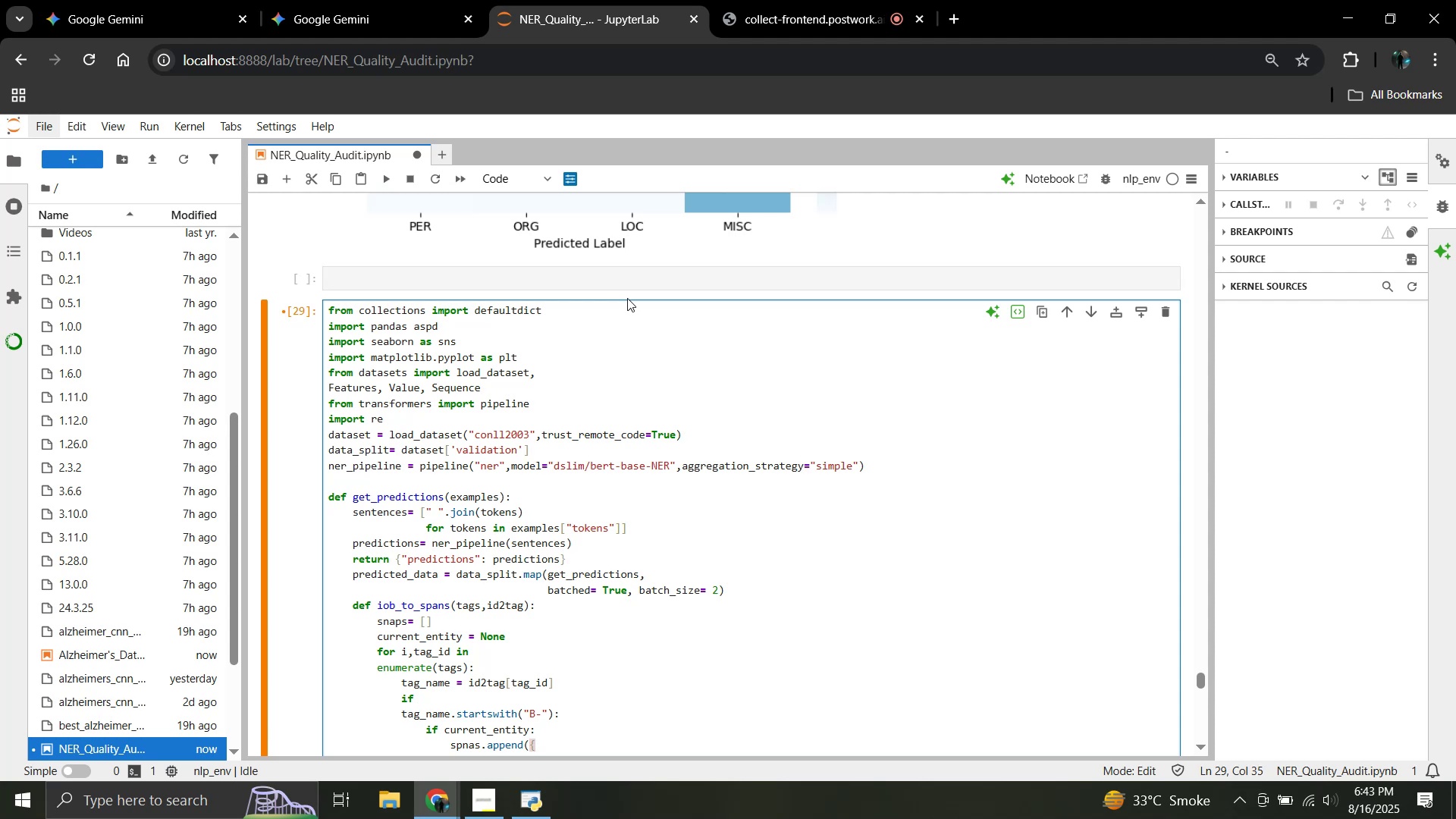 
key(Quote)
 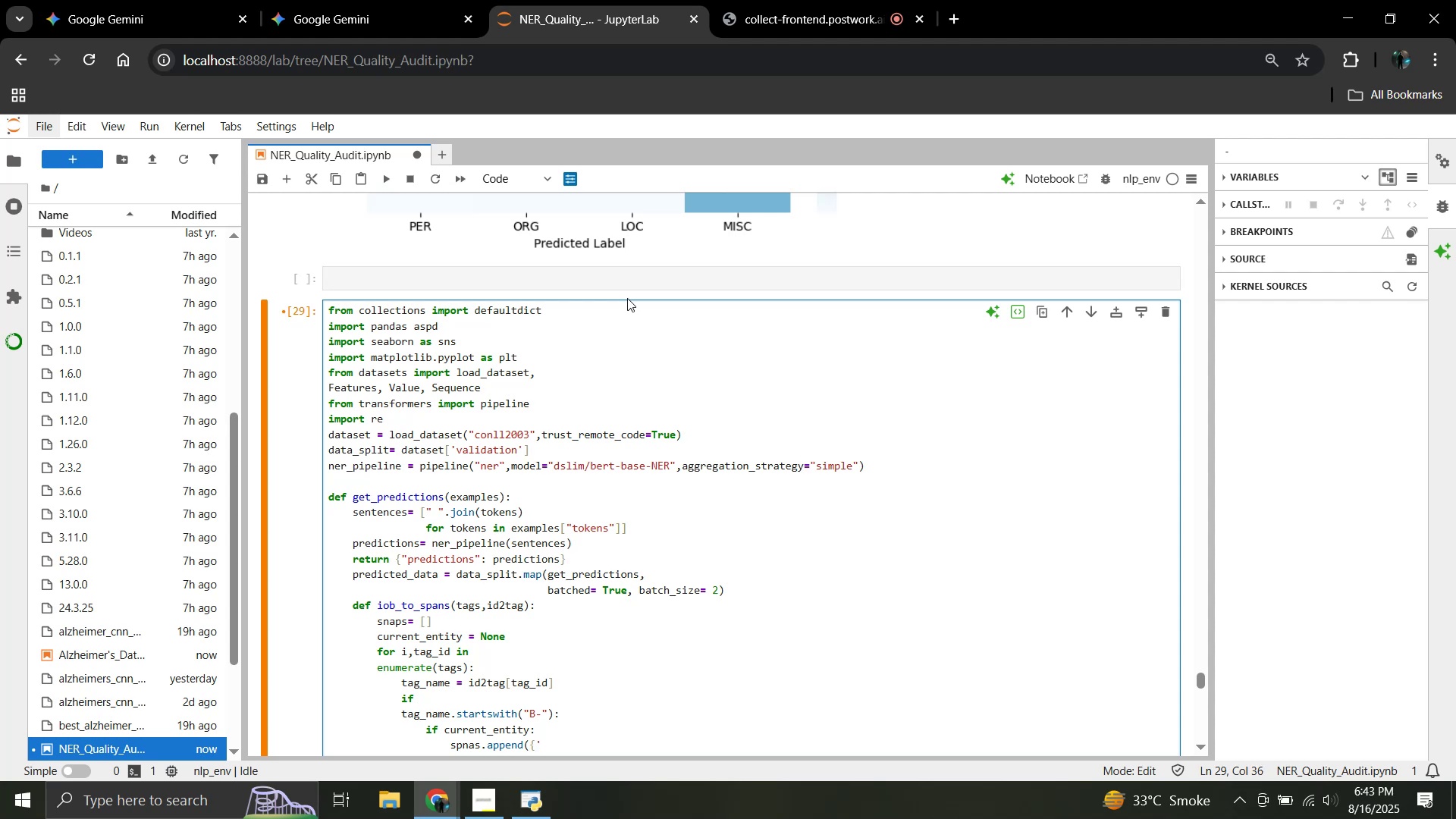 
wait(12.18)
 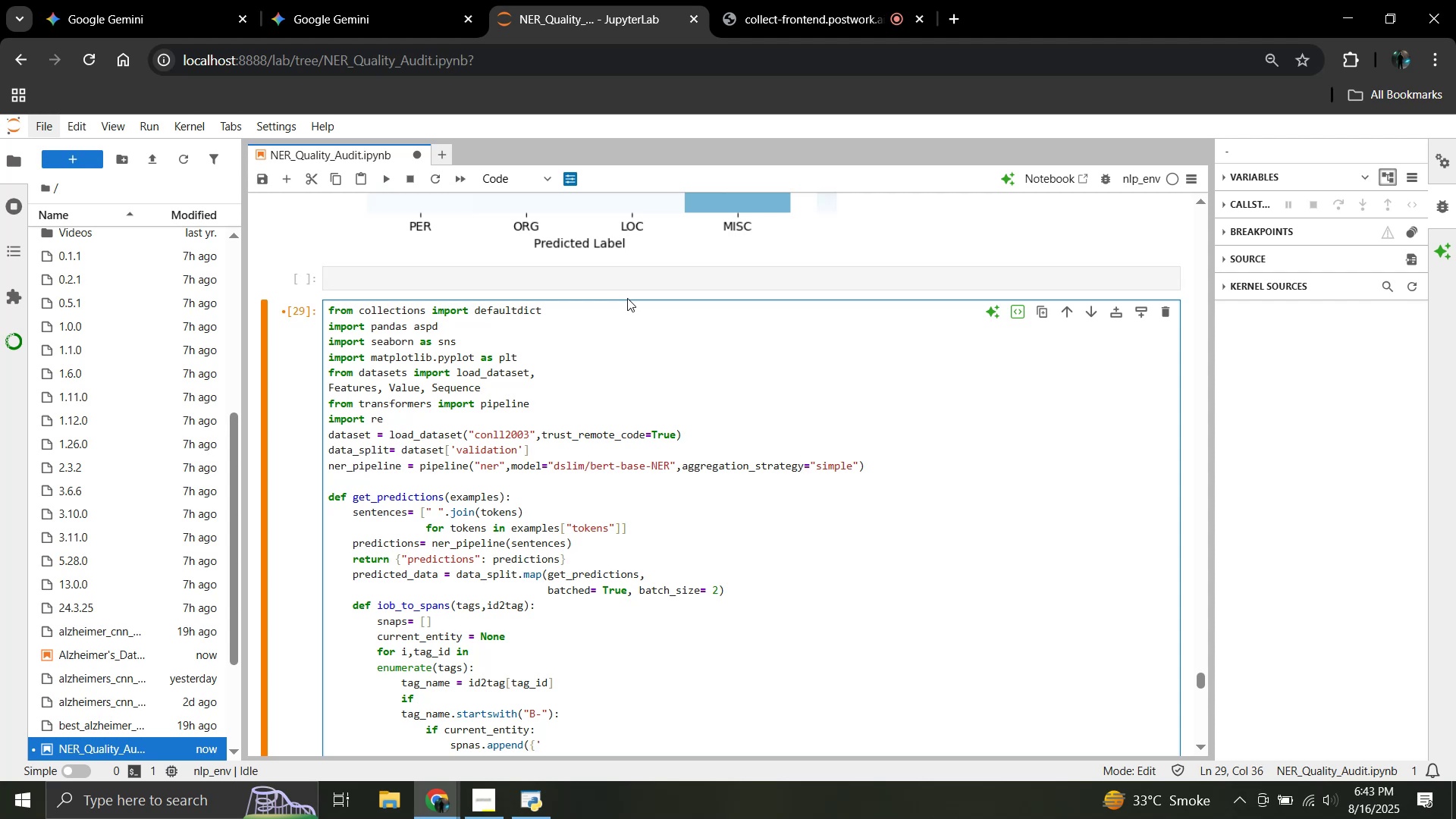 
type(entity)
 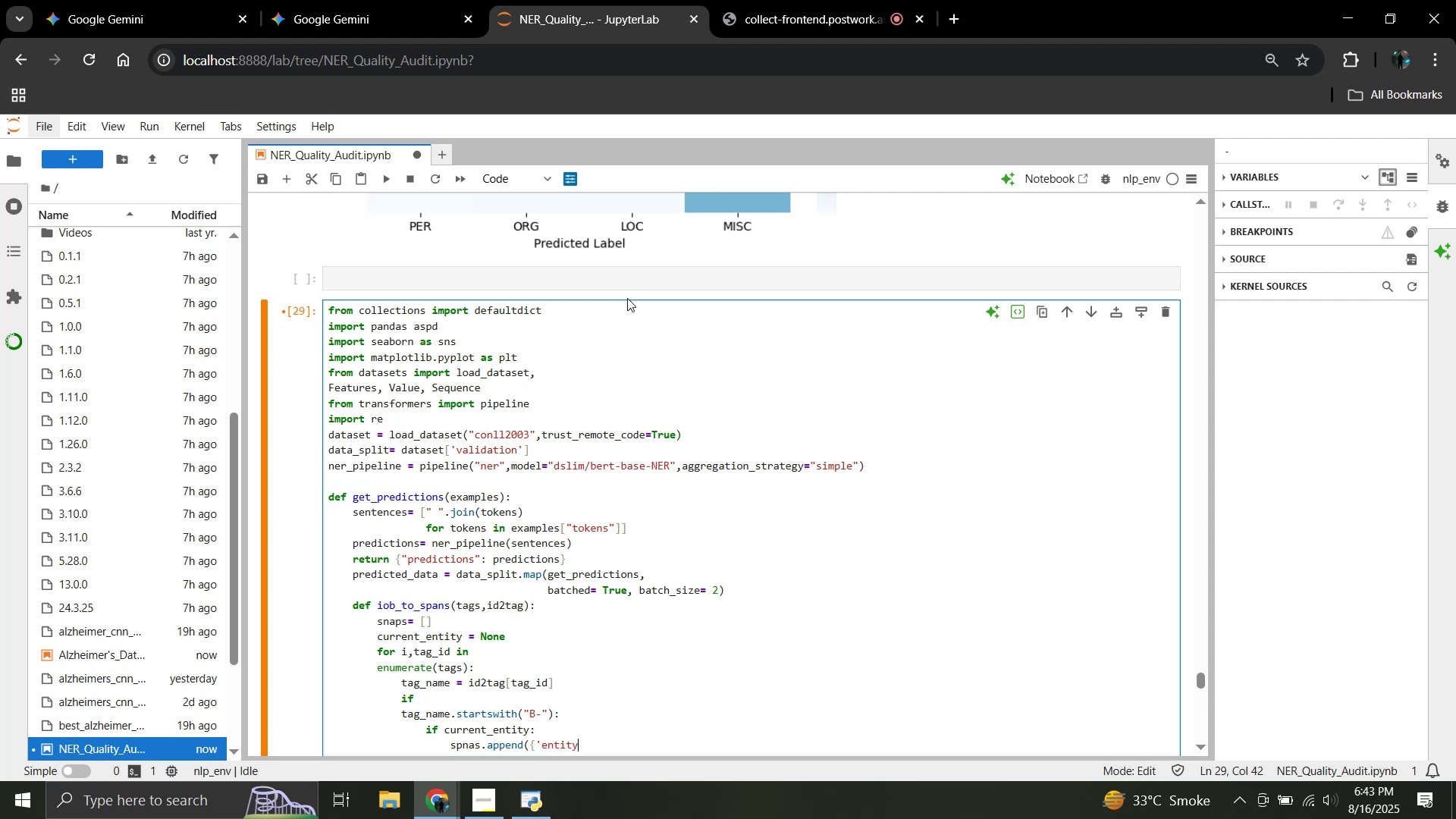 
type(_type)
 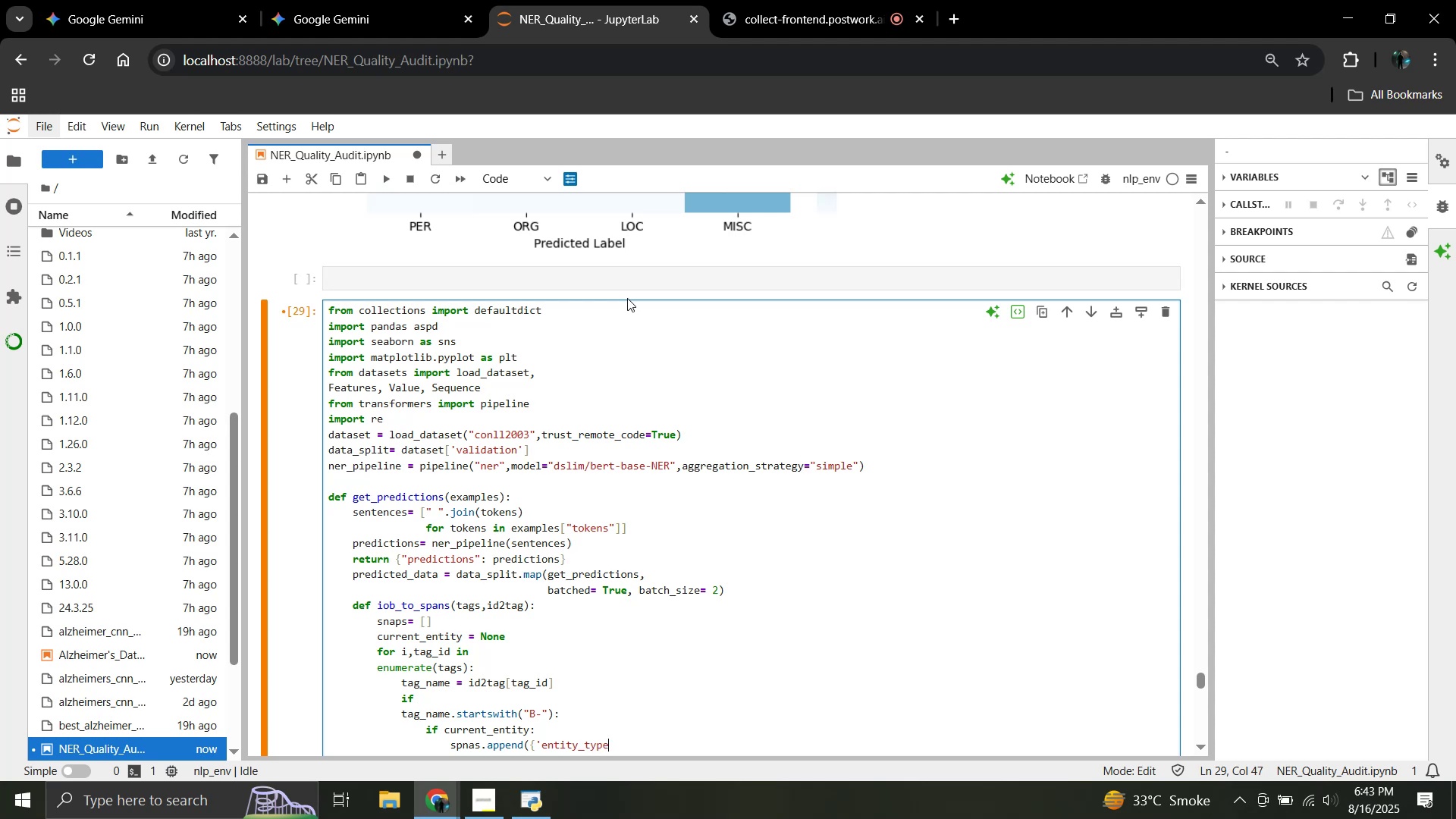 
hold_key(key=ShiftLeft, duration=1.08)
 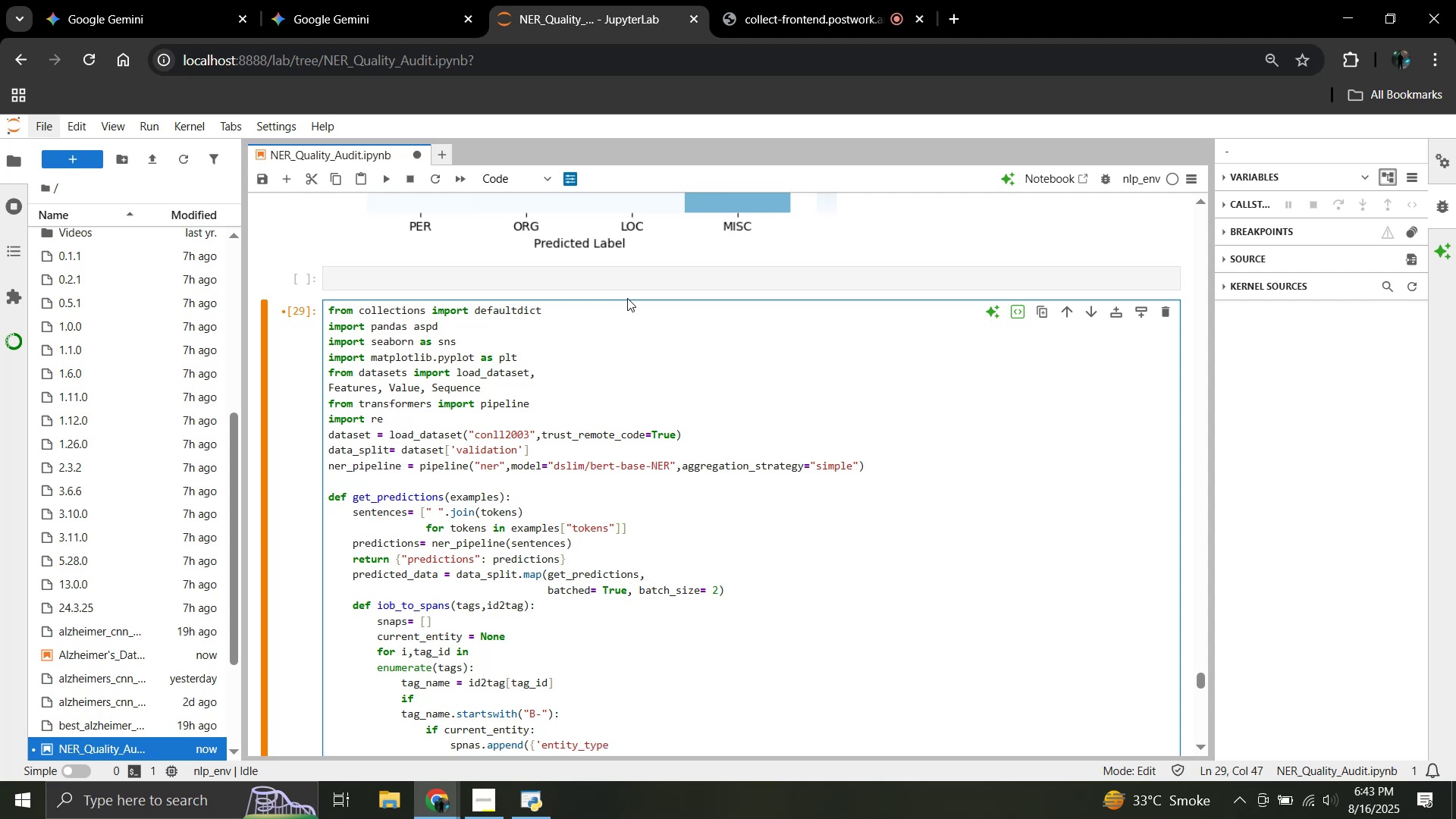 
key(Quote)
 